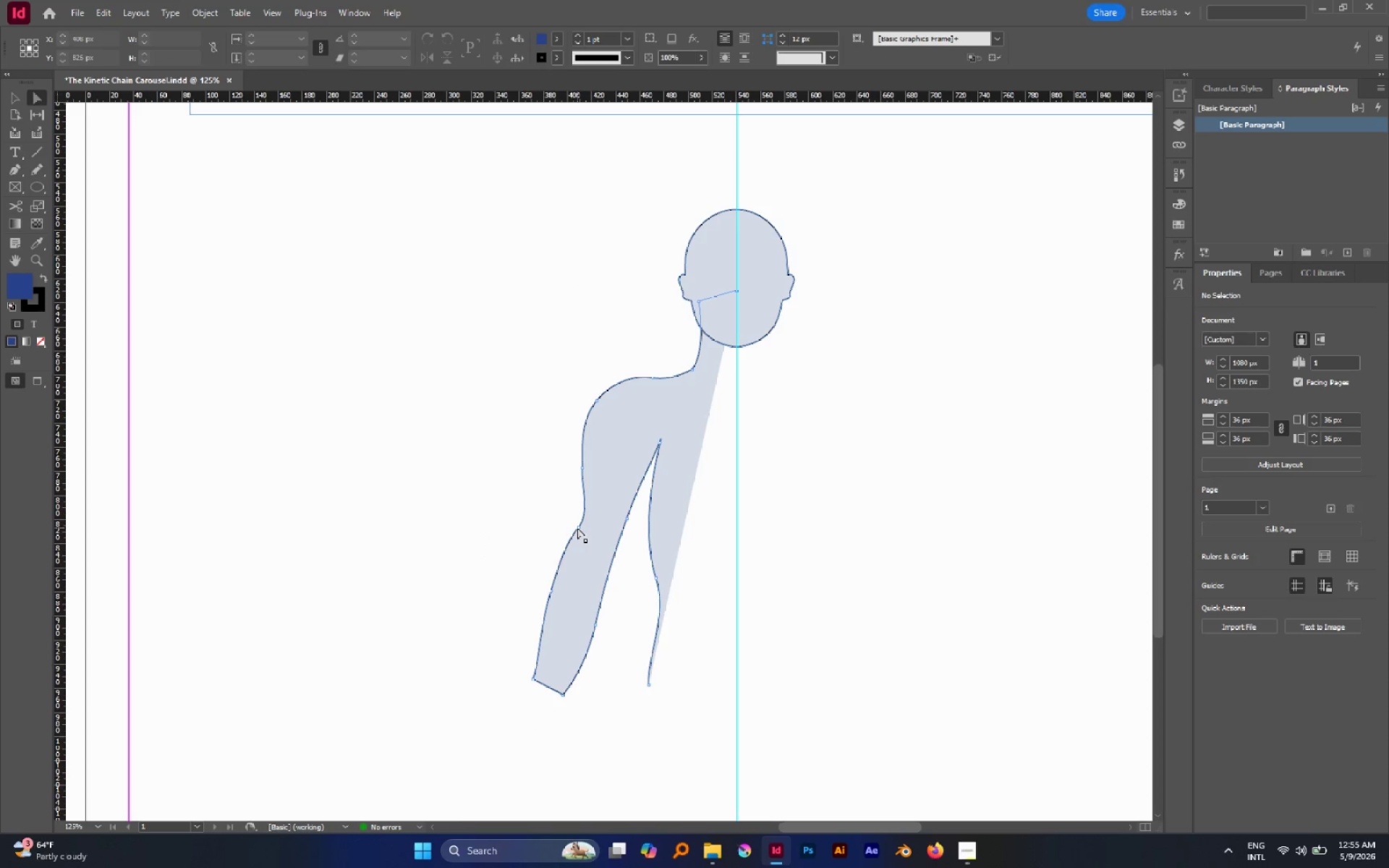 
left_click([577, 527])
 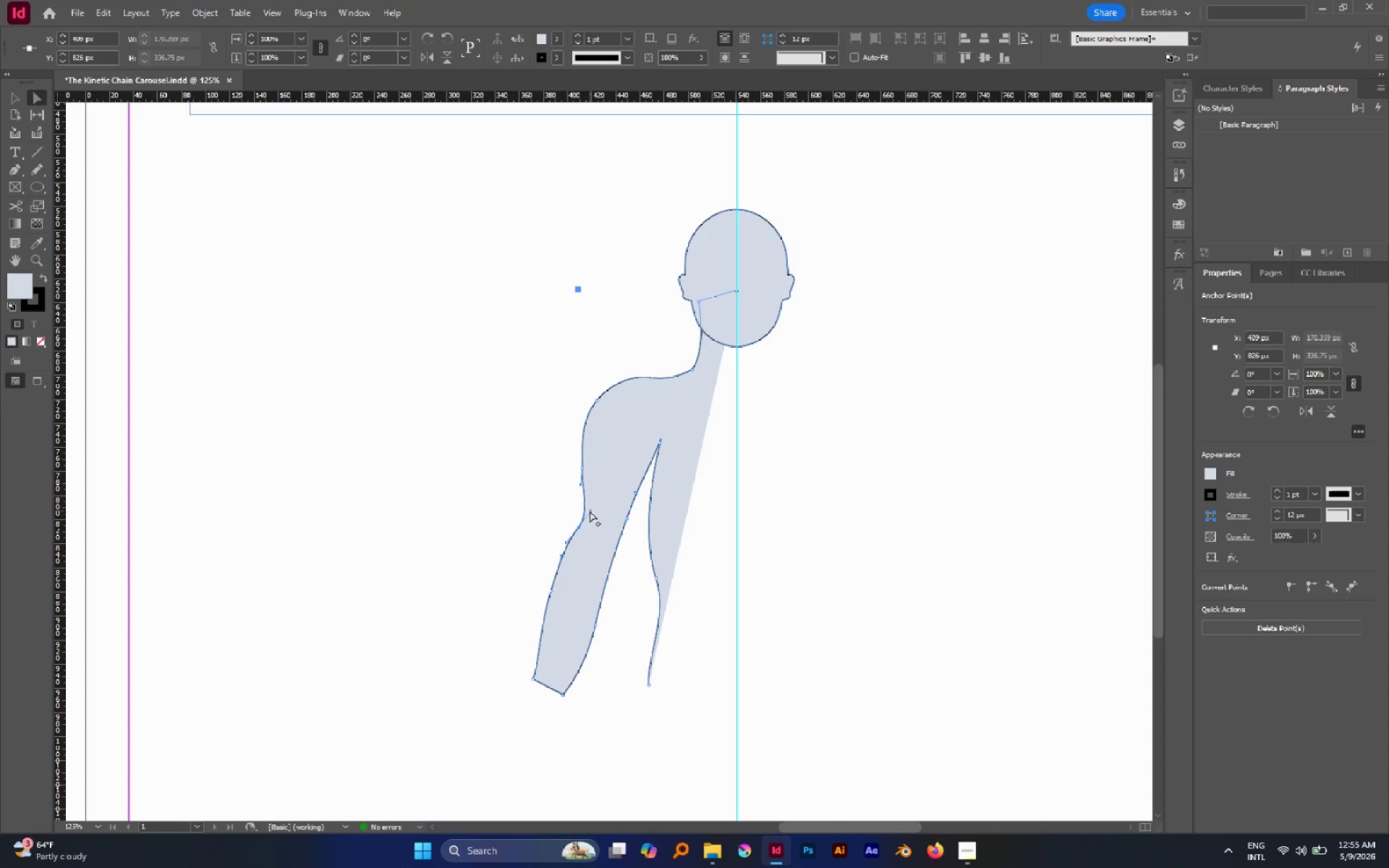 
left_click_drag(start_coordinate=[590, 511], to_coordinate=[585, 501])
 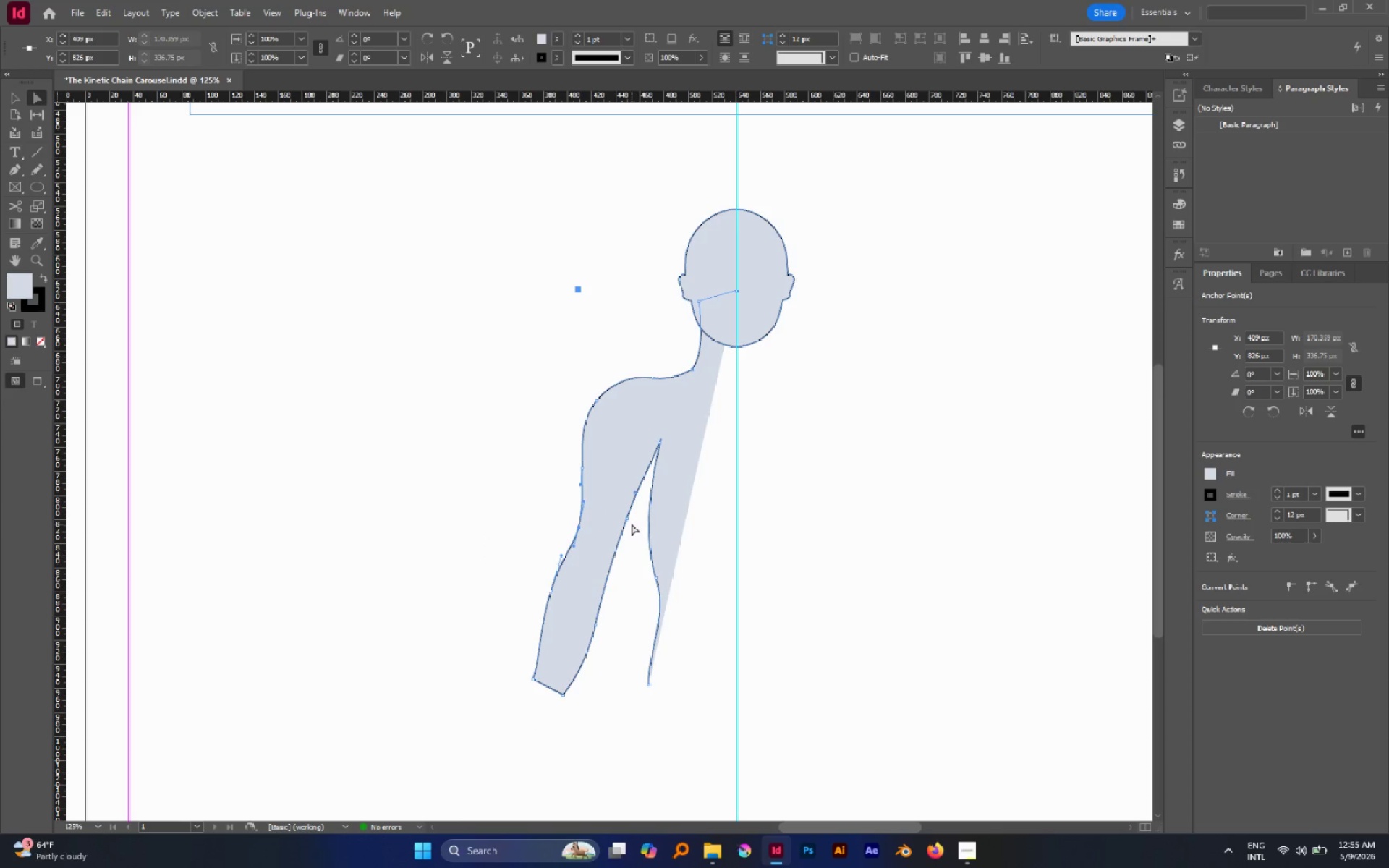 
left_click([627, 519])
 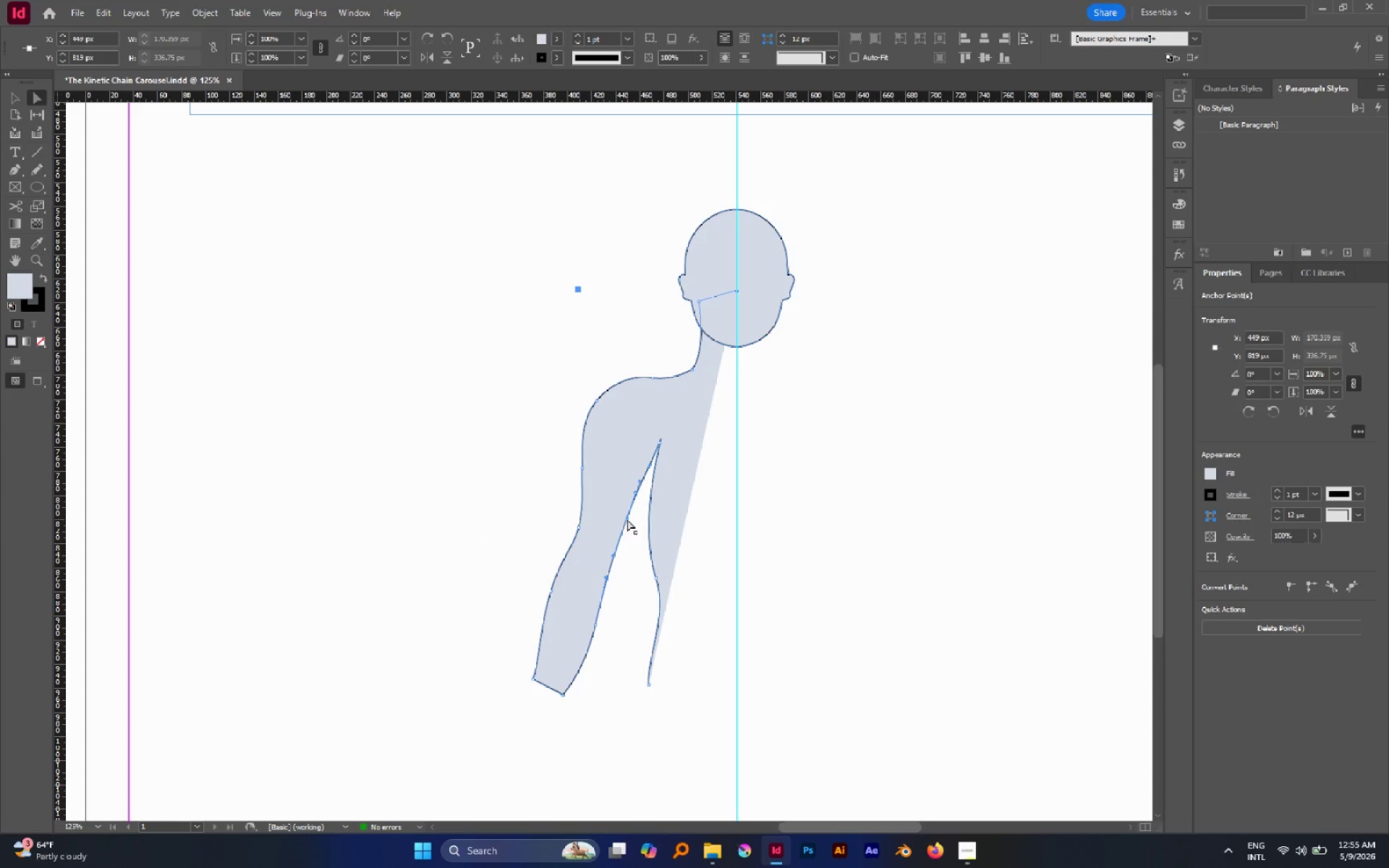 
left_click_drag(start_coordinate=[627, 519], to_coordinate=[631, 522])
 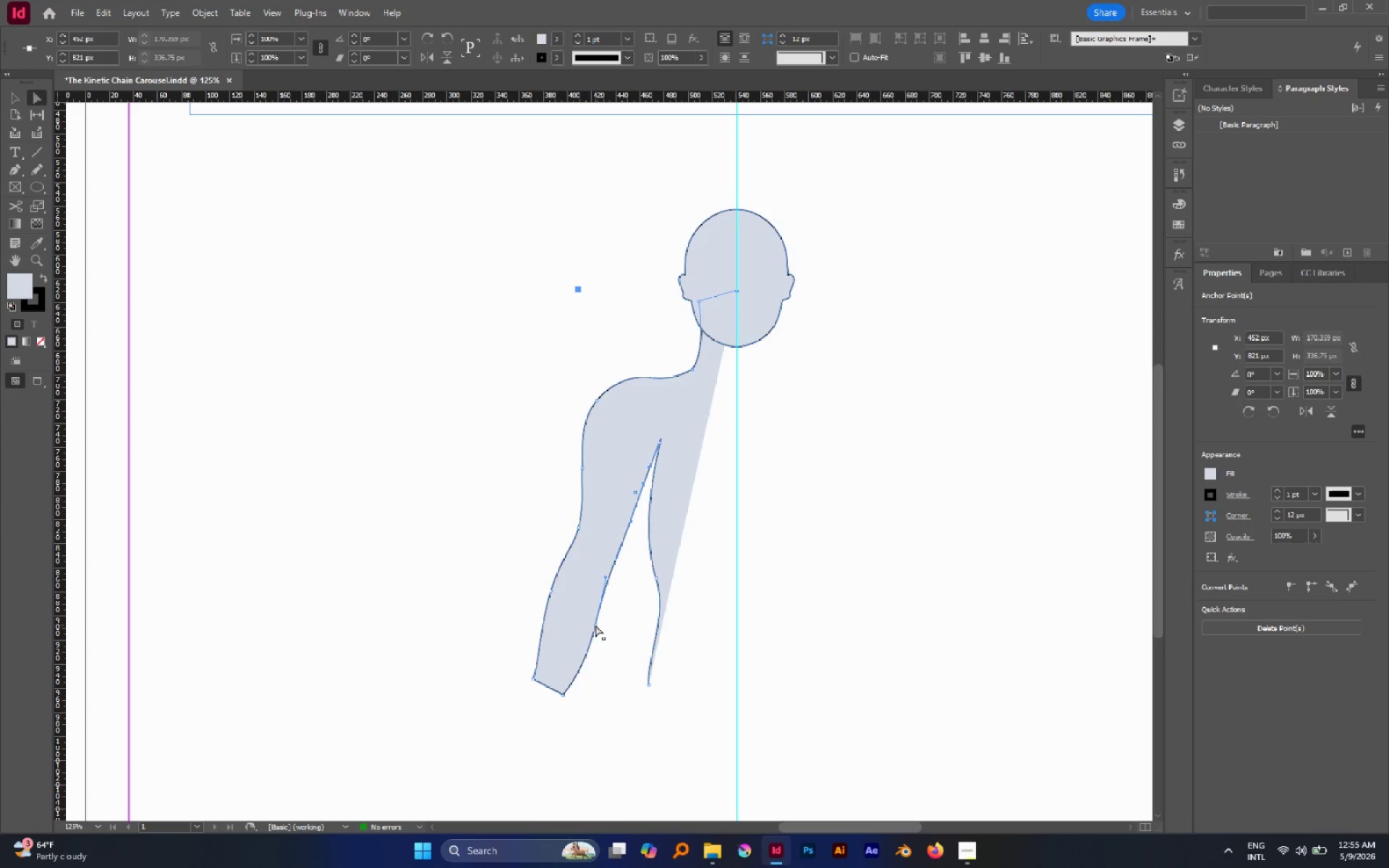 
left_click([595, 624])
 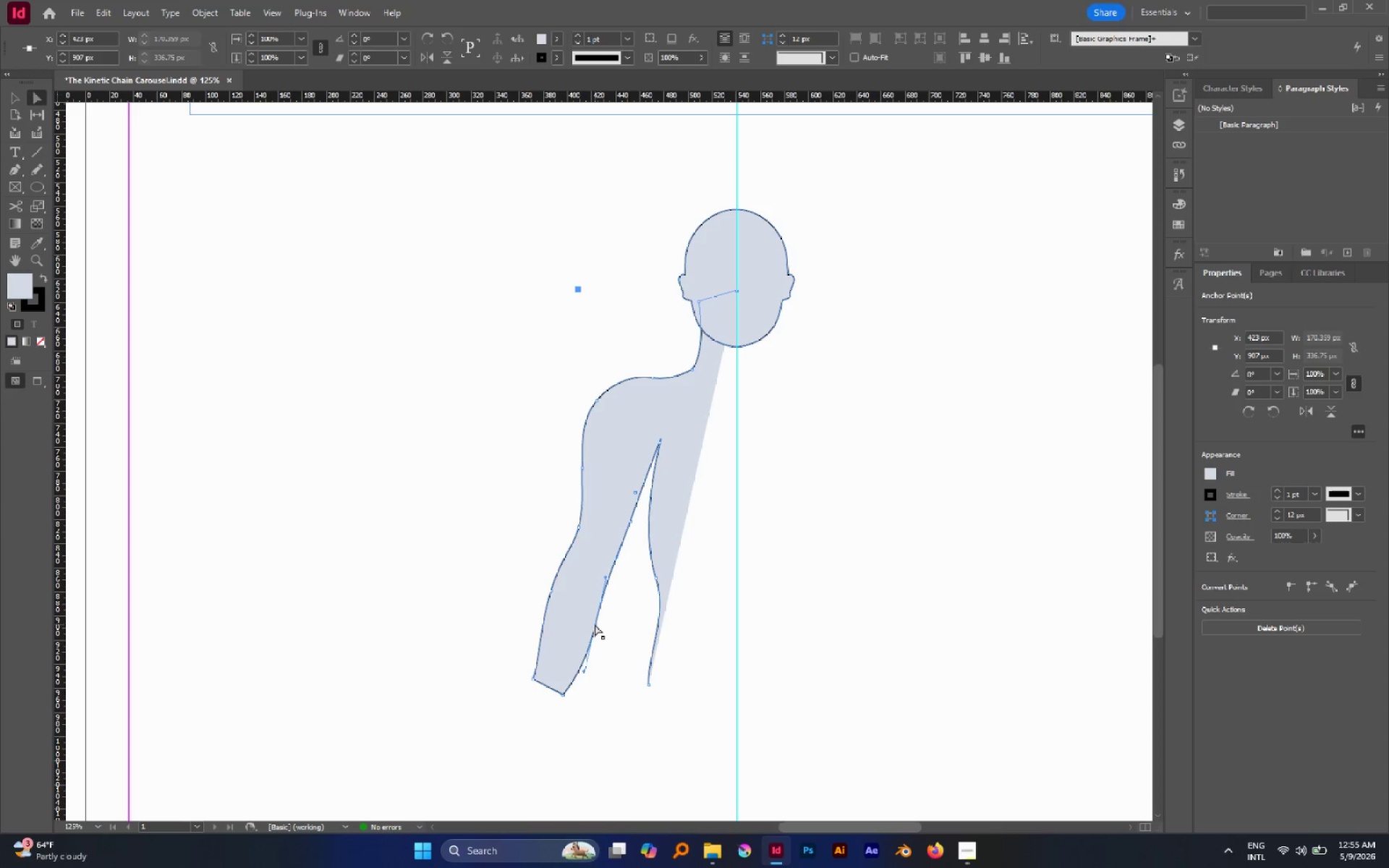 
left_click_drag(start_coordinate=[595, 624], to_coordinate=[599, 626])
 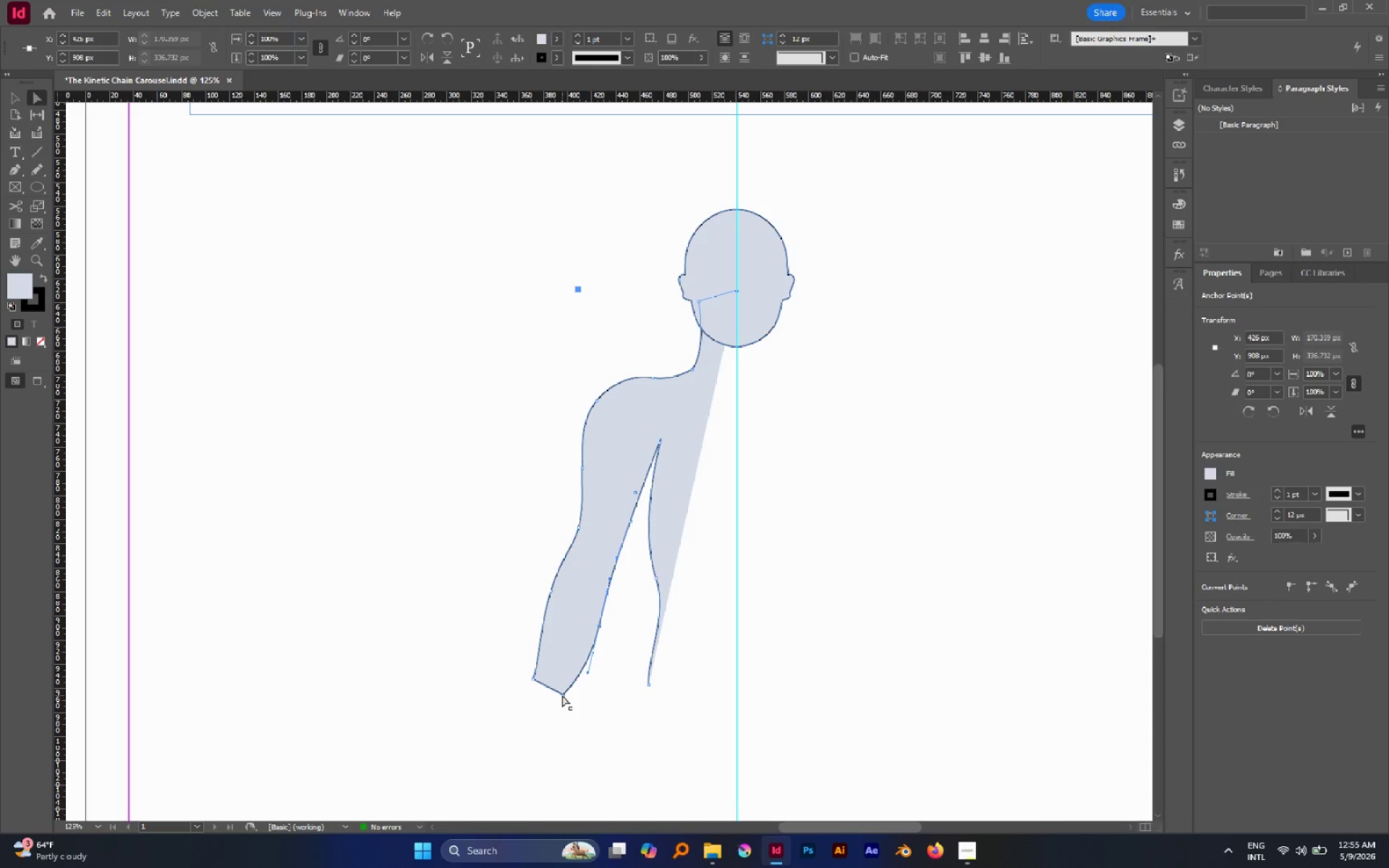 
left_click([562, 695])
 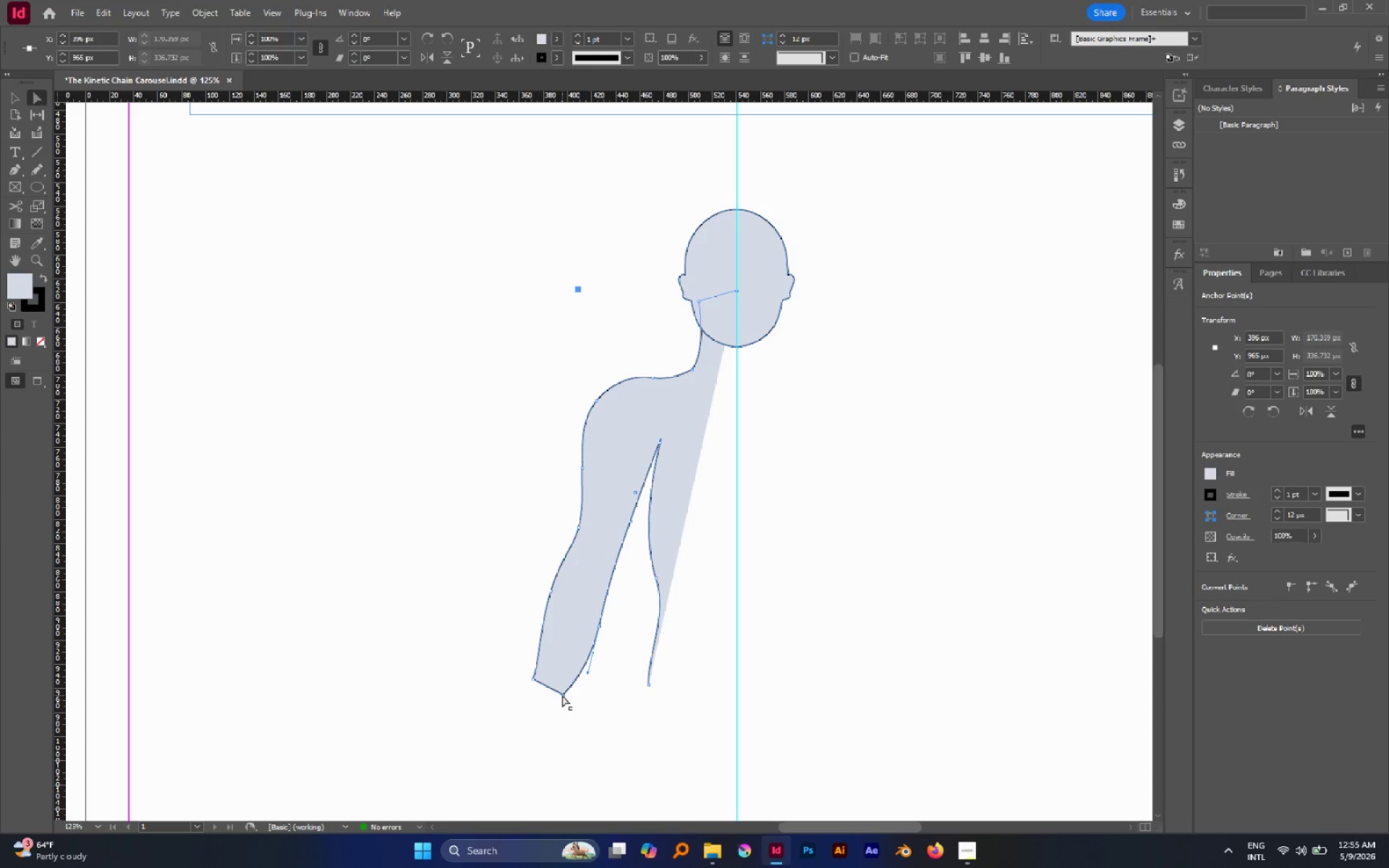 
left_click_drag(start_coordinate=[562, 695], to_coordinate=[566, 696])
 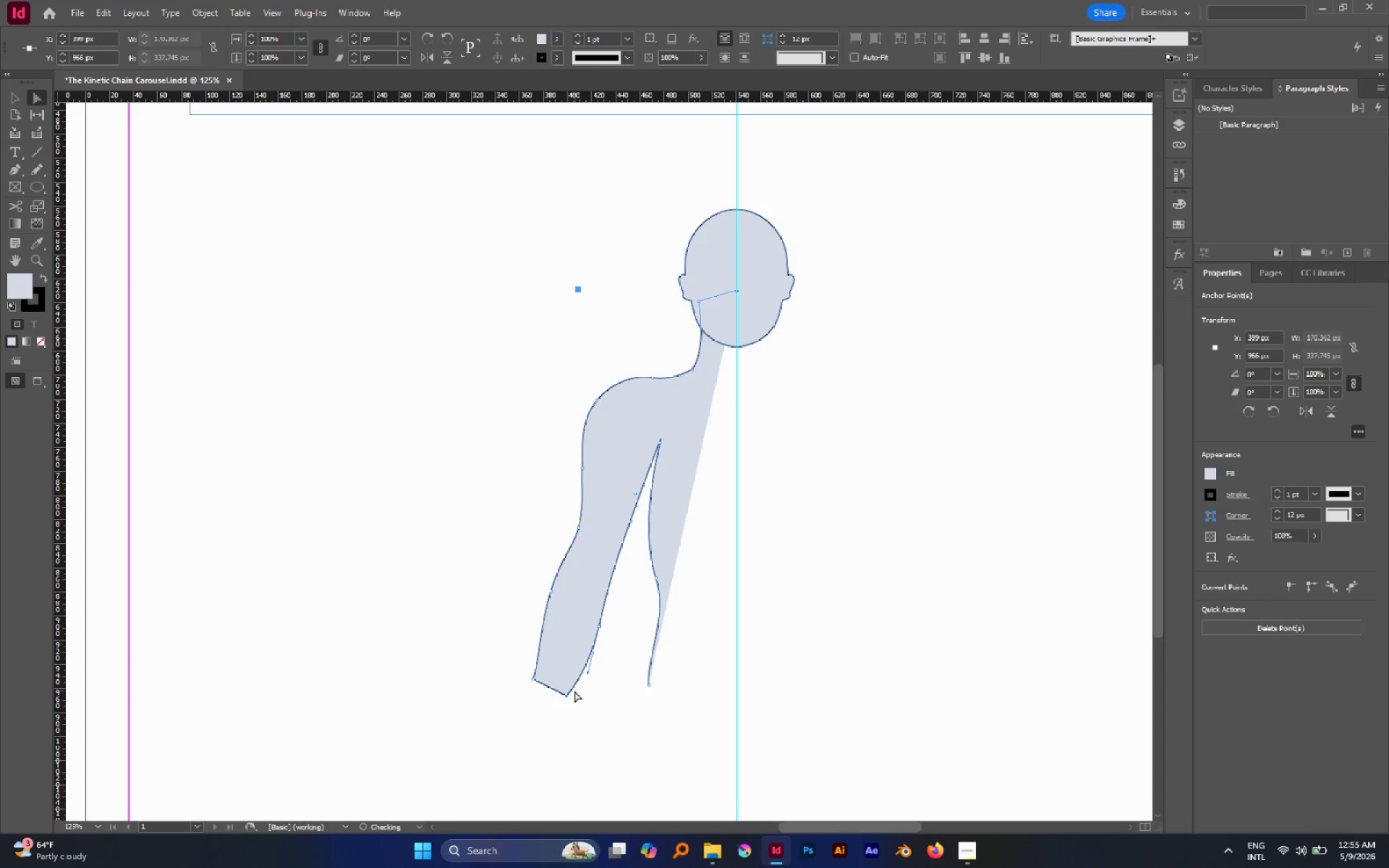 
left_click([574, 691])
 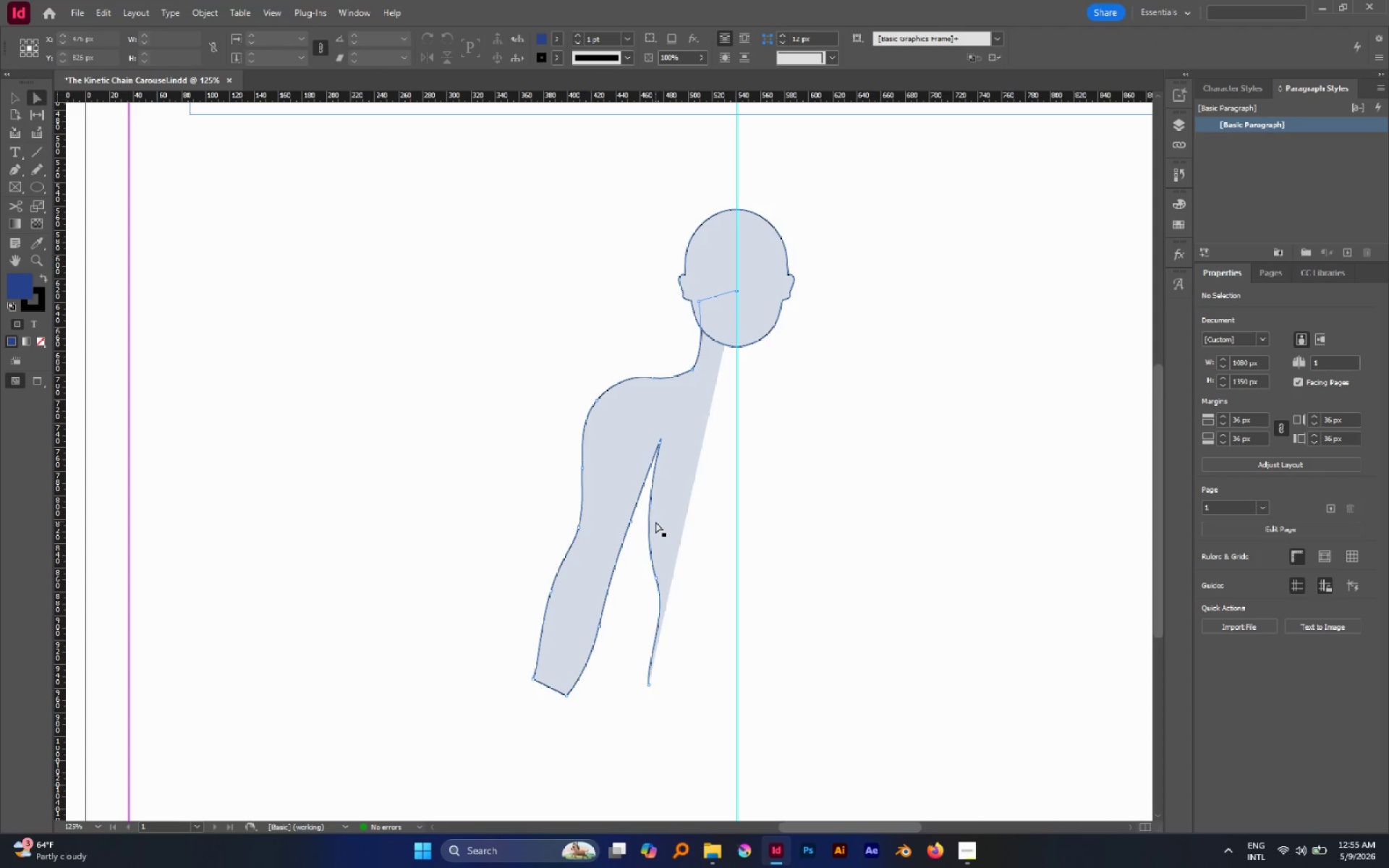 
wait(5.66)
 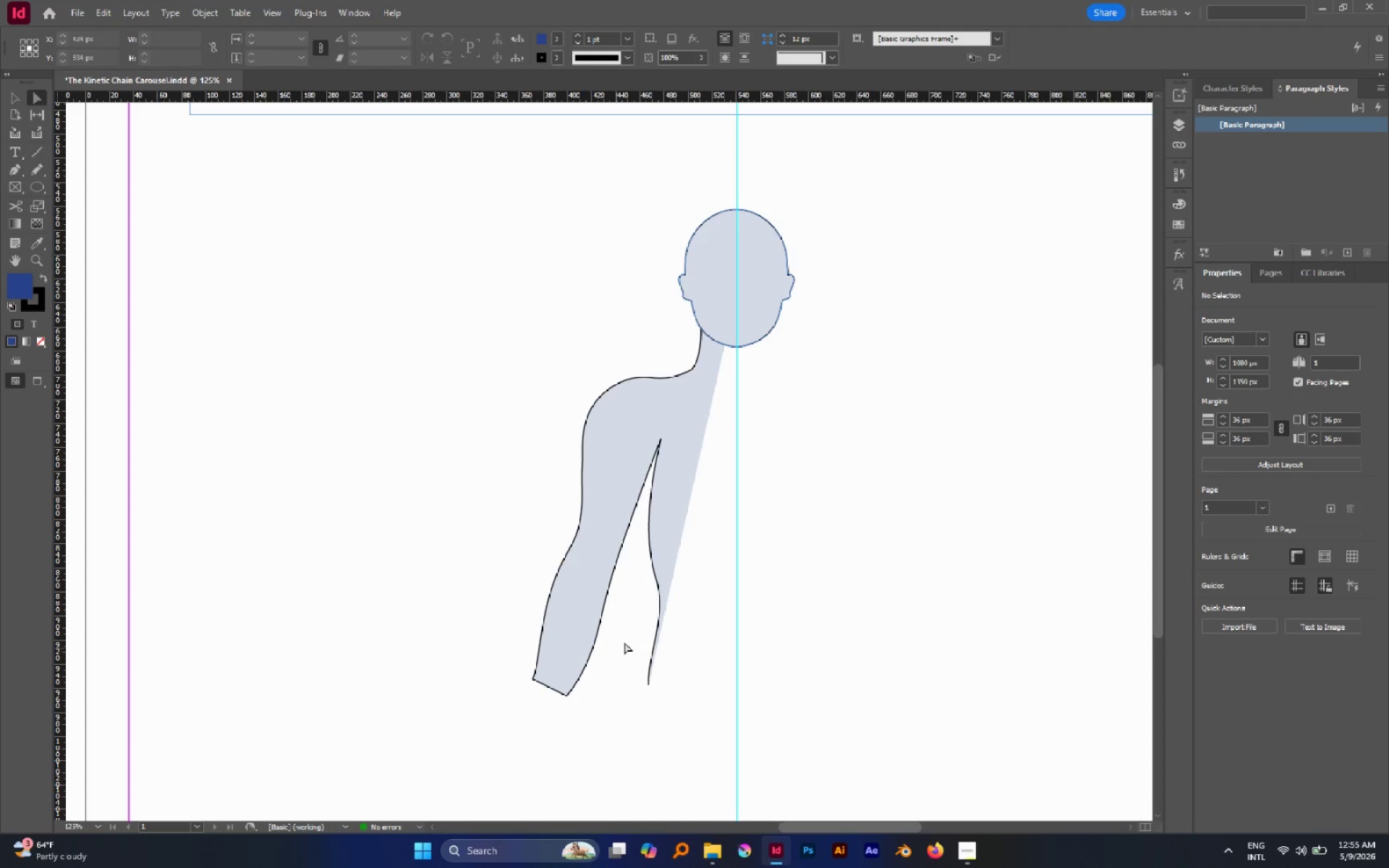 
left_click([631, 524])
 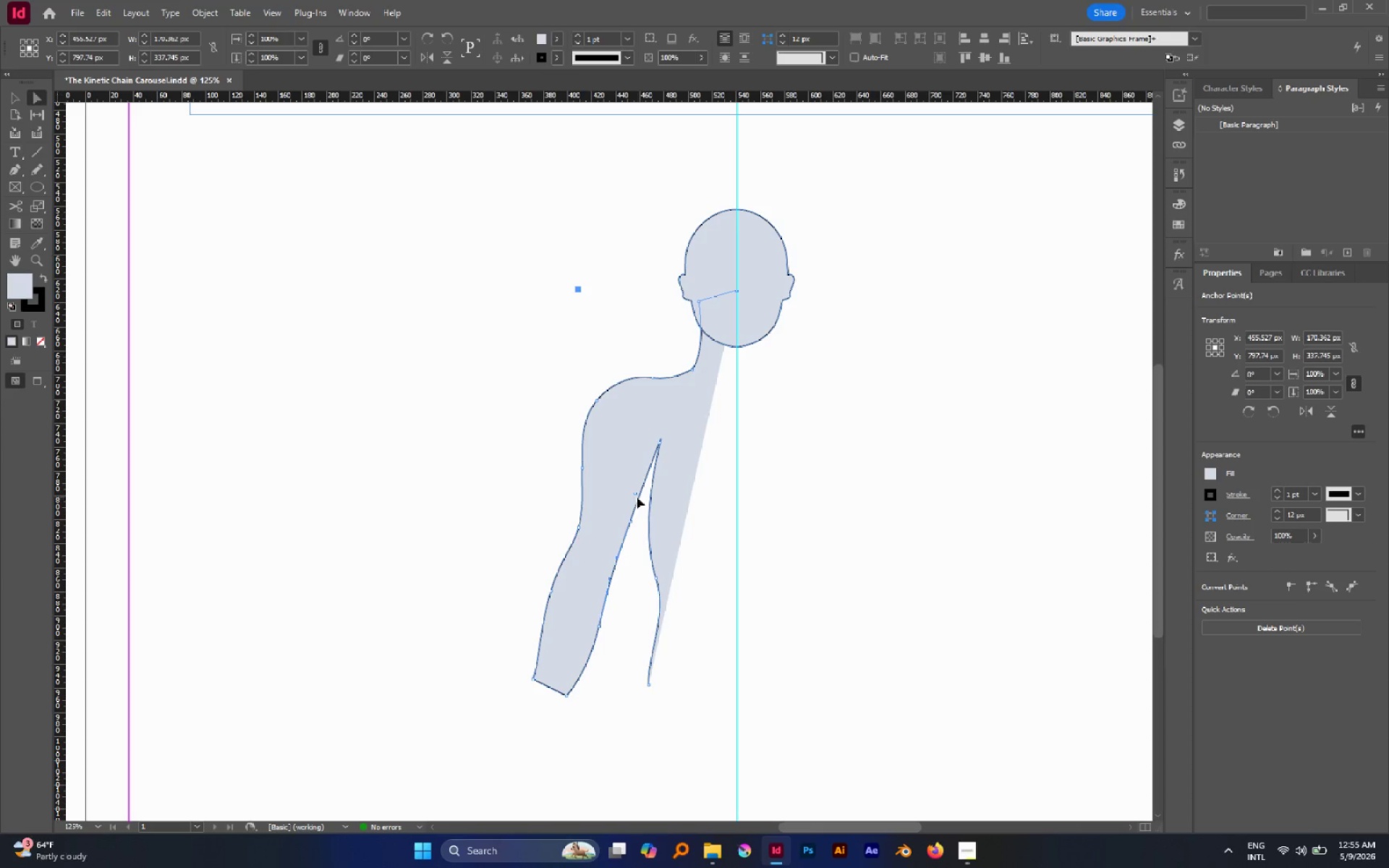 
left_click_drag(start_coordinate=[636, 494], to_coordinate=[646, 499])
 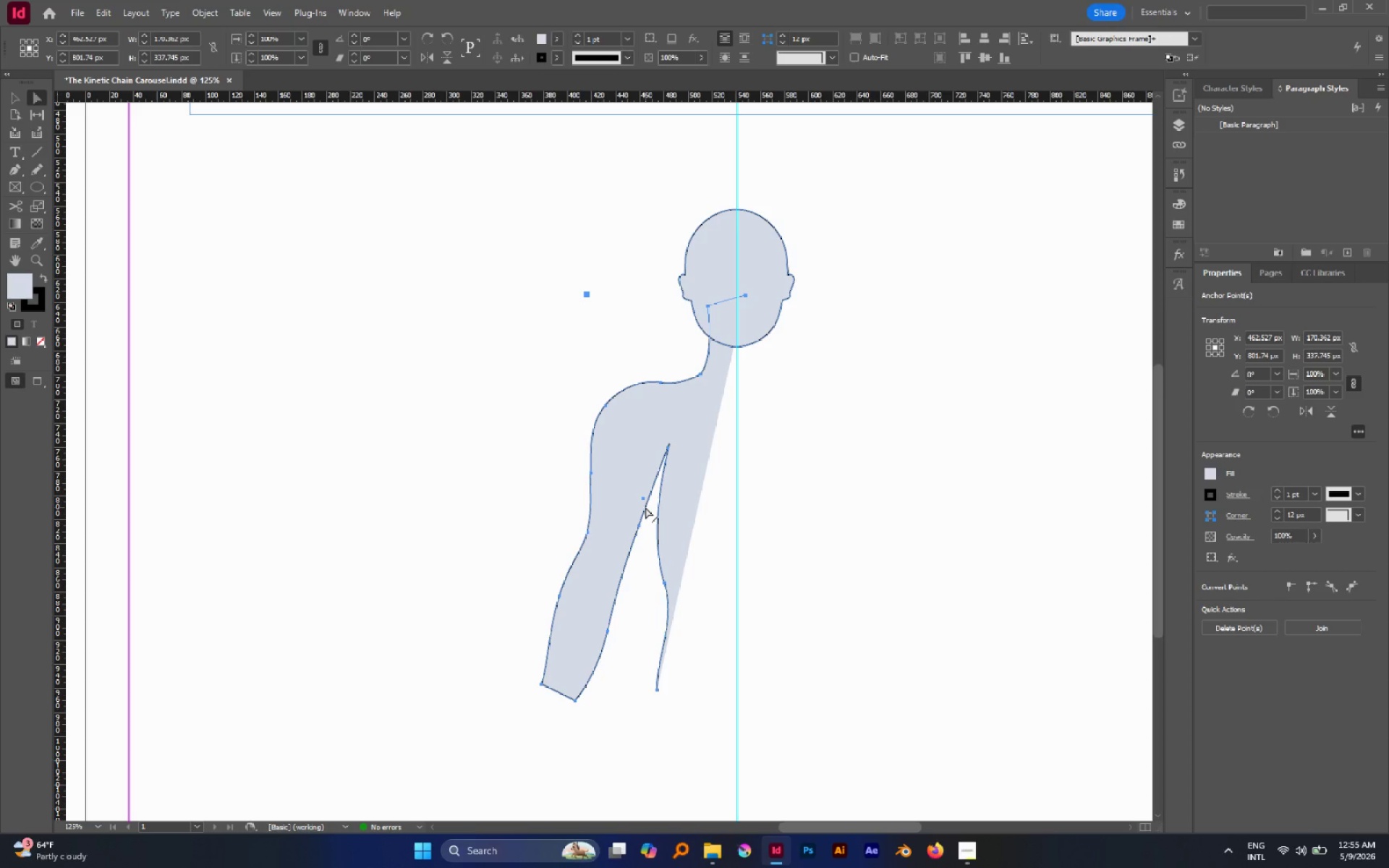 
key(Control+ControlLeft)
 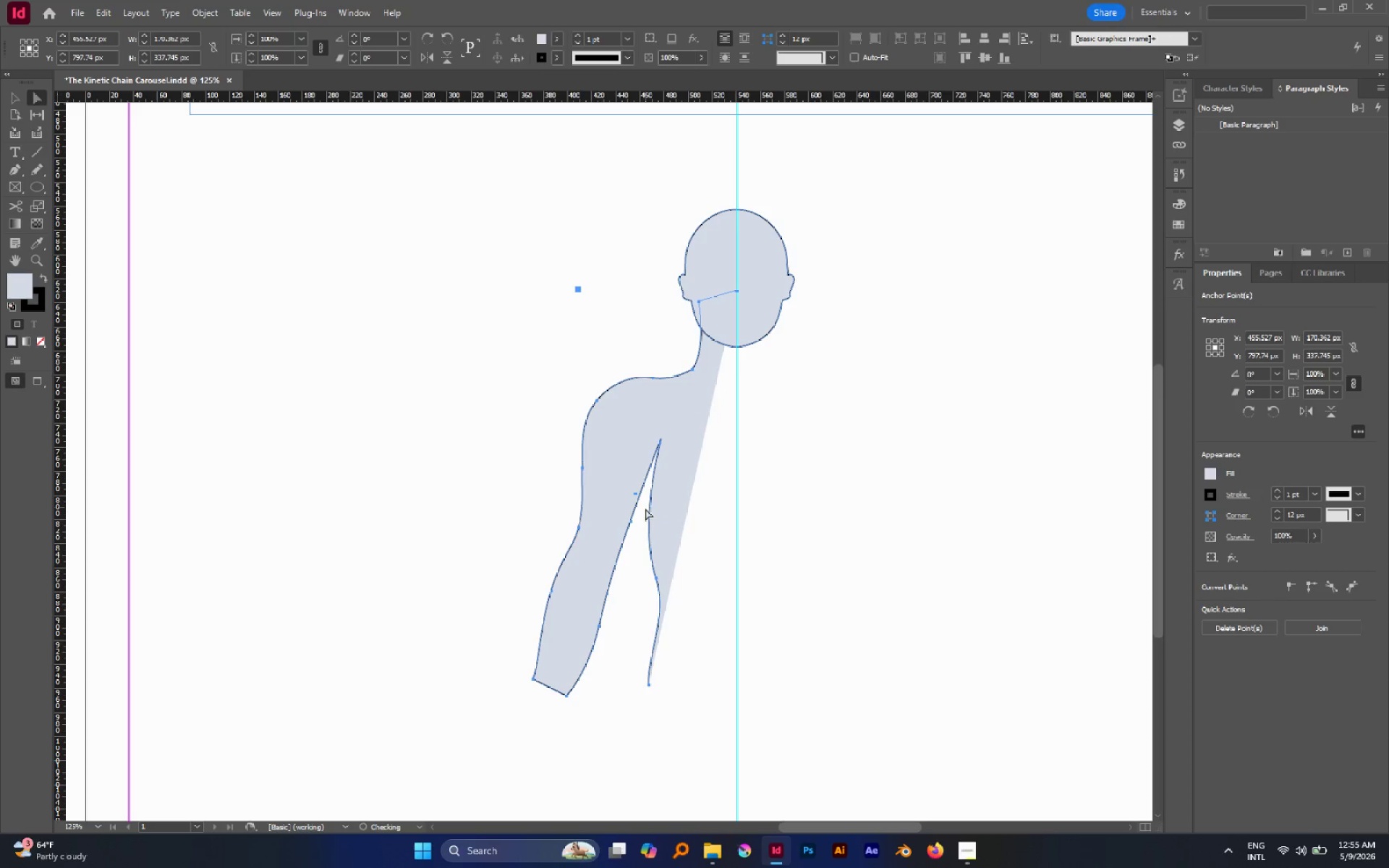 
key(Control+Z)
 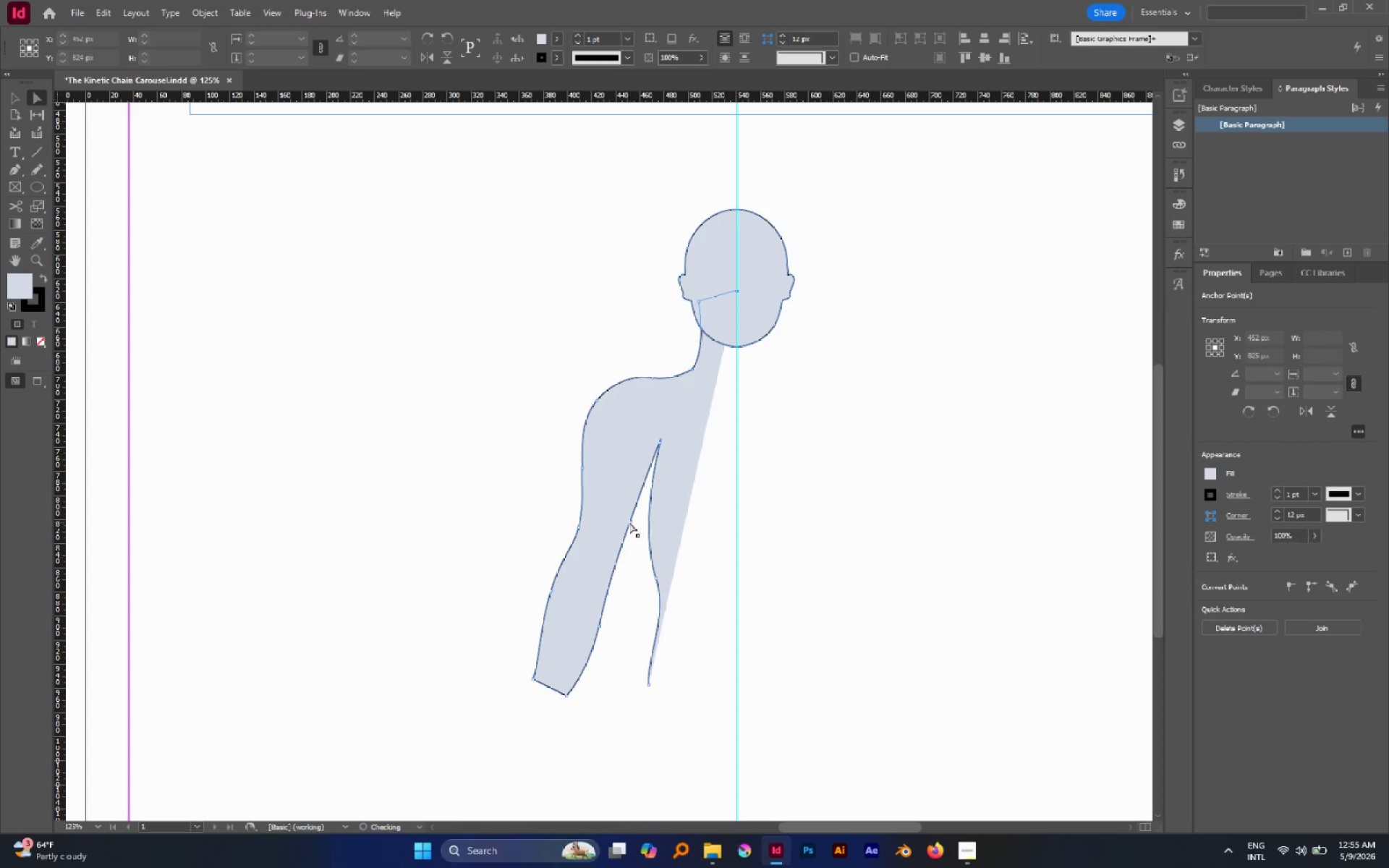 
double_click([629, 522])
 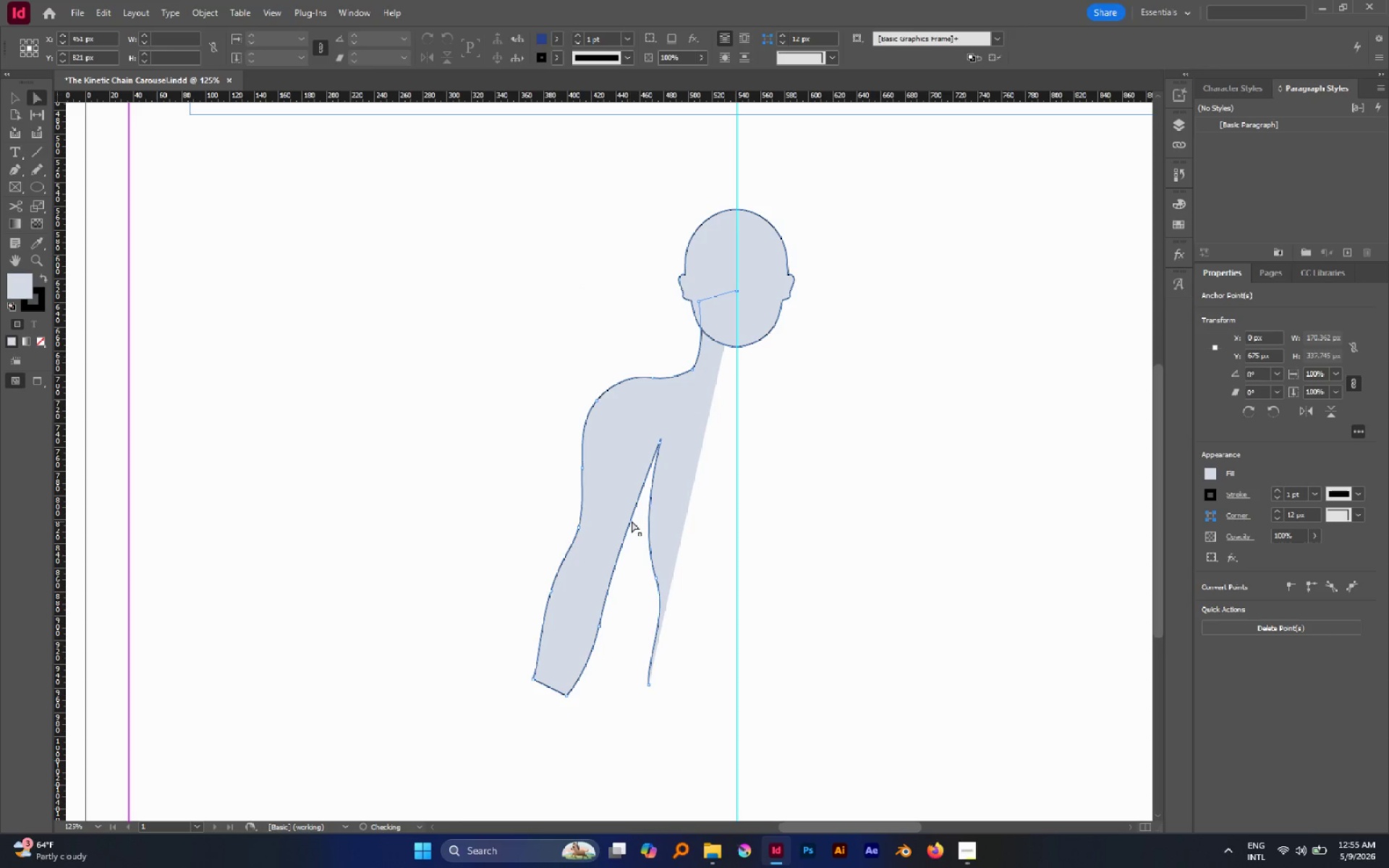 
left_click([632, 521])
 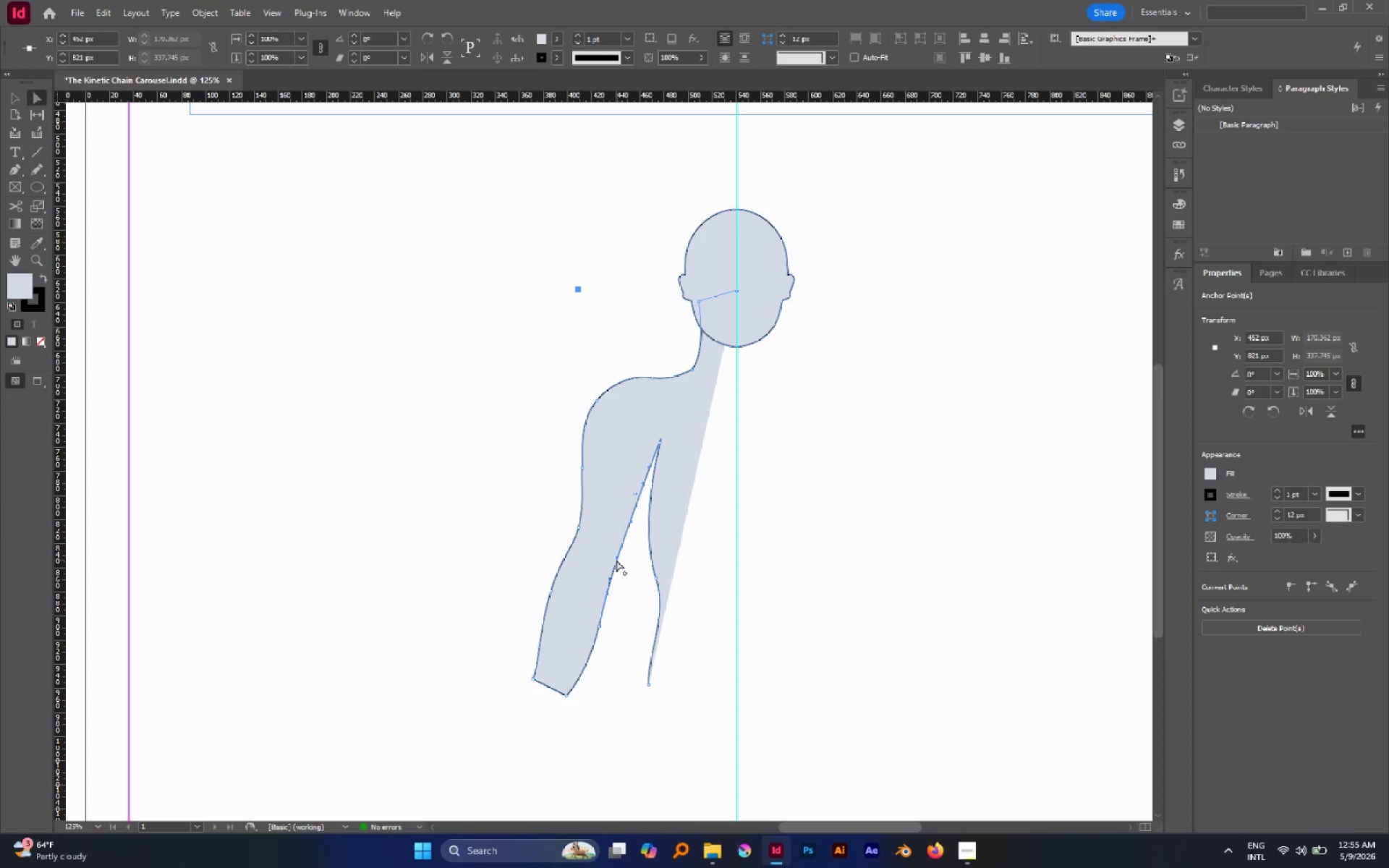 
left_click_drag(start_coordinate=[616, 559], to_coordinate=[610, 558])
 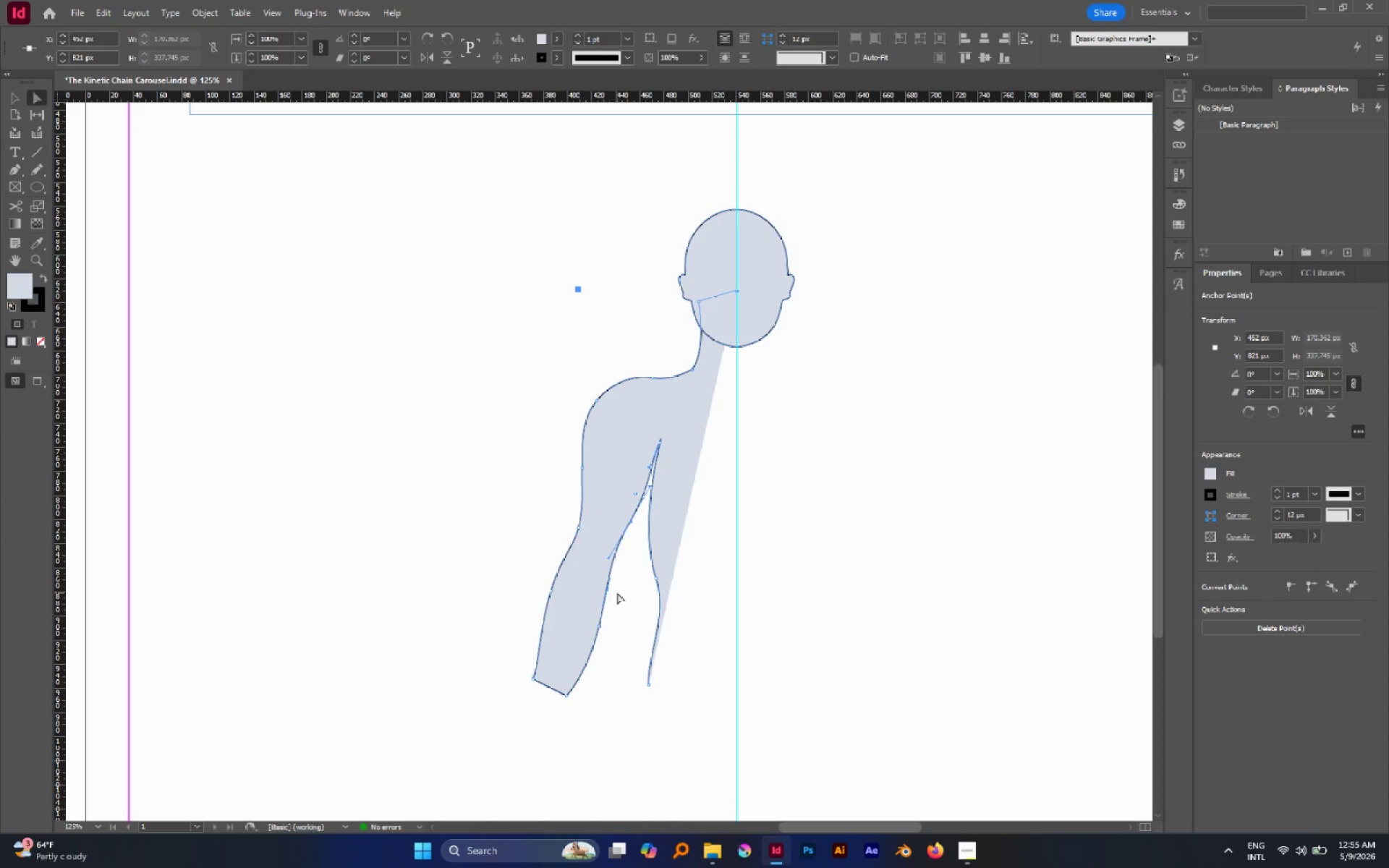 
wait(6.81)
 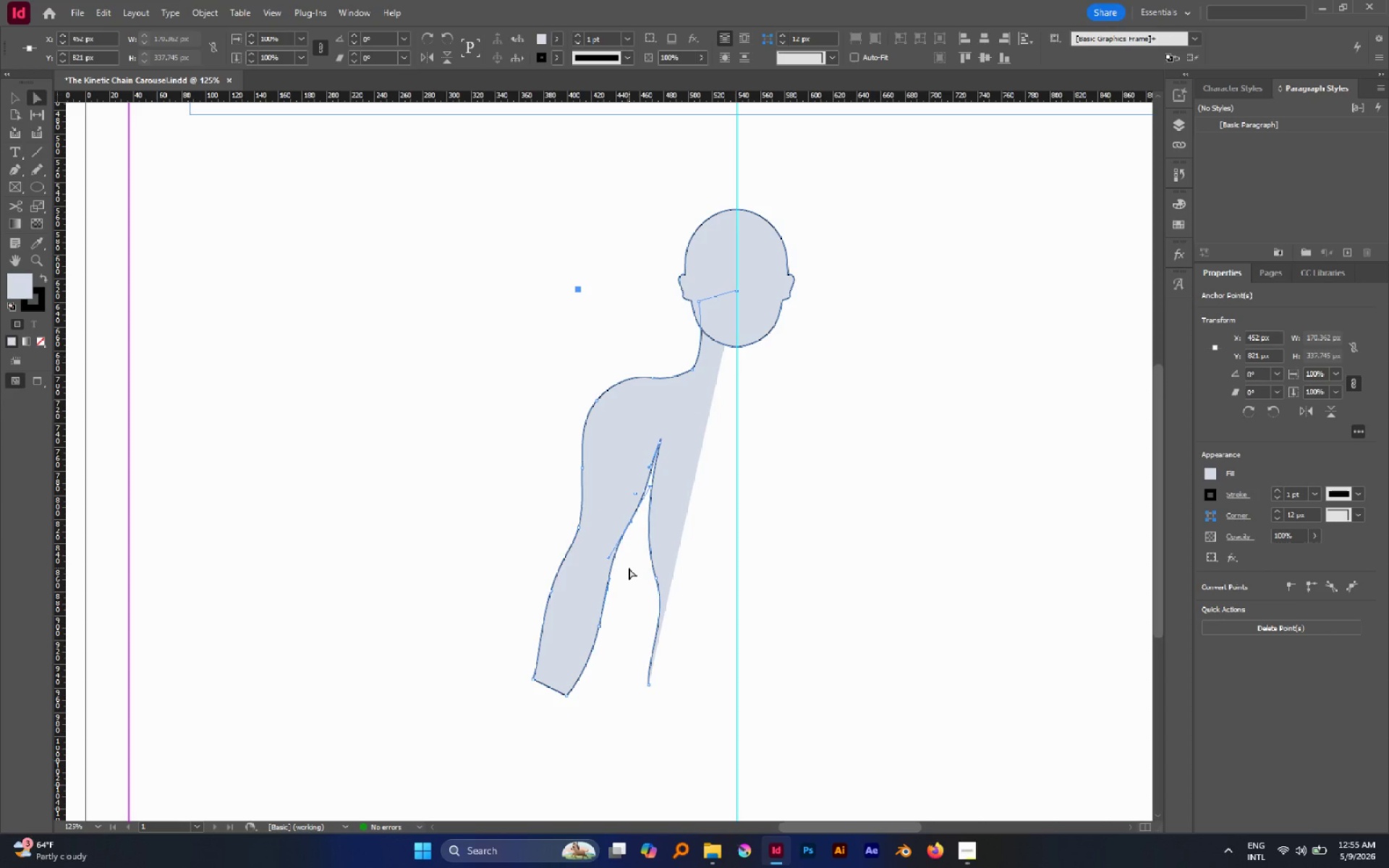 
left_click([656, 577])
 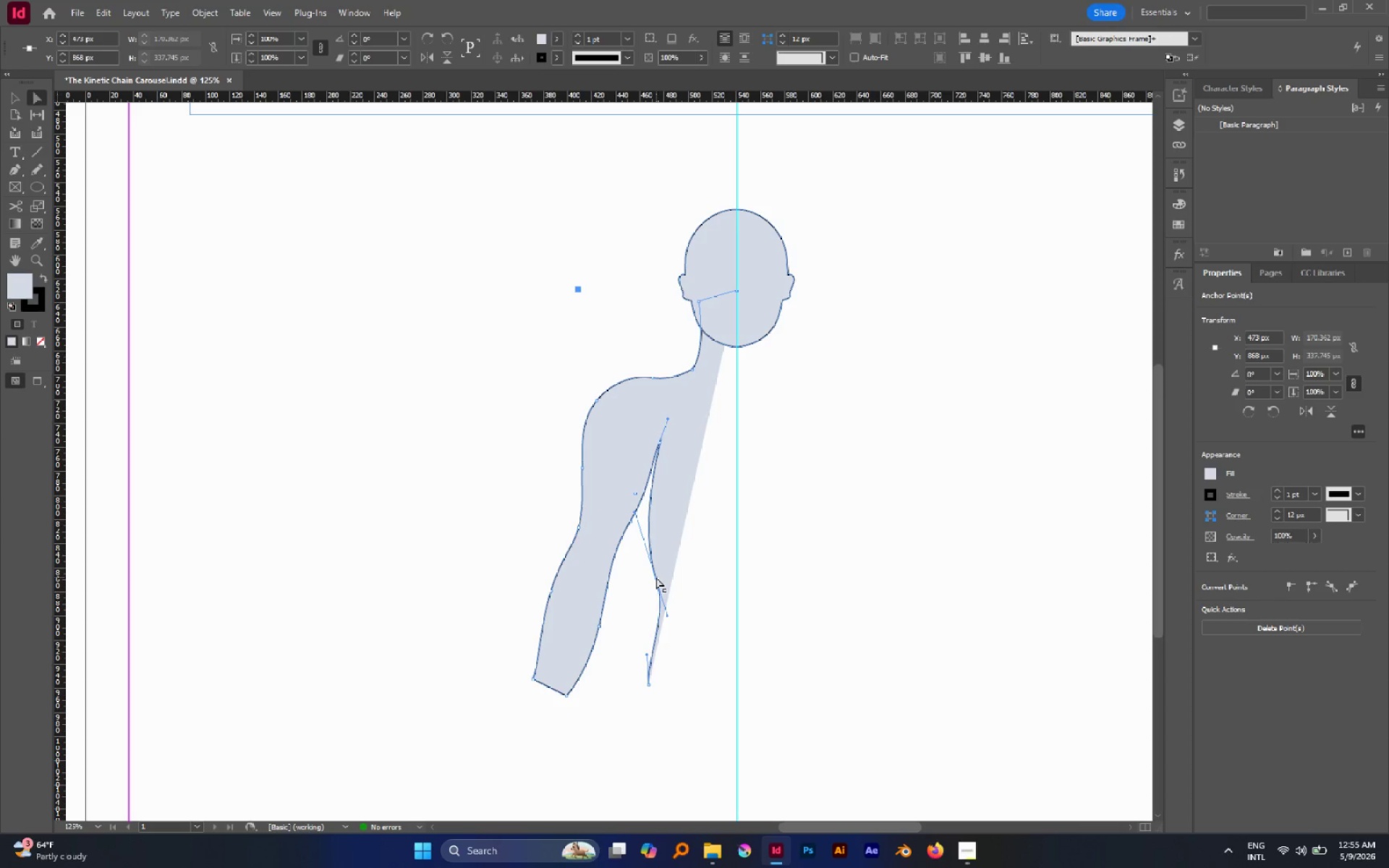 
left_click_drag(start_coordinate=[656, 577], to_coordinate=[649, 592])
 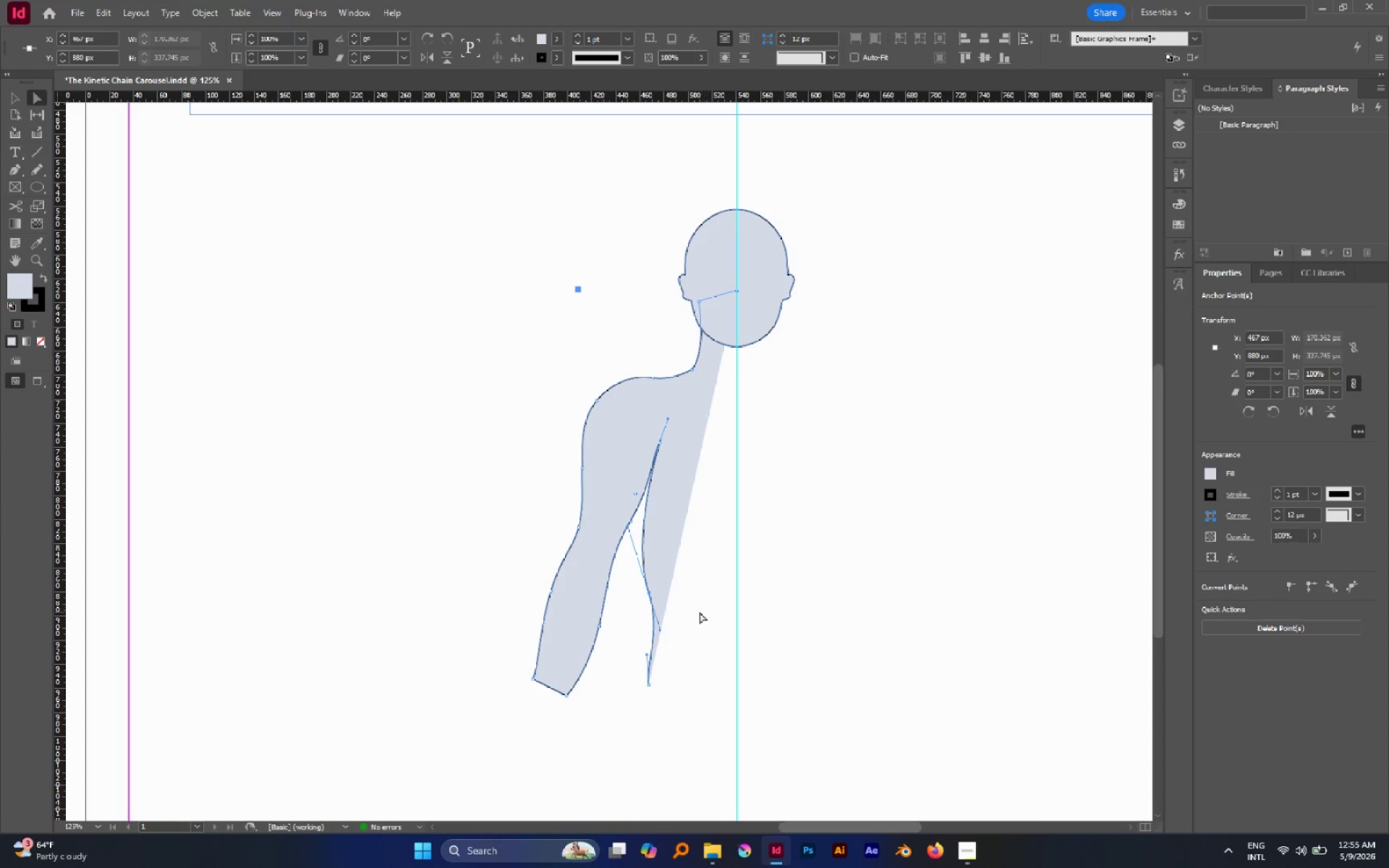 
left_click_drag(start_coordinate=[649, 592], to_coordinate=[660, 586])
 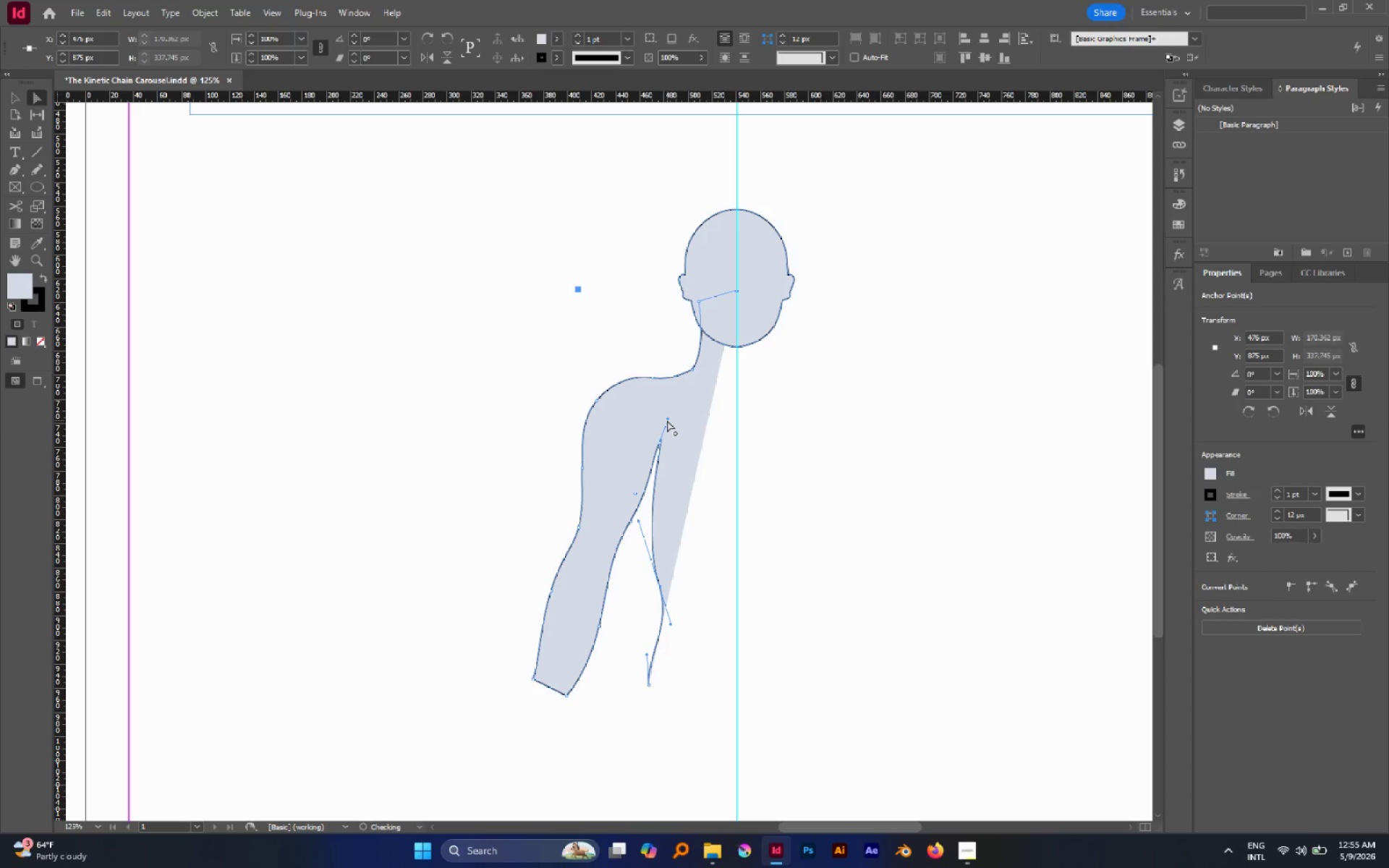 
left_click_drag(start_coordinate=[667, 420], to_coordinate=[675, 439])
 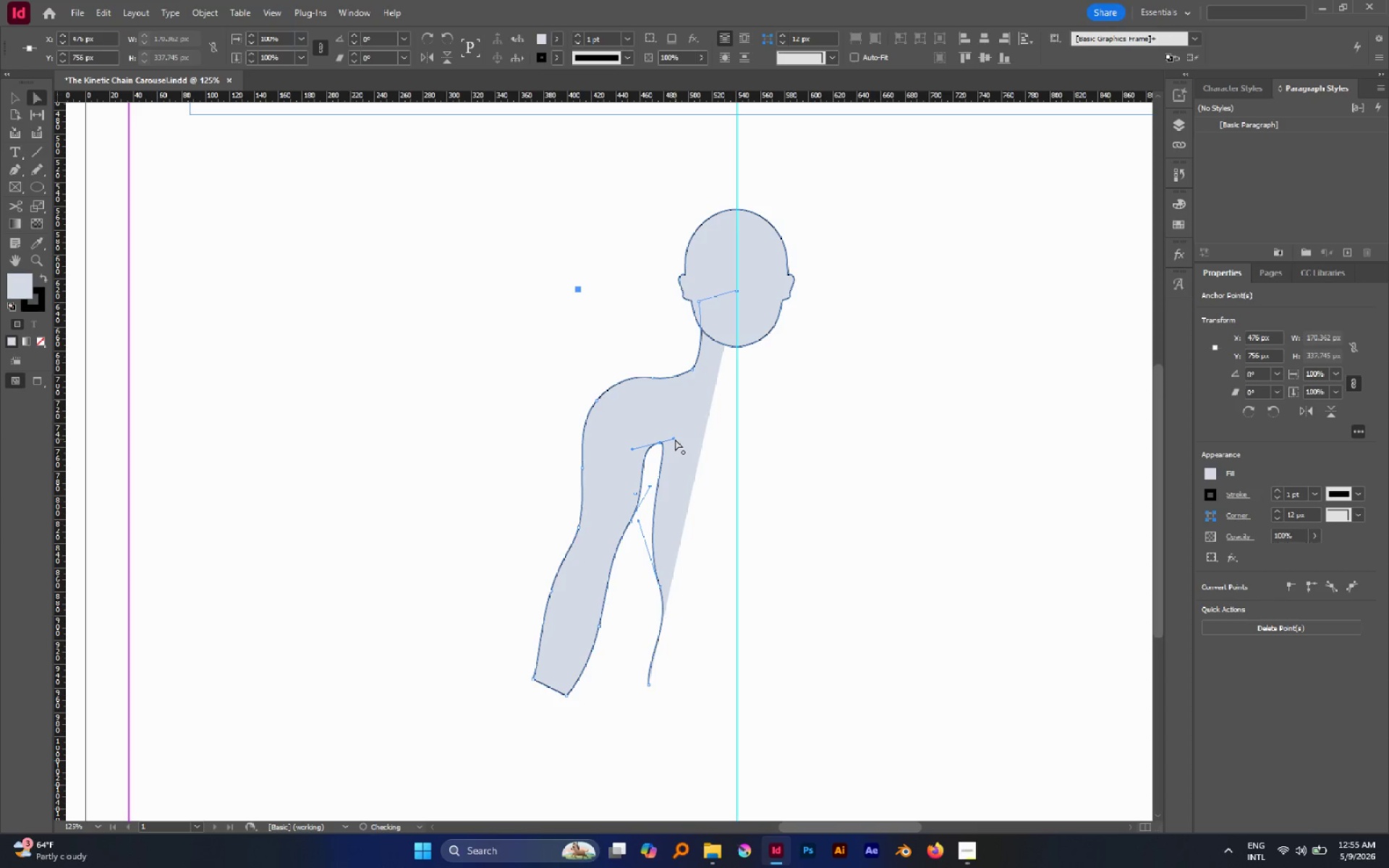 
key(Control+ControlLeft)
 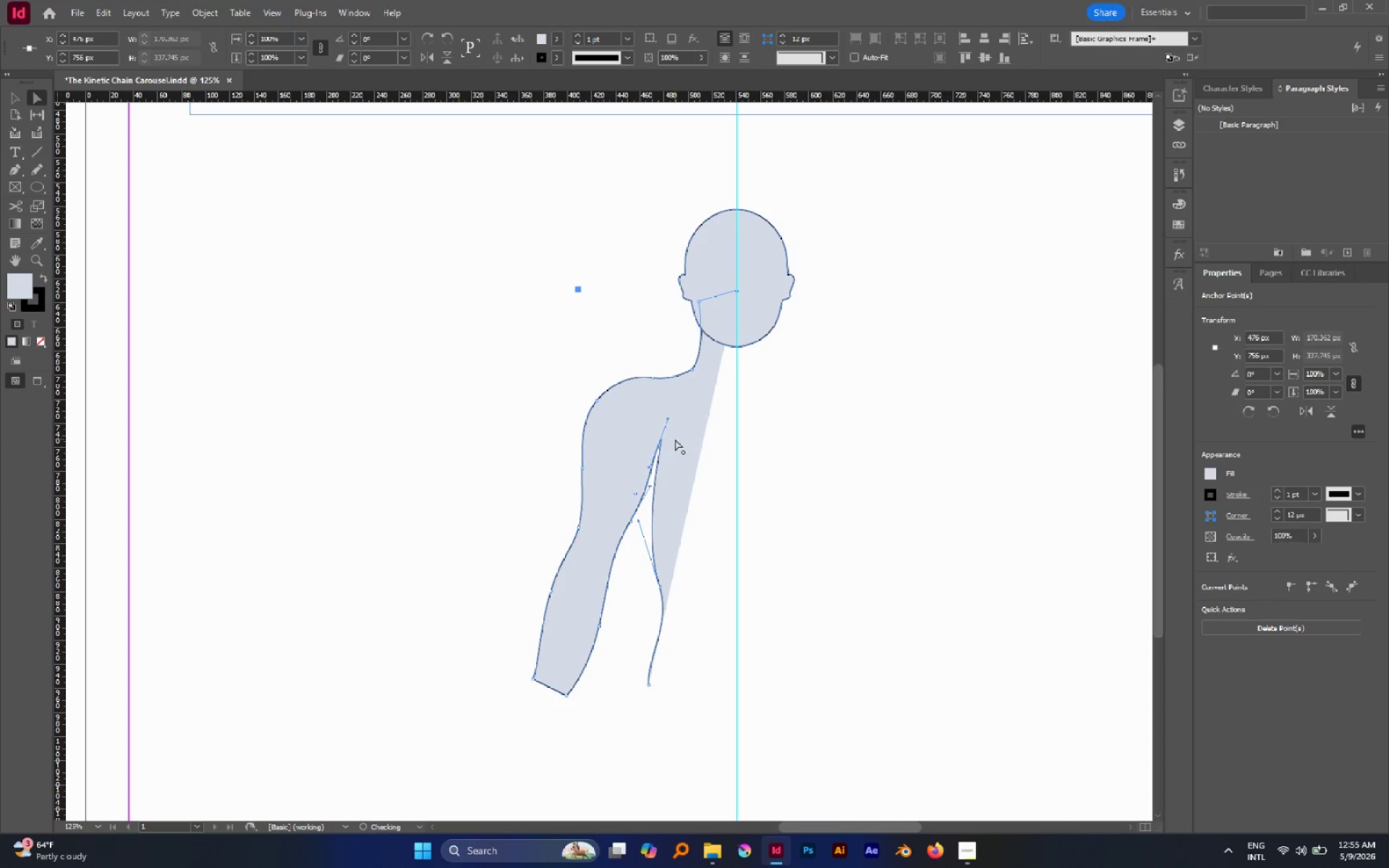 
key(Control+Z)
 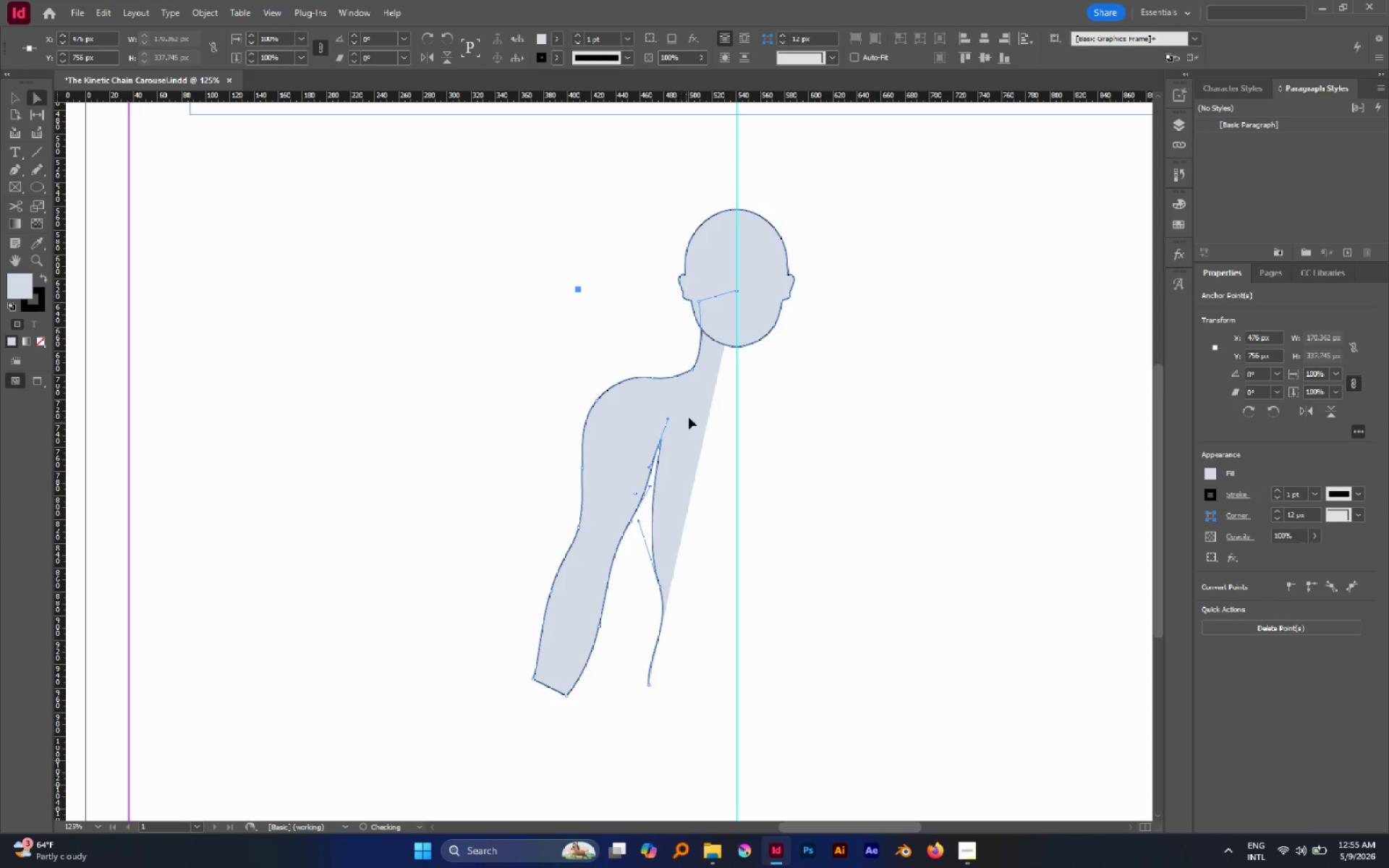 
hold_key(key=AltLeft, duration=1.88)
left_click_drag(start_coordinate=[666, 418], to_coordinate=[674, 430])
 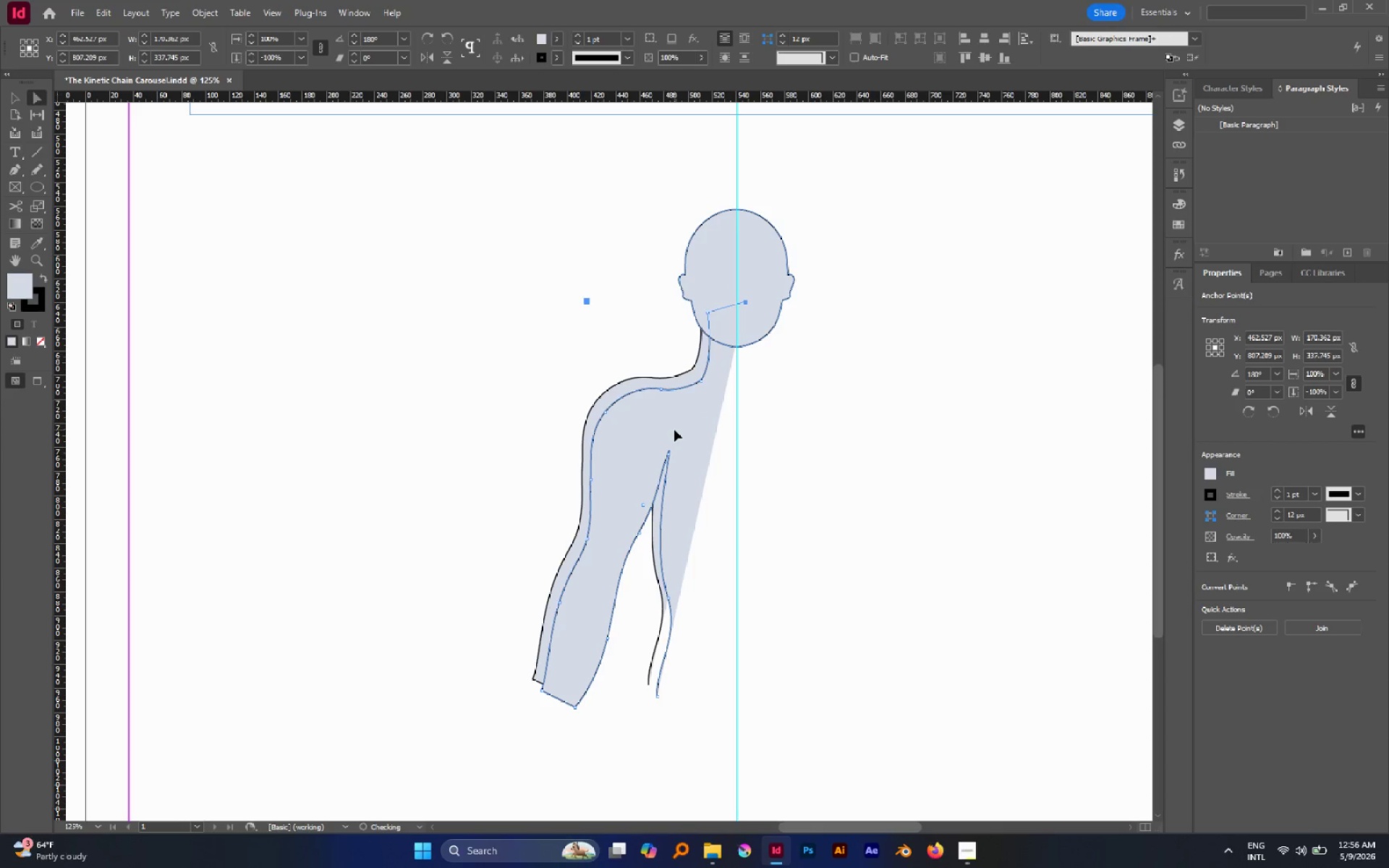 
key(Control+Z)
 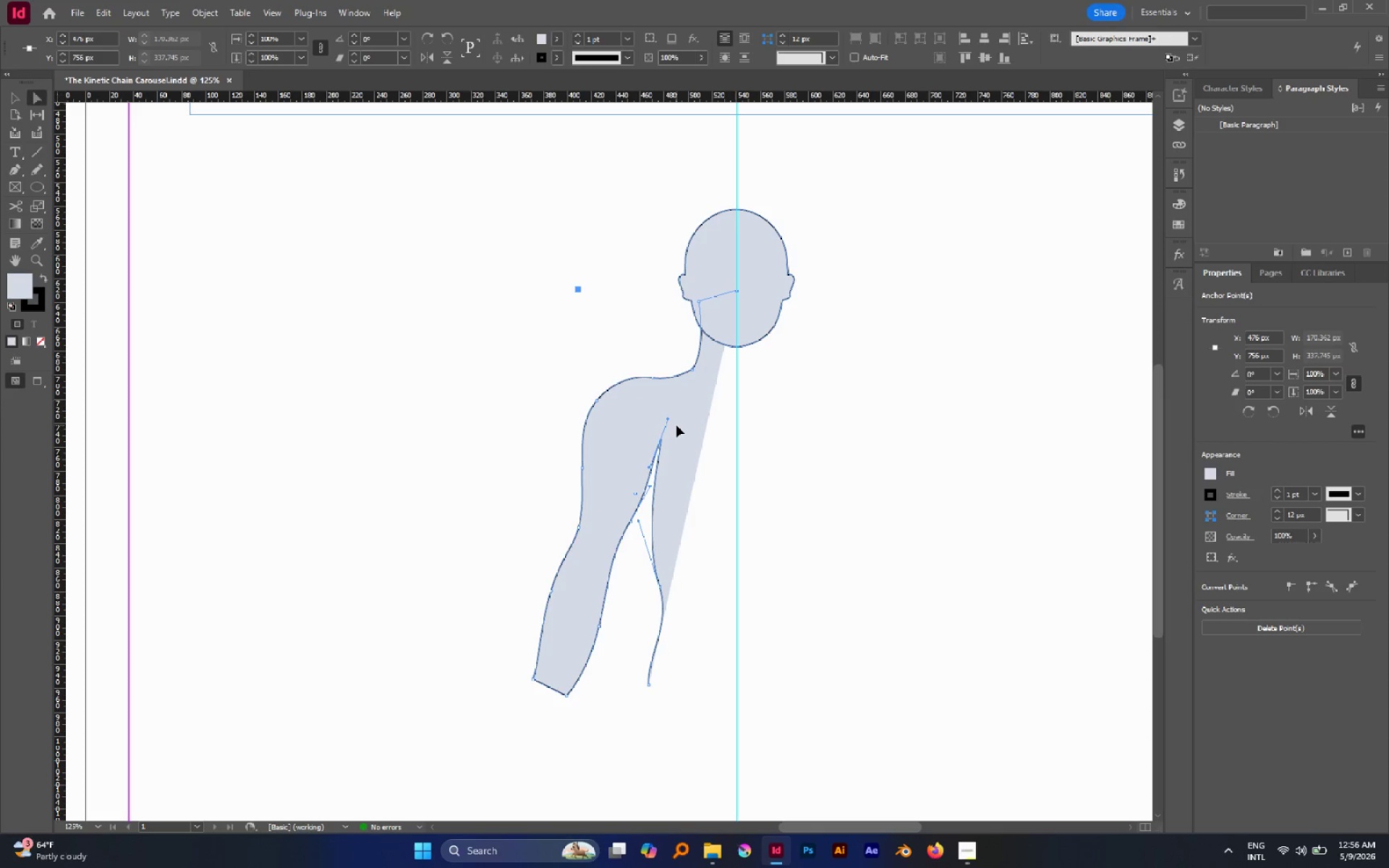 
key(P)
 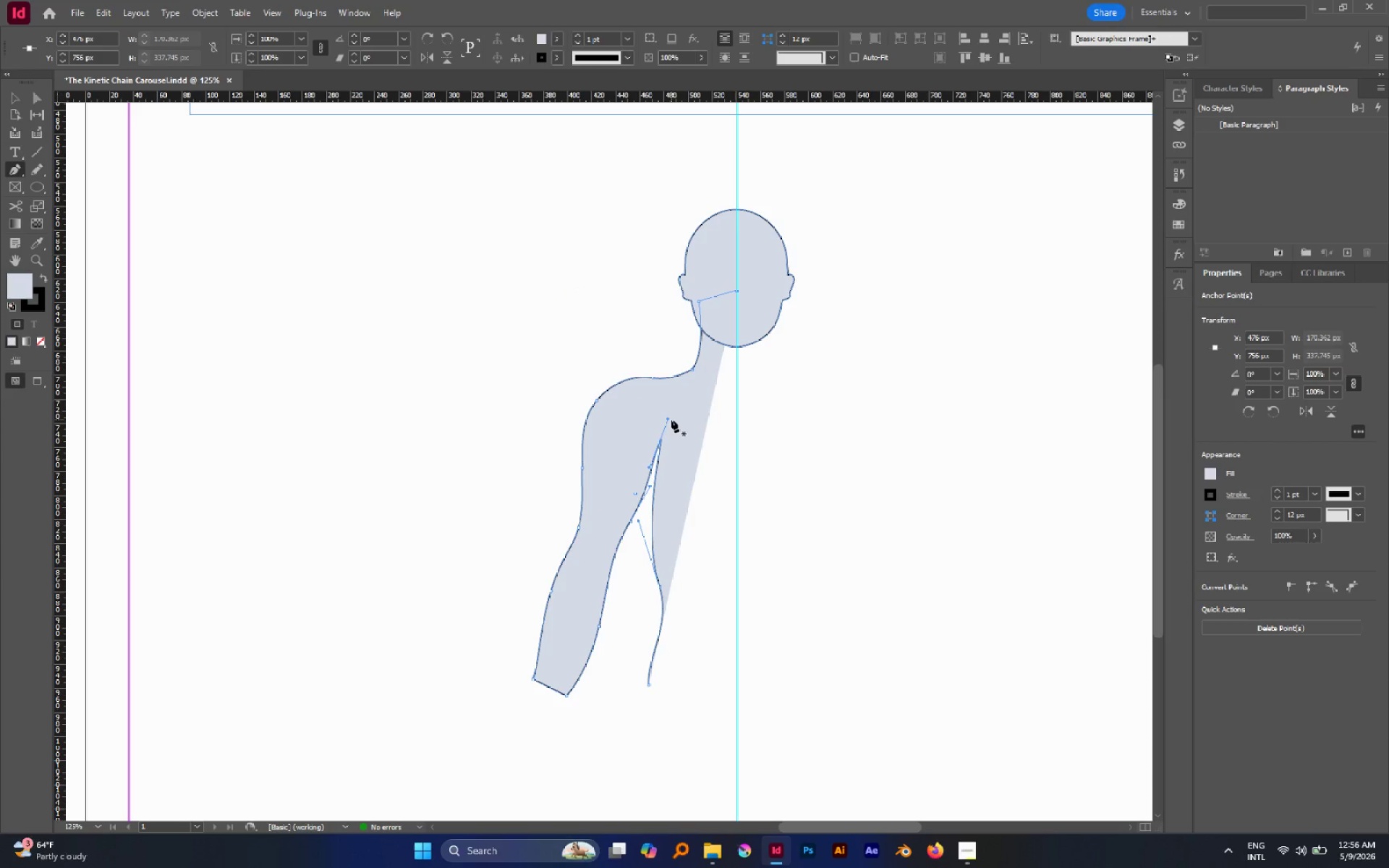 
hold_key(key=AltLeft, duration=2.73)
left_click_drag(start_coordinate=[669, 419], to_coordinate=[655, 478])
 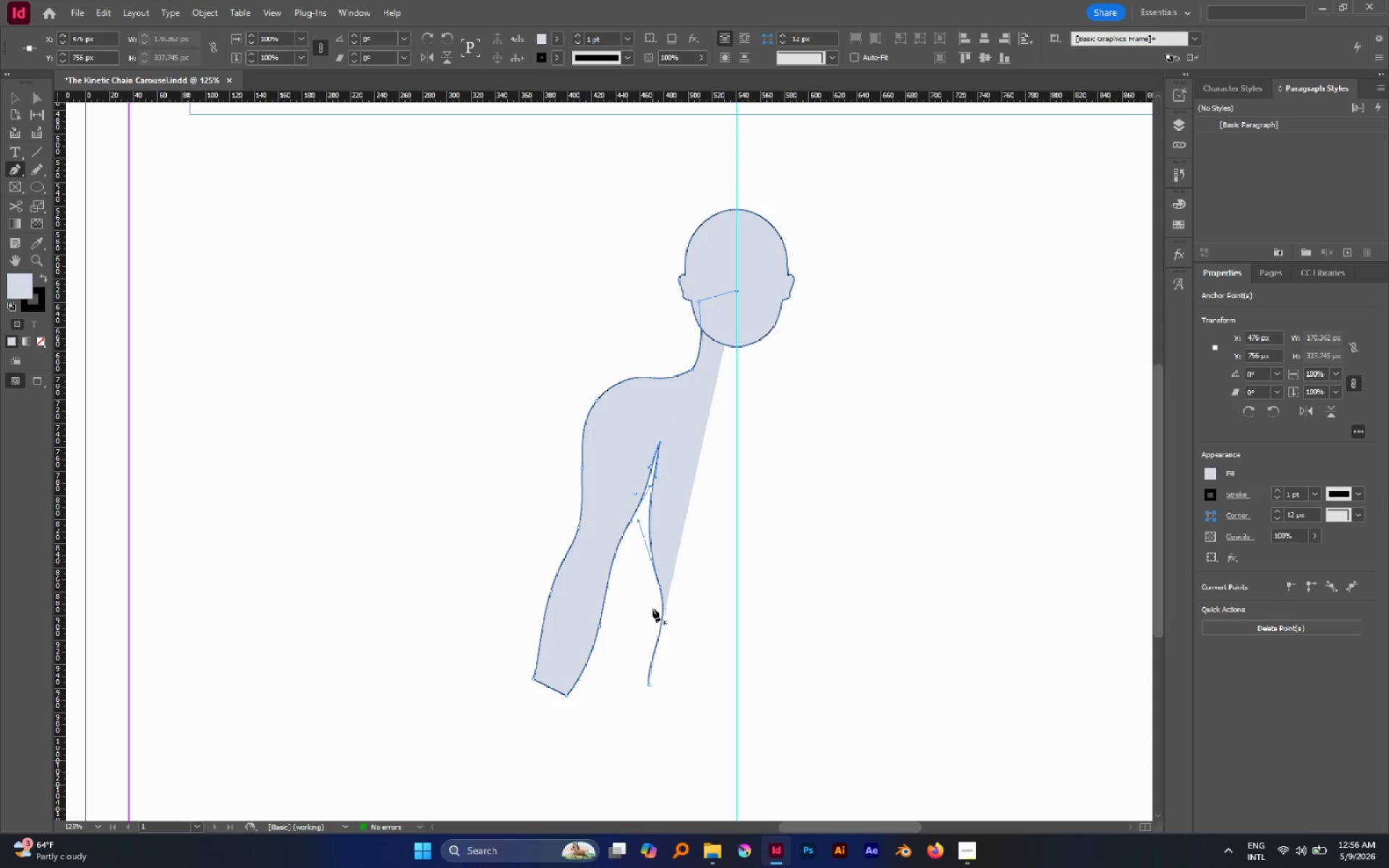 
type(ZA)
 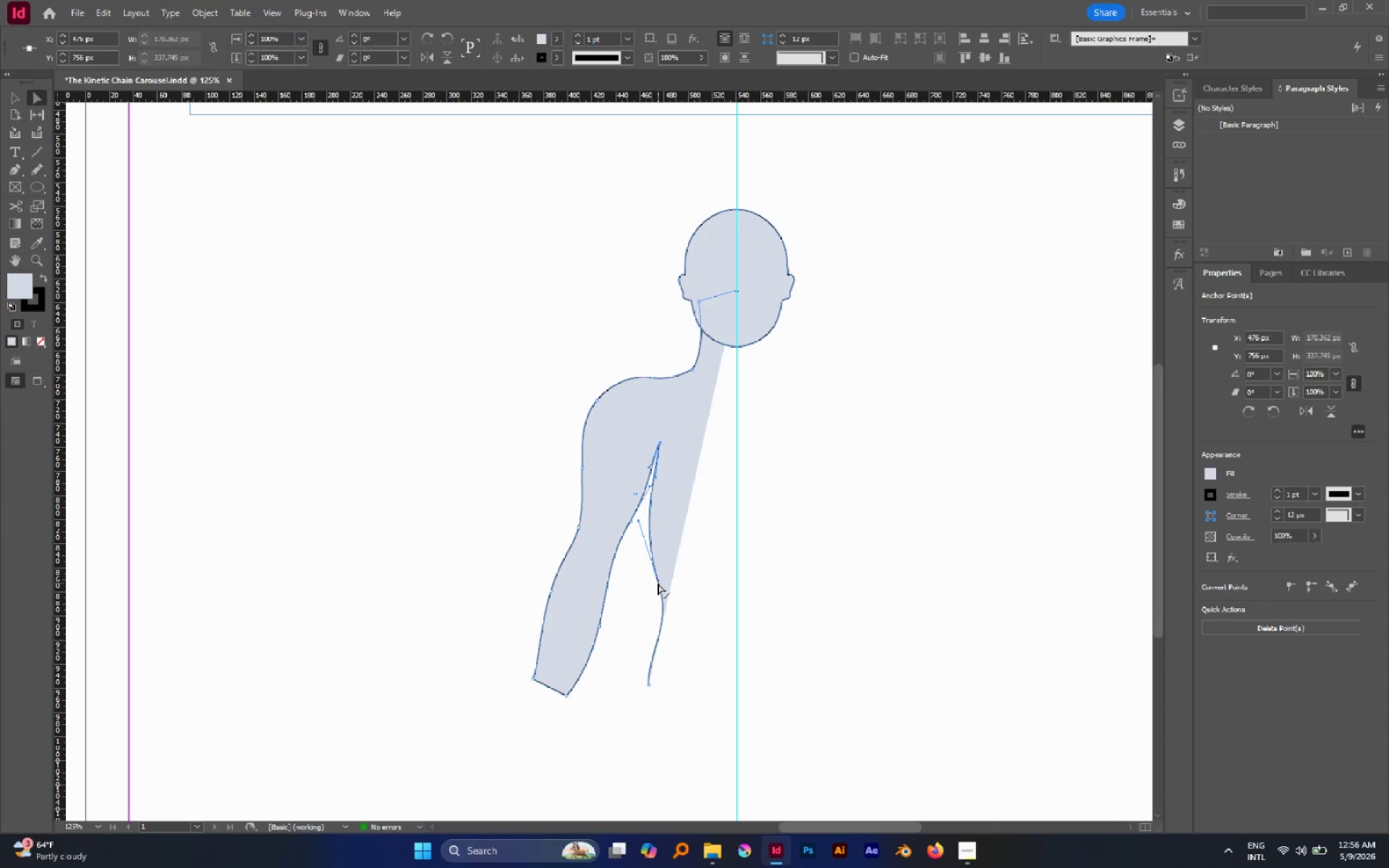 
left_click([658, 583])
 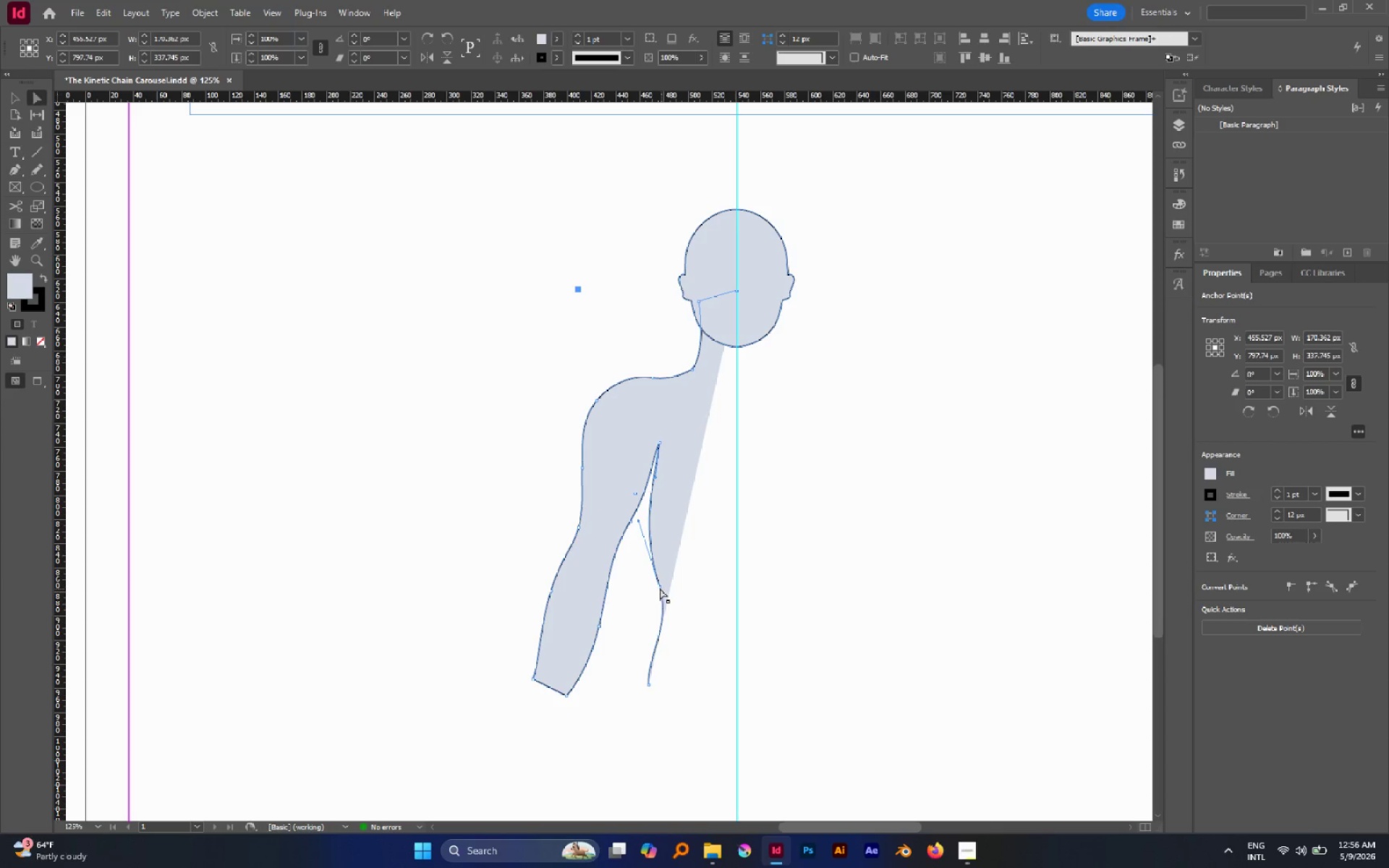 
left_click([658, 587])
 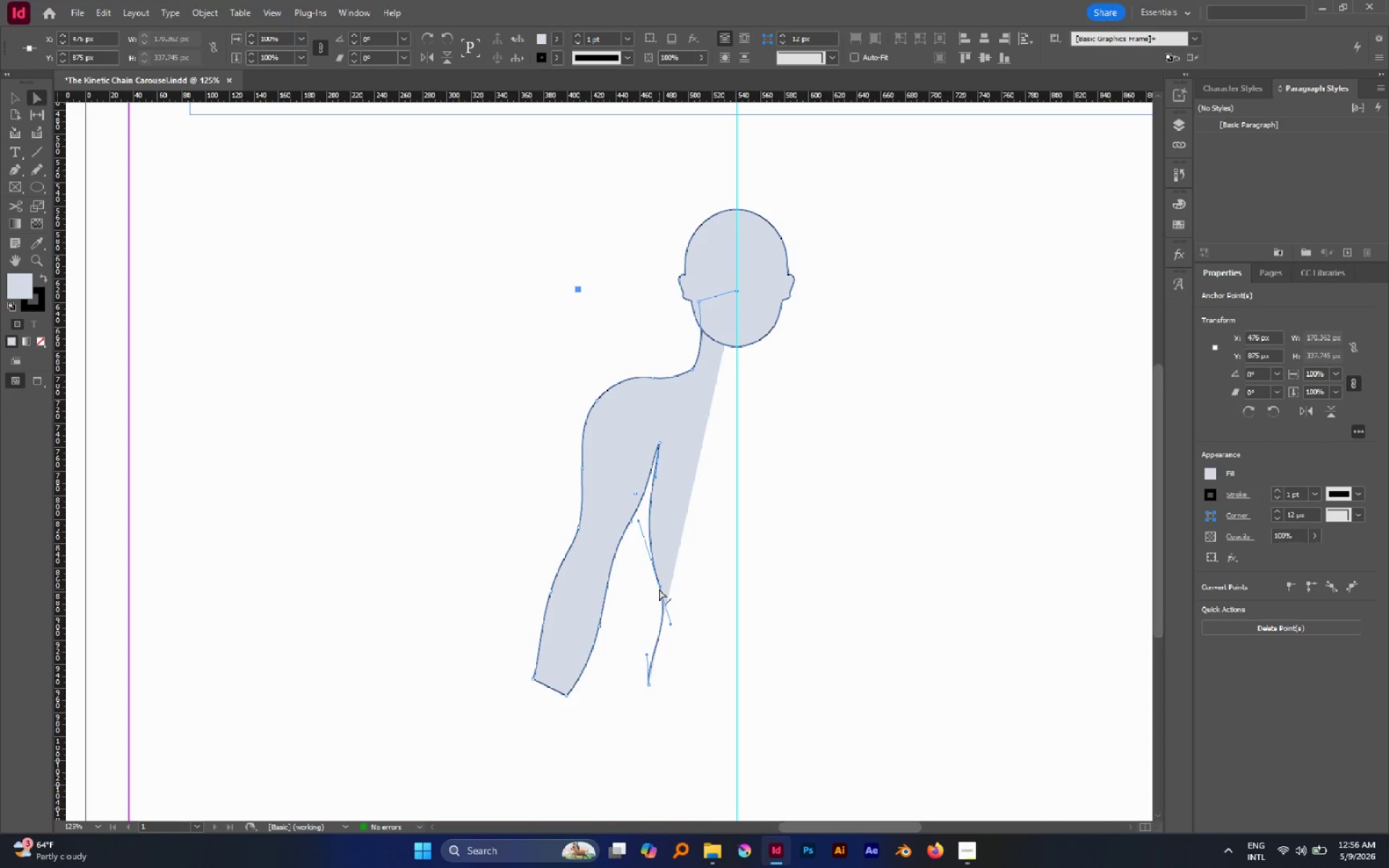 
left_click_drag(start_coordinate=[658, 588], to_coordinate=[653, 588])
 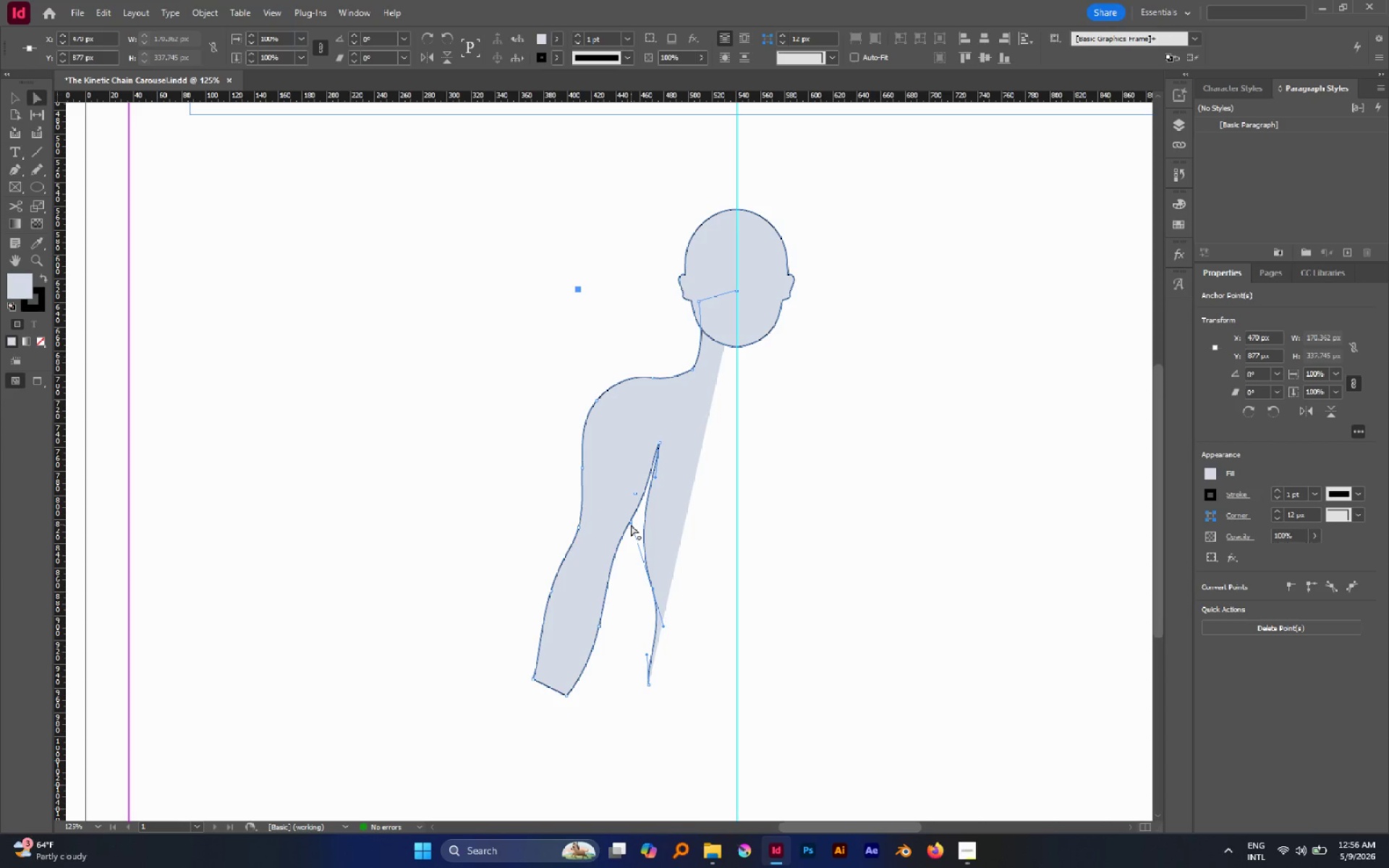 
left_click_drag(start_coordinate=[631, 524], to_coordinate=[637, 515])
 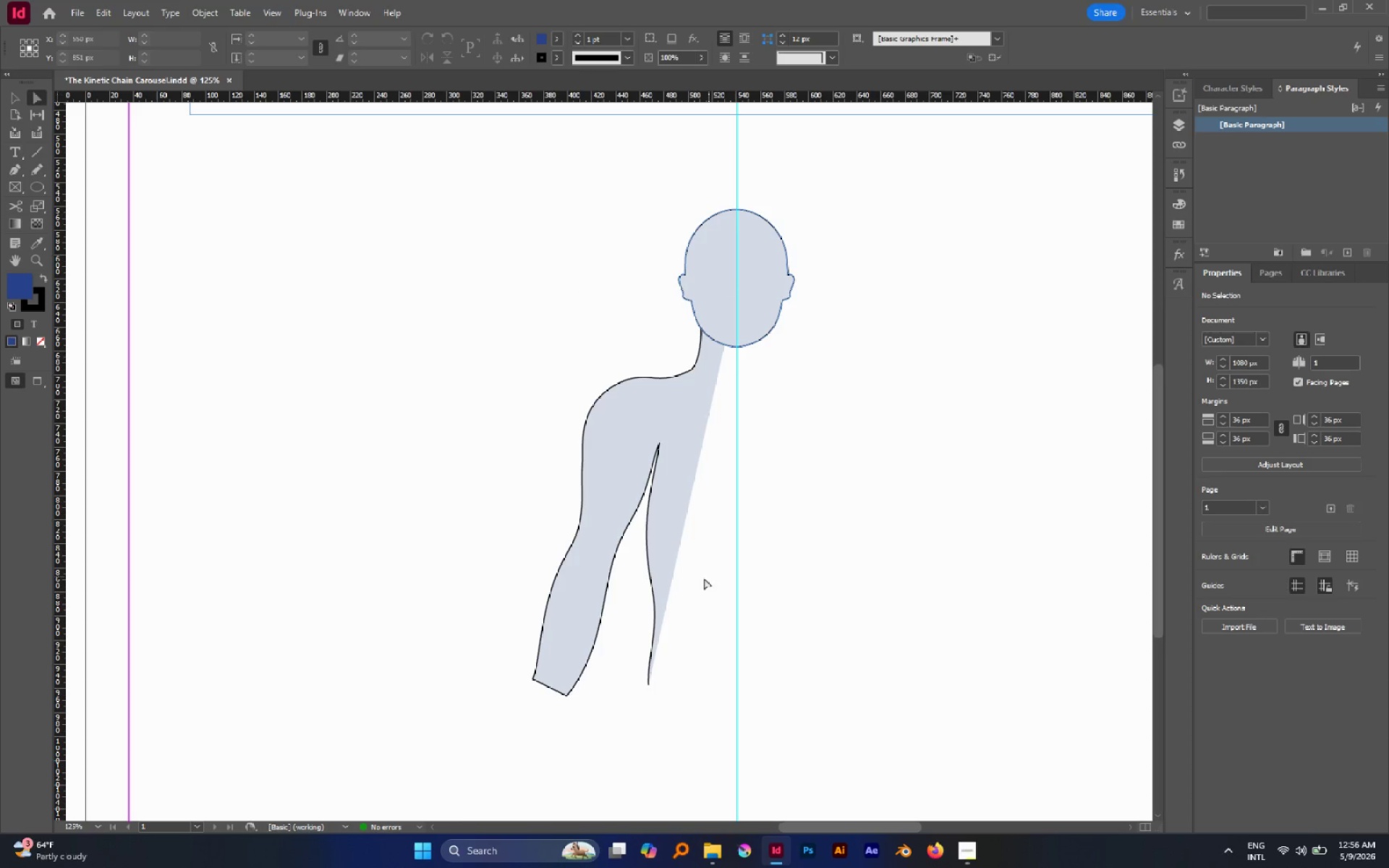 
left_click([653, 587])
 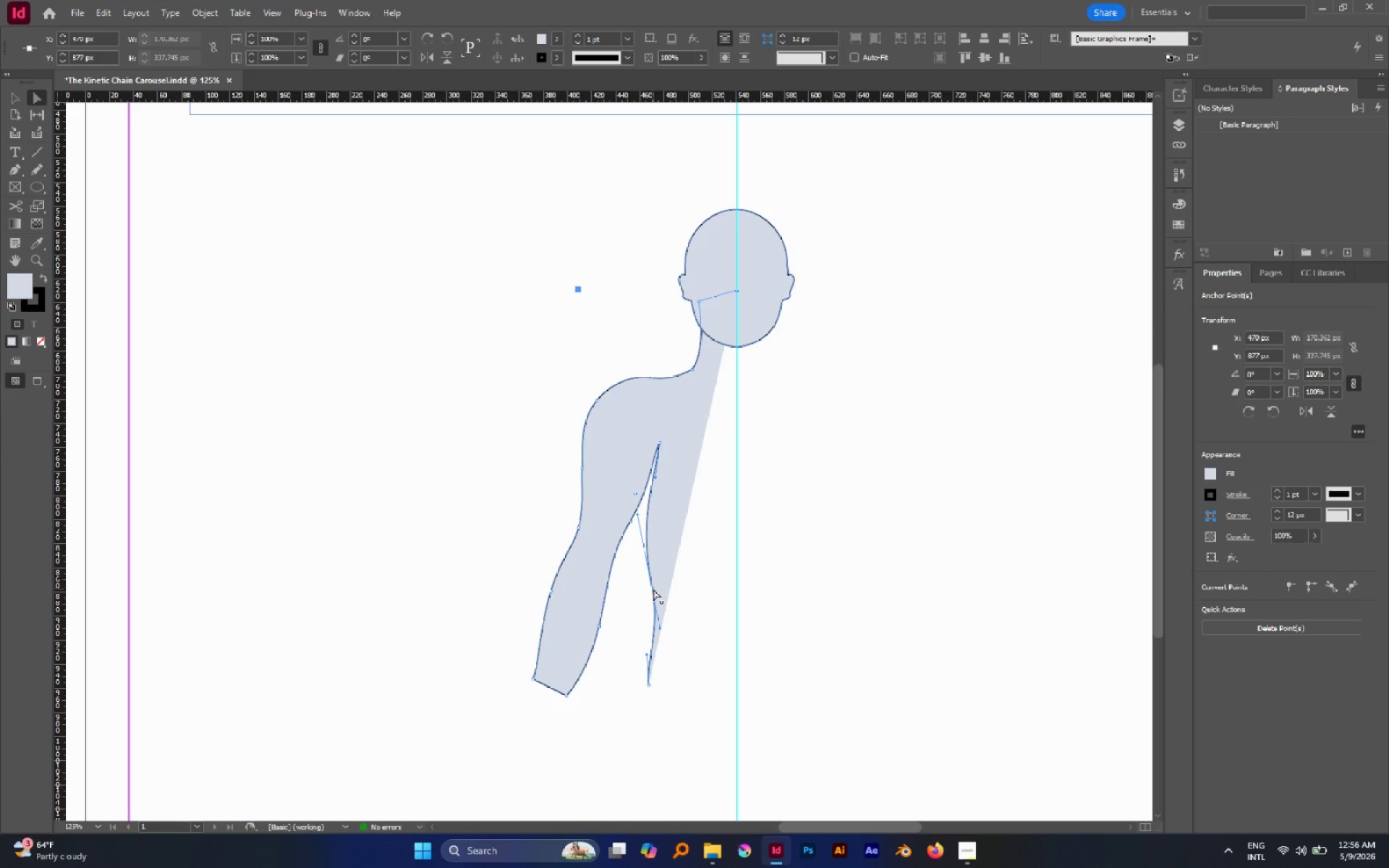 
left_click_drag(start_coordinate=[653, 589], to_coordinate=[653, 574])
 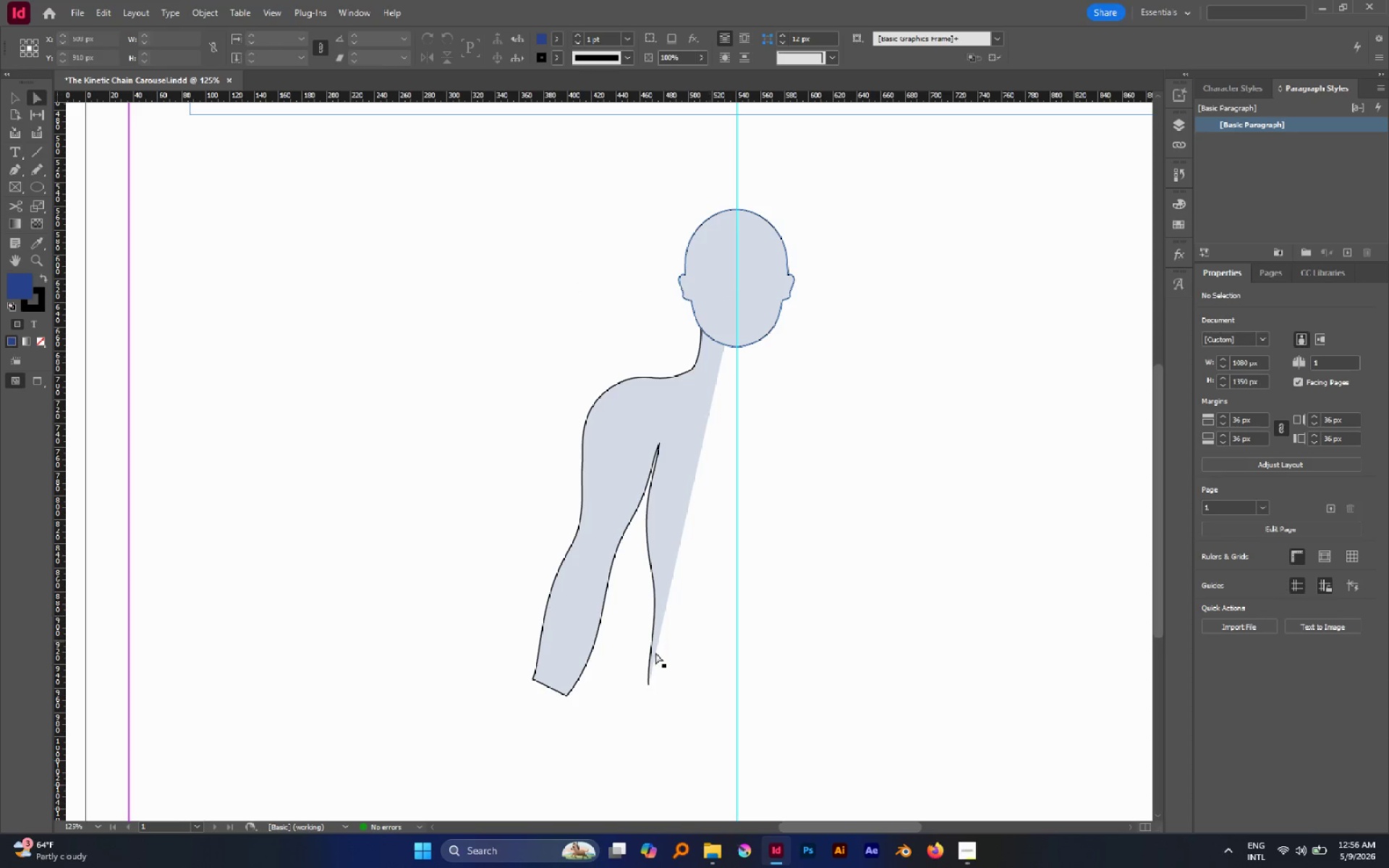 
left_click([648, 669])
 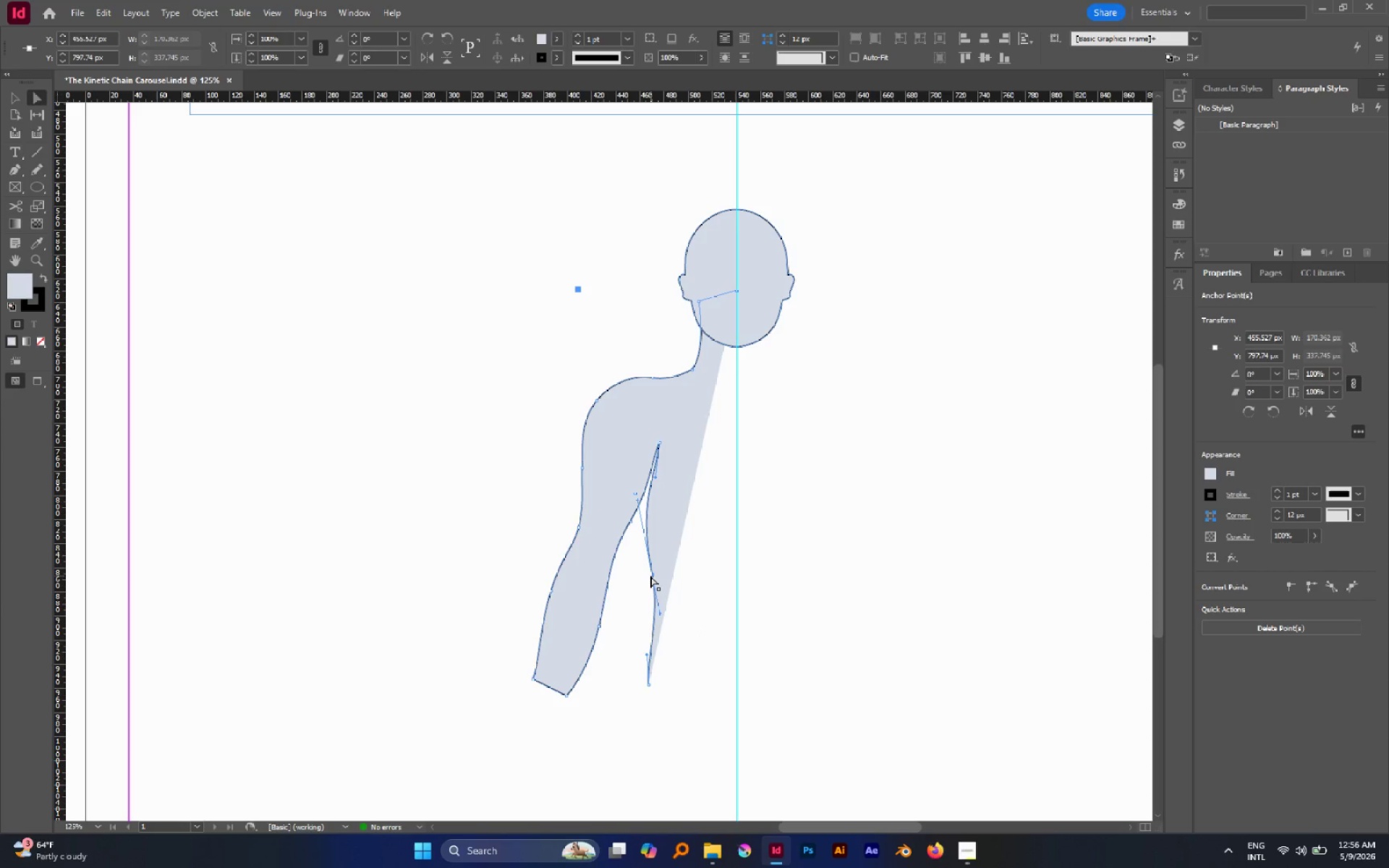 
left_click_drag(start_coordinate=[651, 574], to_coordinate=[645, 578])
 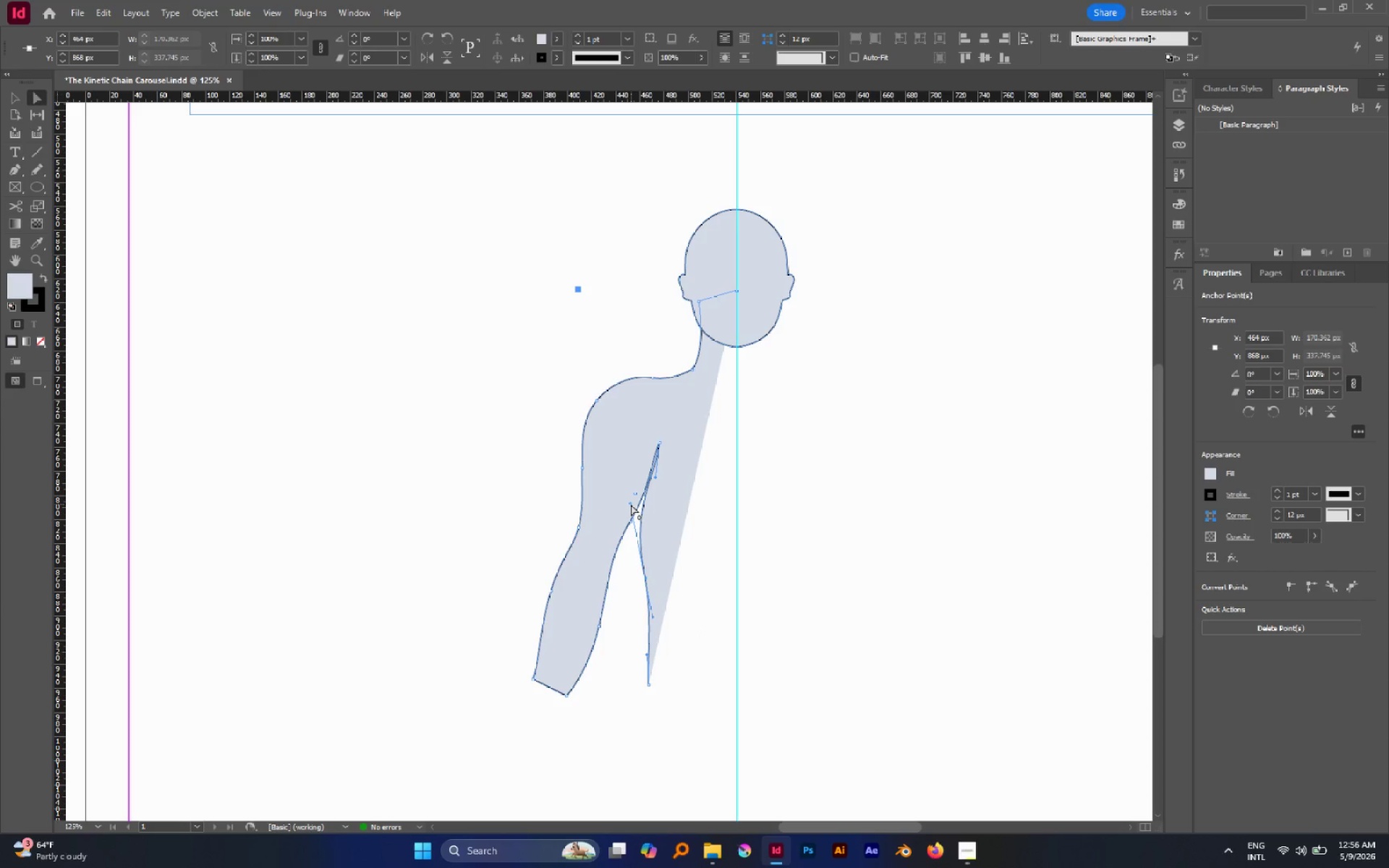 
left_click_drag(start_coordinate=[630, 503], to_coordinate=[634, 528])
 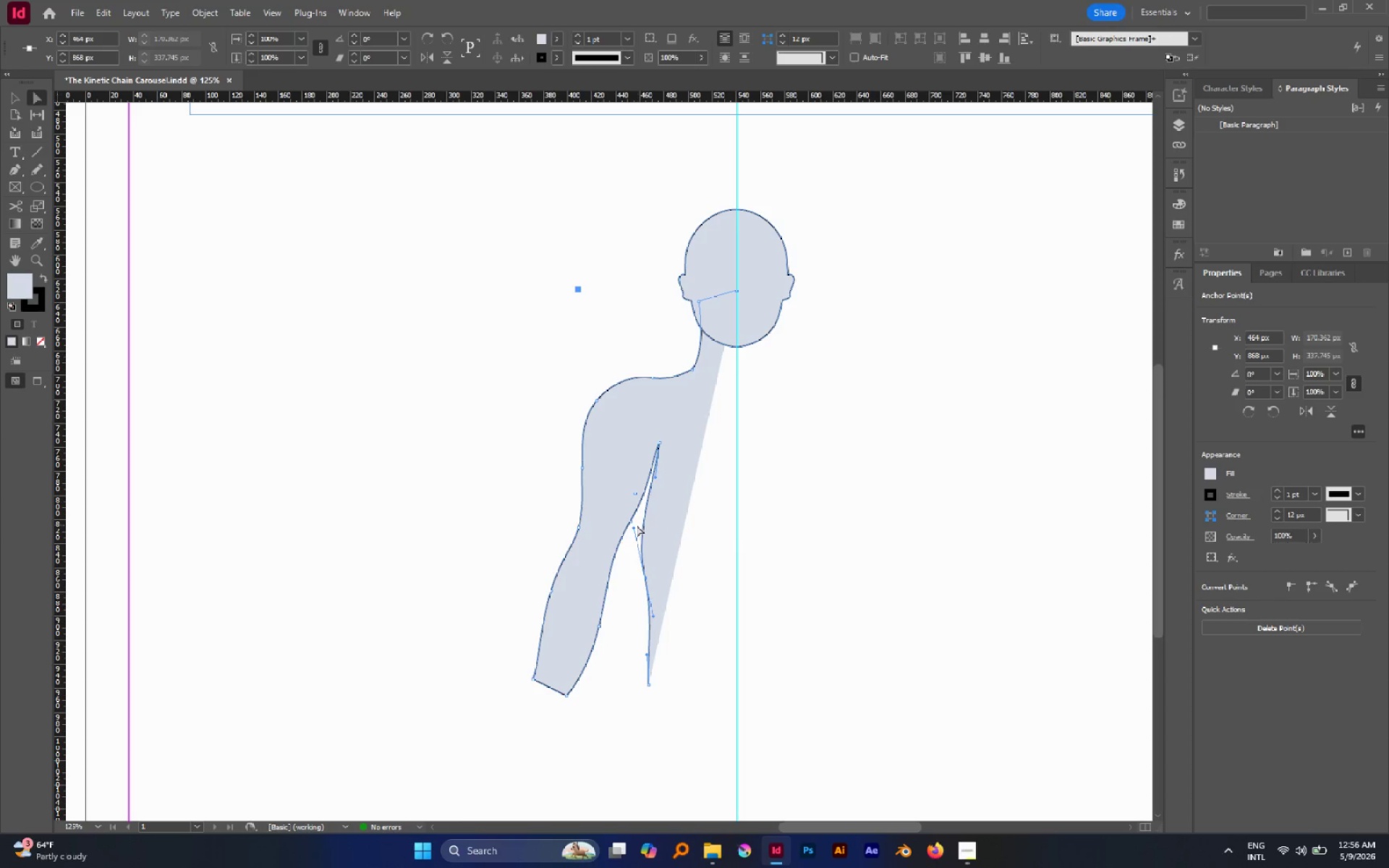 
left_click_drag(start_coordinate=[634, 527], to_coordinate=[628, 525])
 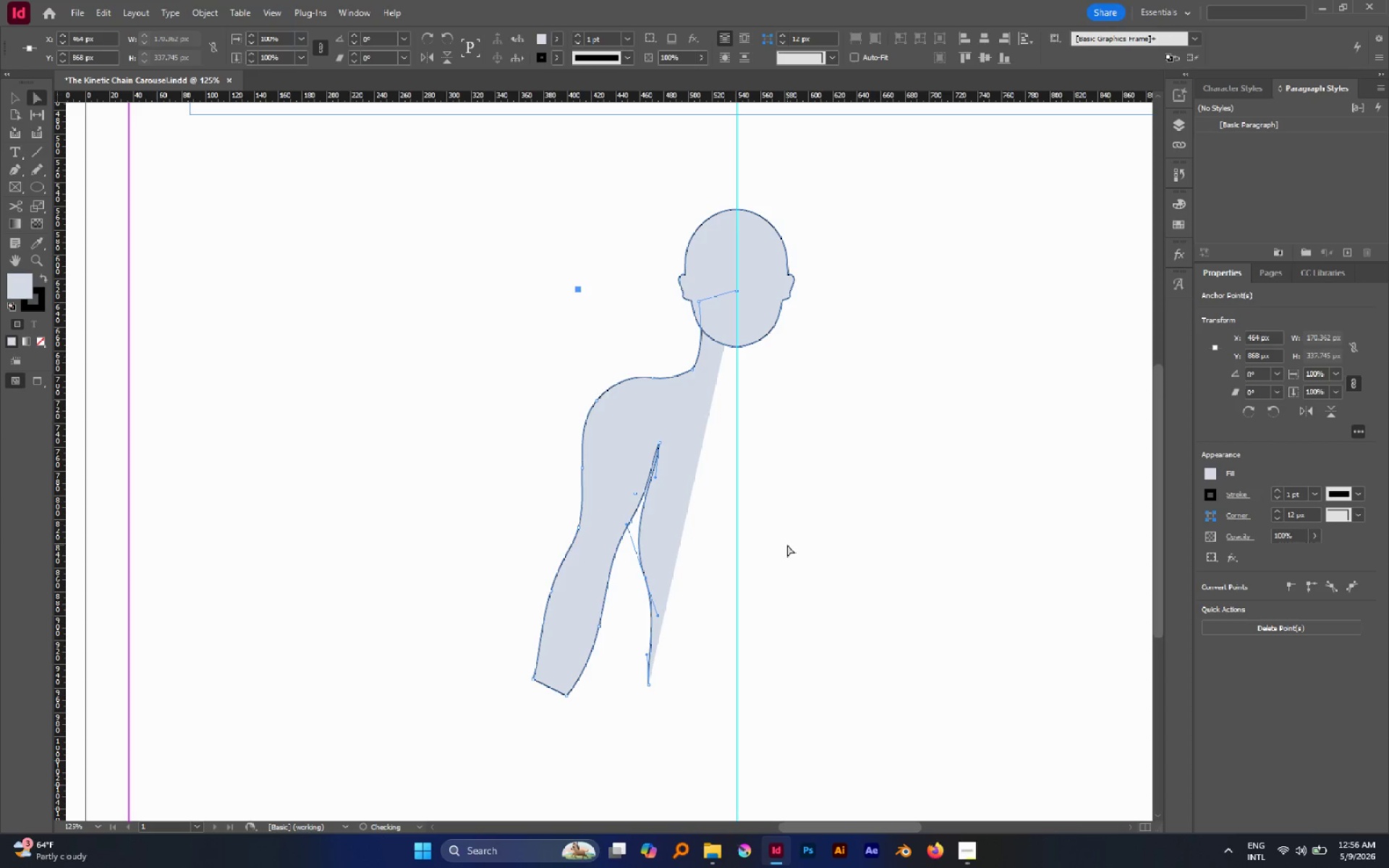 
left_click([787, 545])
 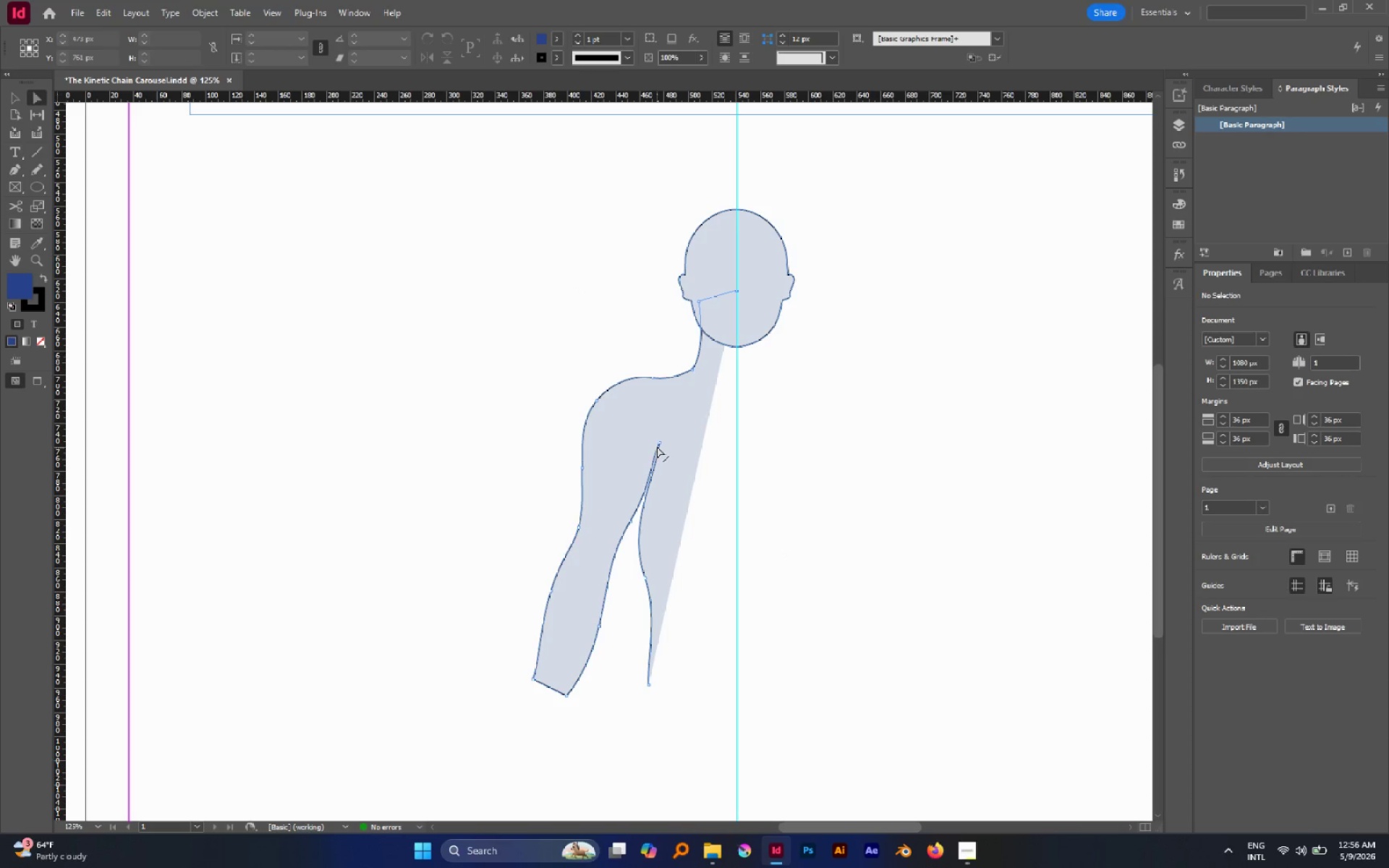 
left_click([657, 443])
 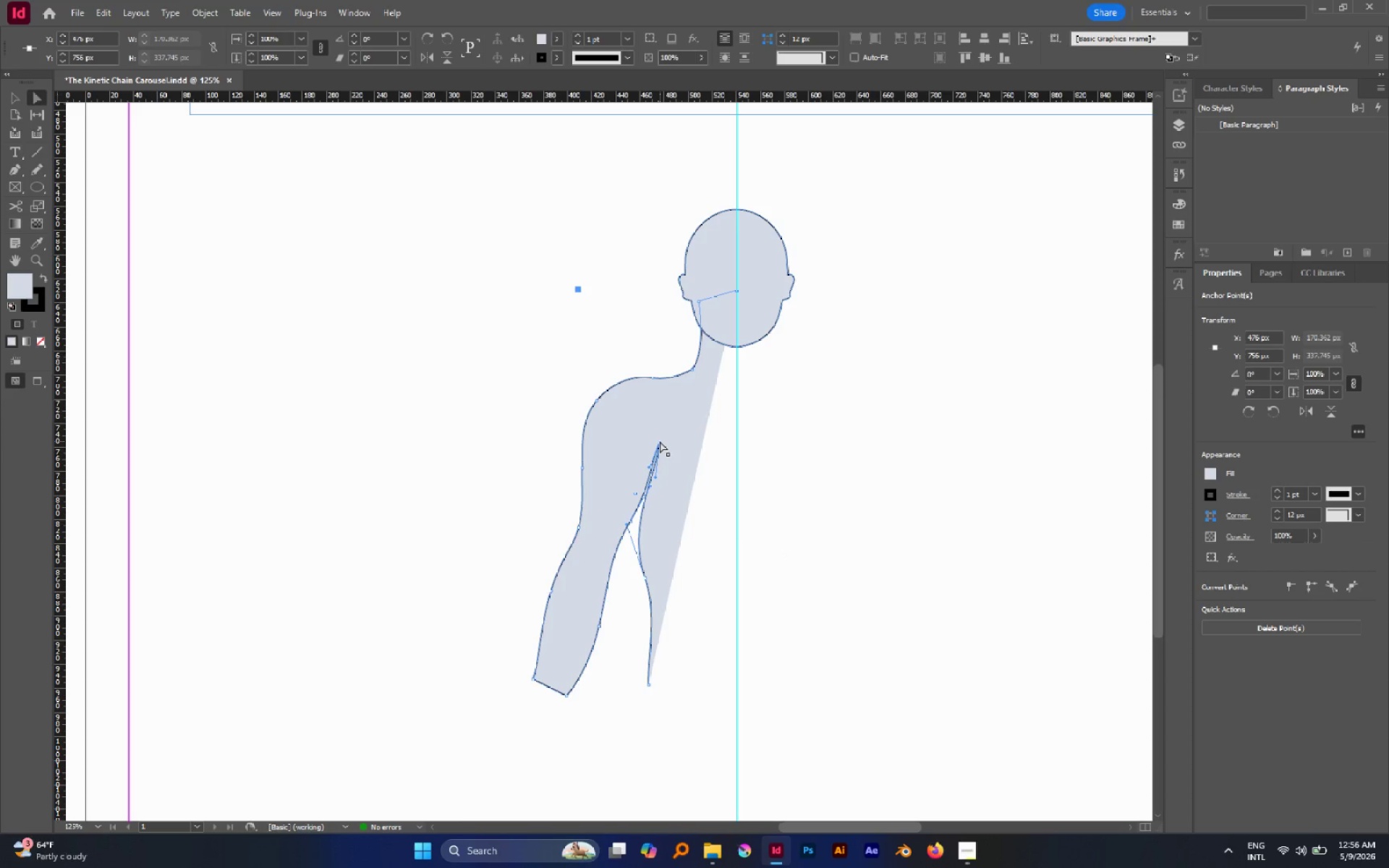 
left_click_drag(start_coordinate=[660, 441], to_coordinate=[655, 441])
 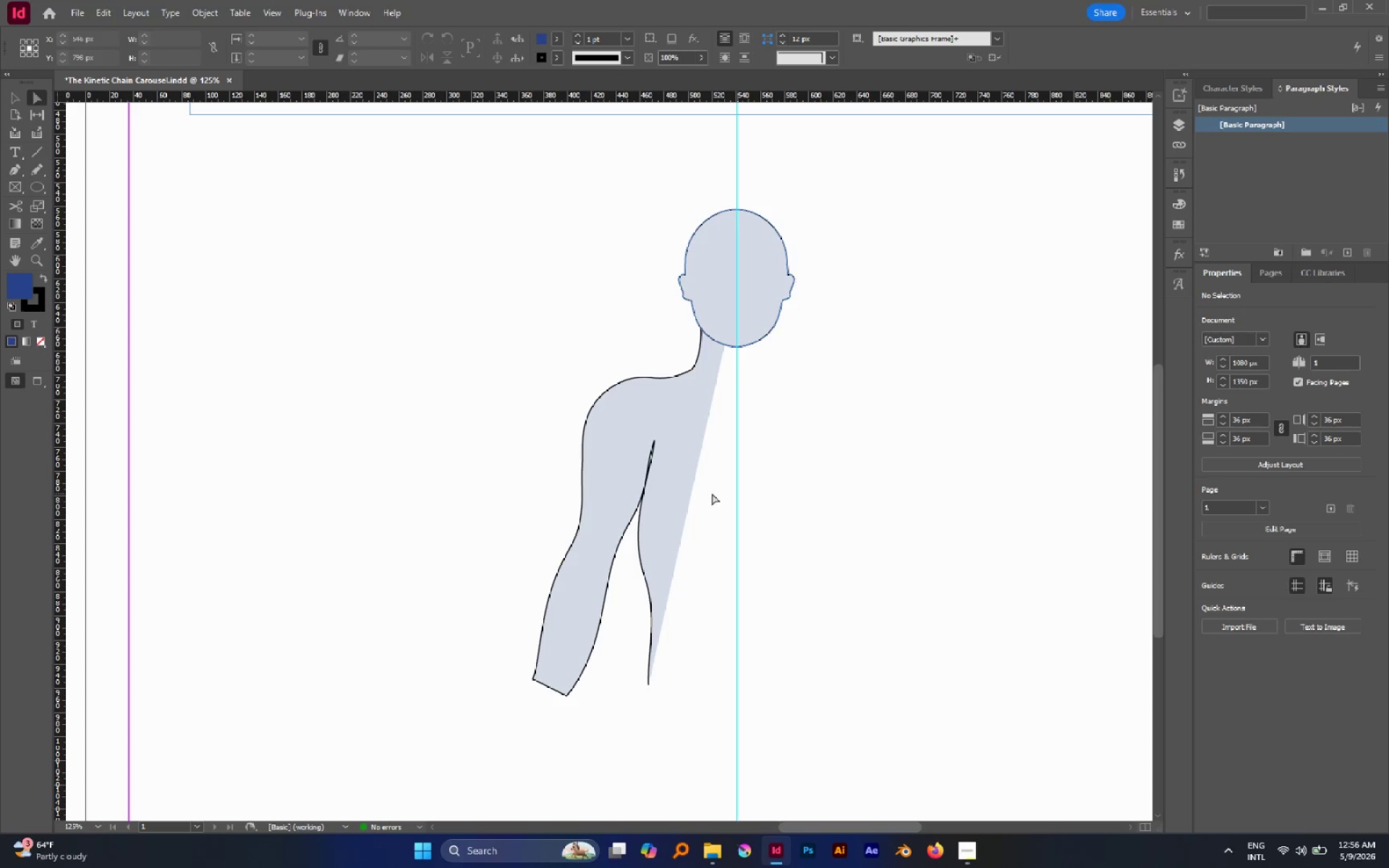 
left_click([629, 493])
 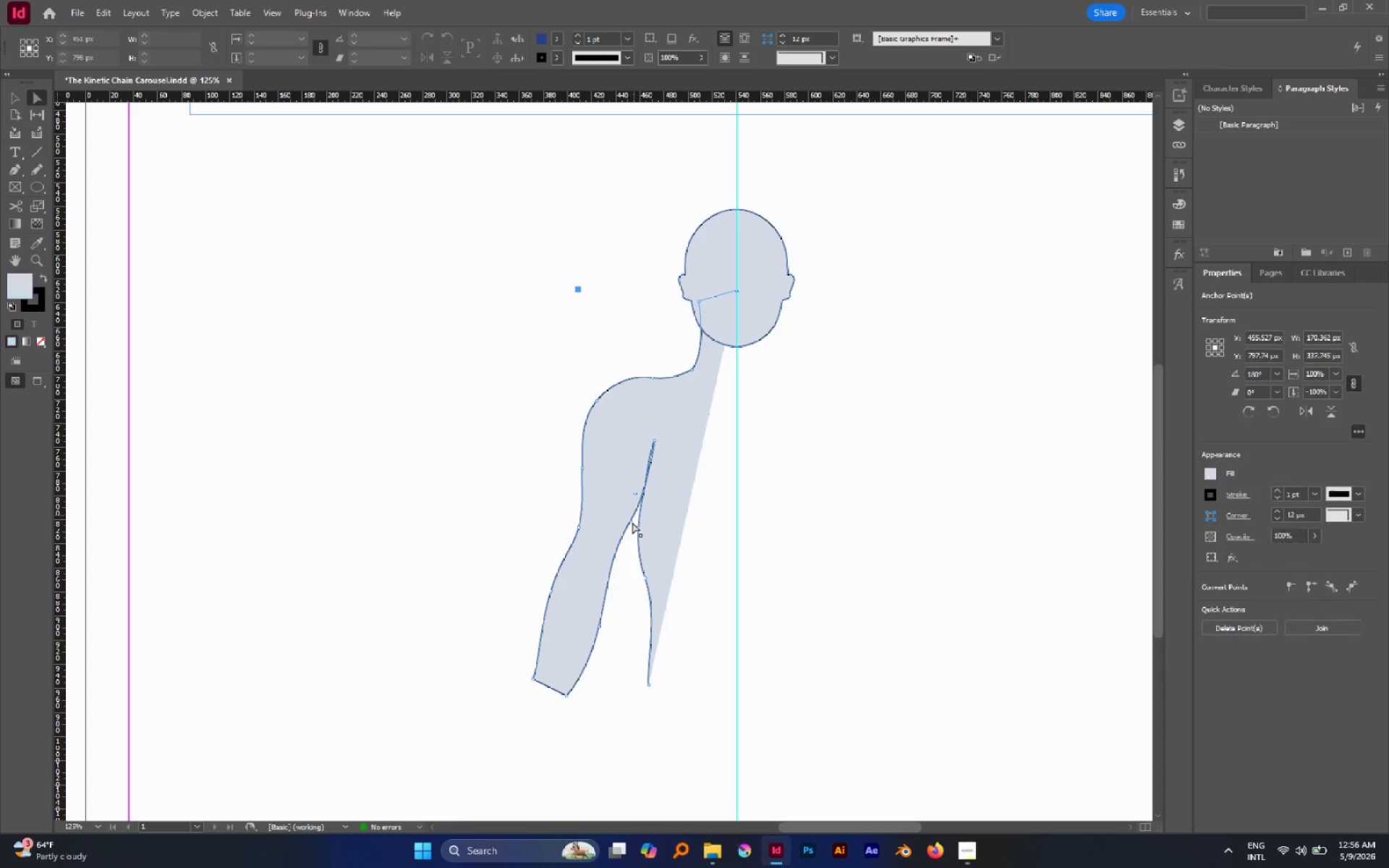 
left_click([632, 522])
 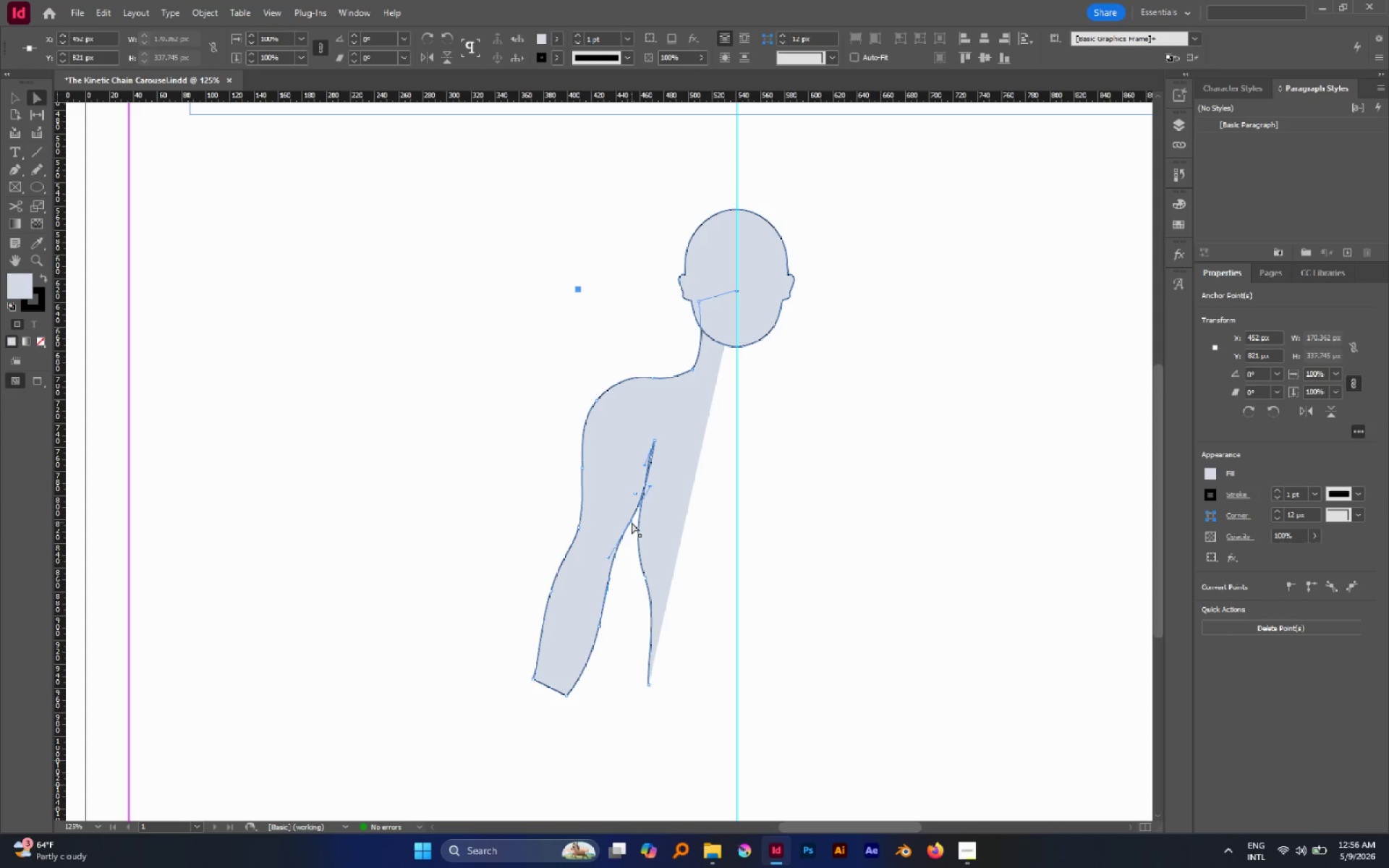 
left_click_drag(start_coordinate=[632, 522], to_coordinate=[625, 522])
 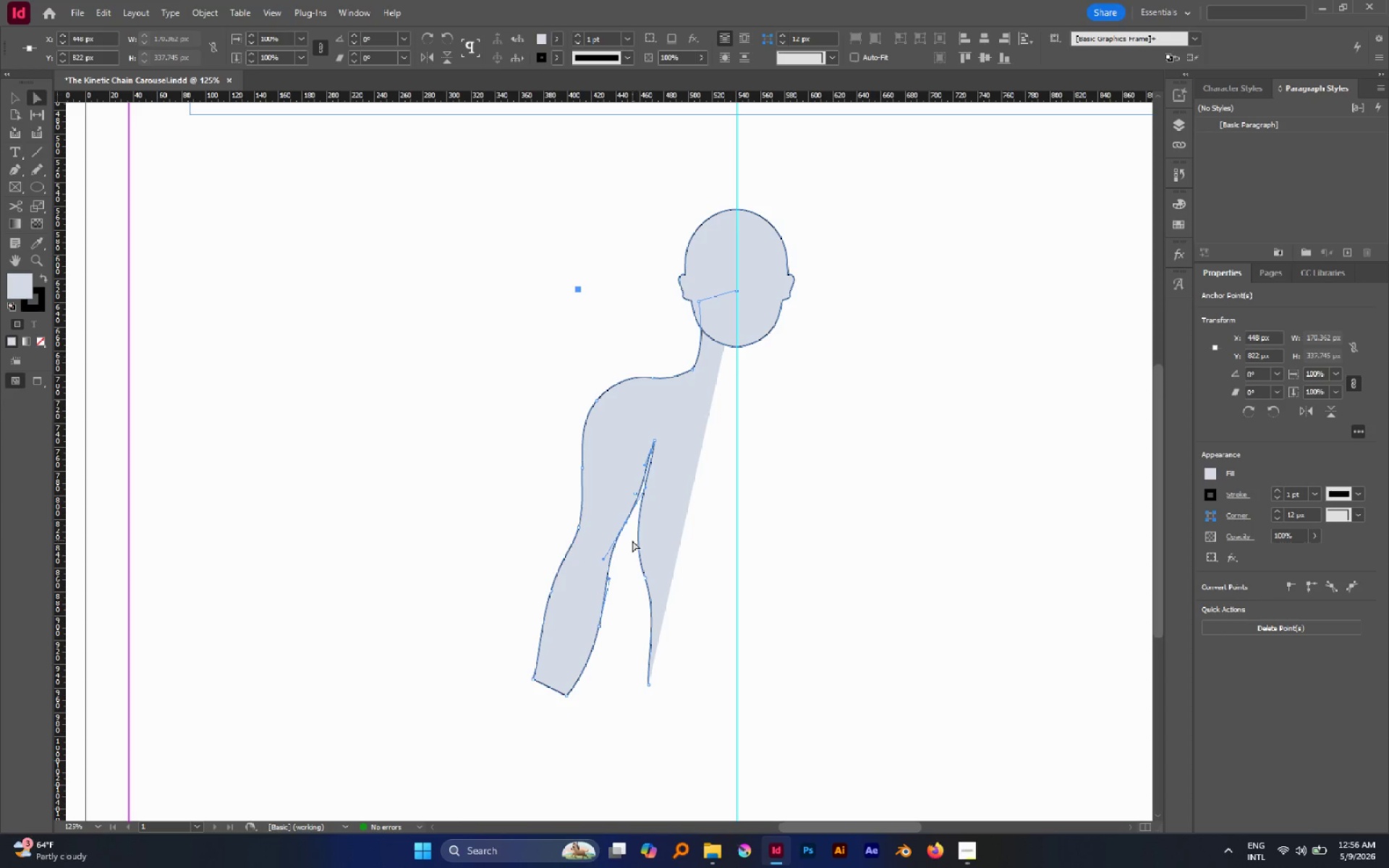 
left_click([632, 540])
 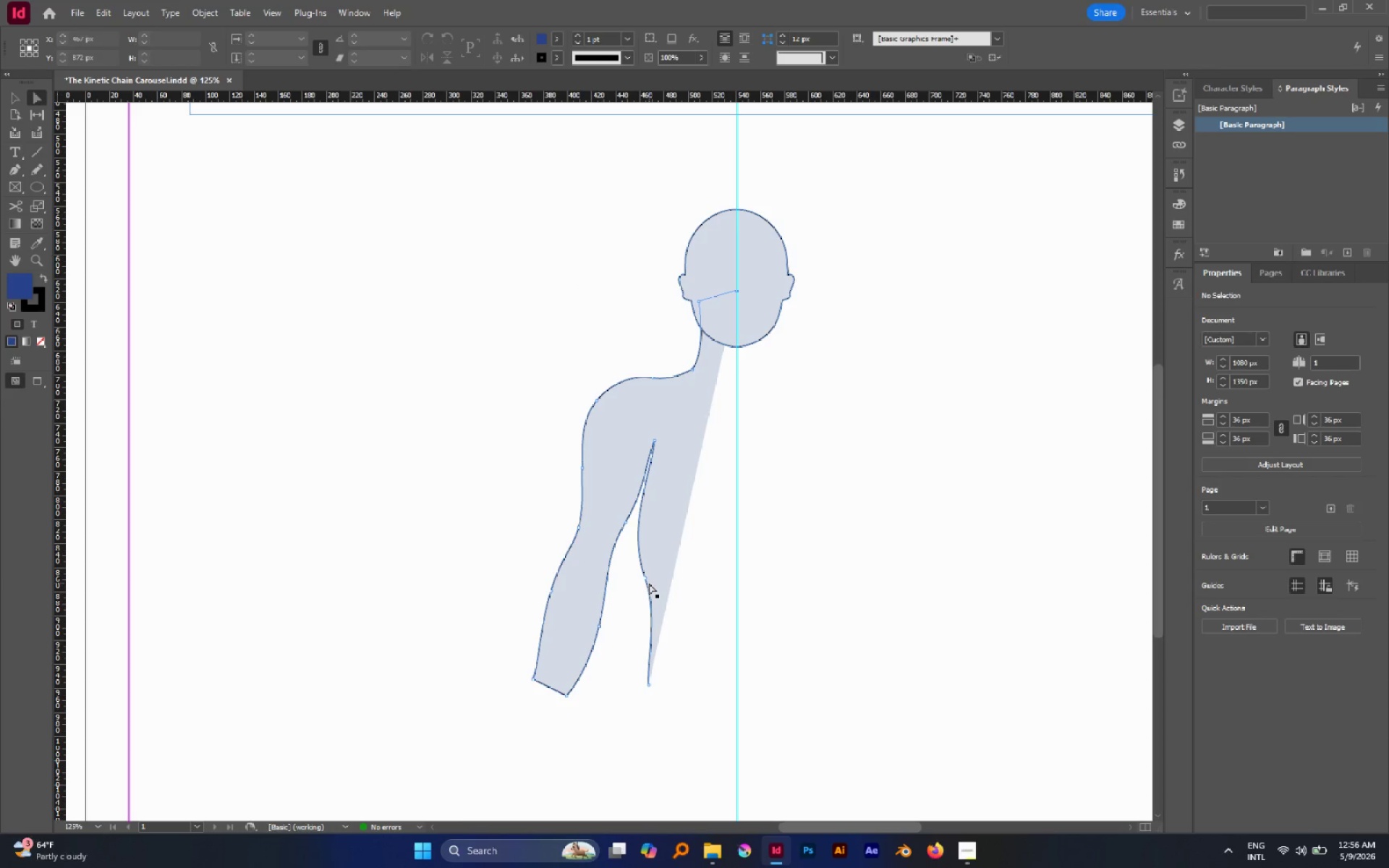 
left_click([642, 578])
 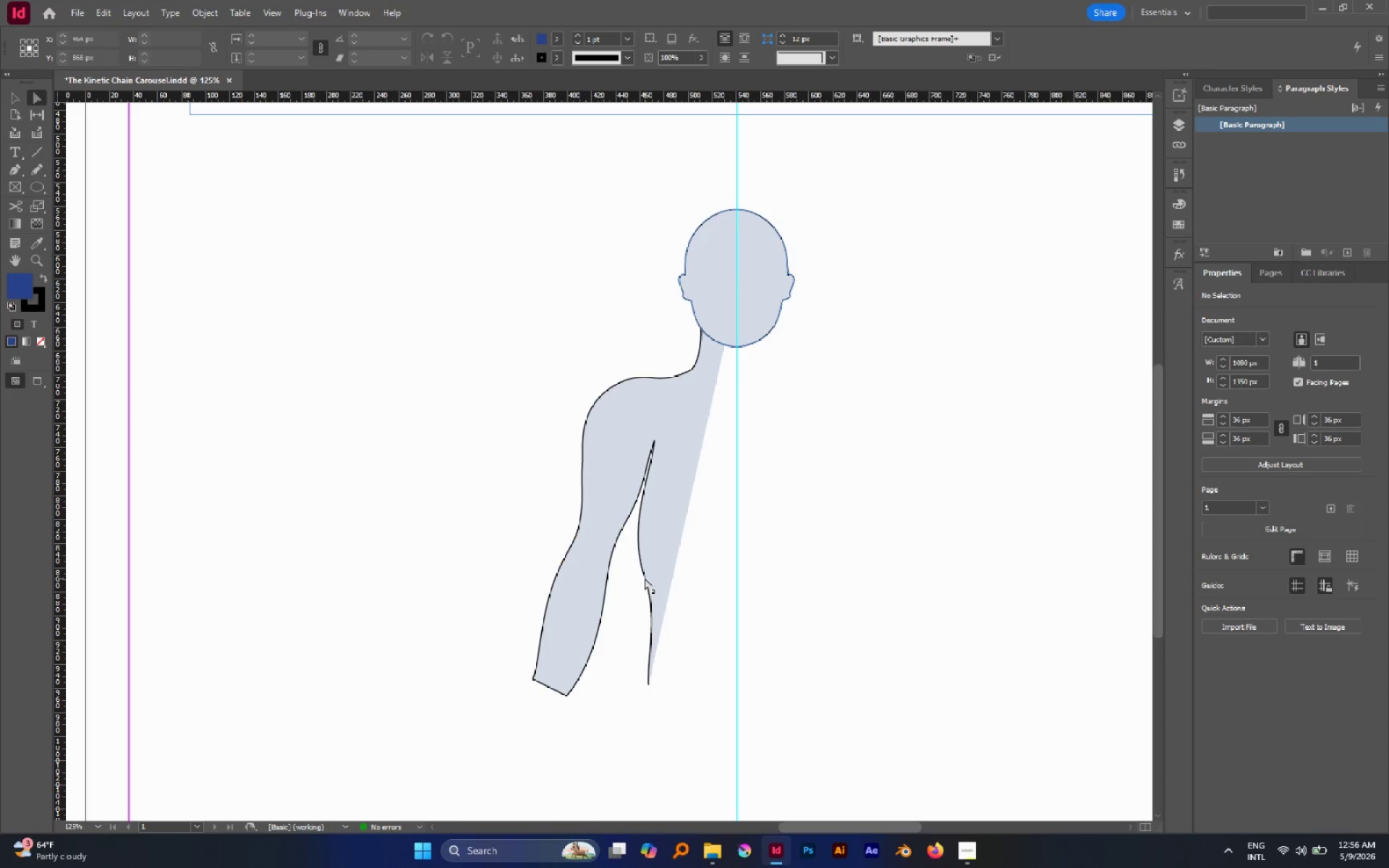 
left_click([645, 578])
 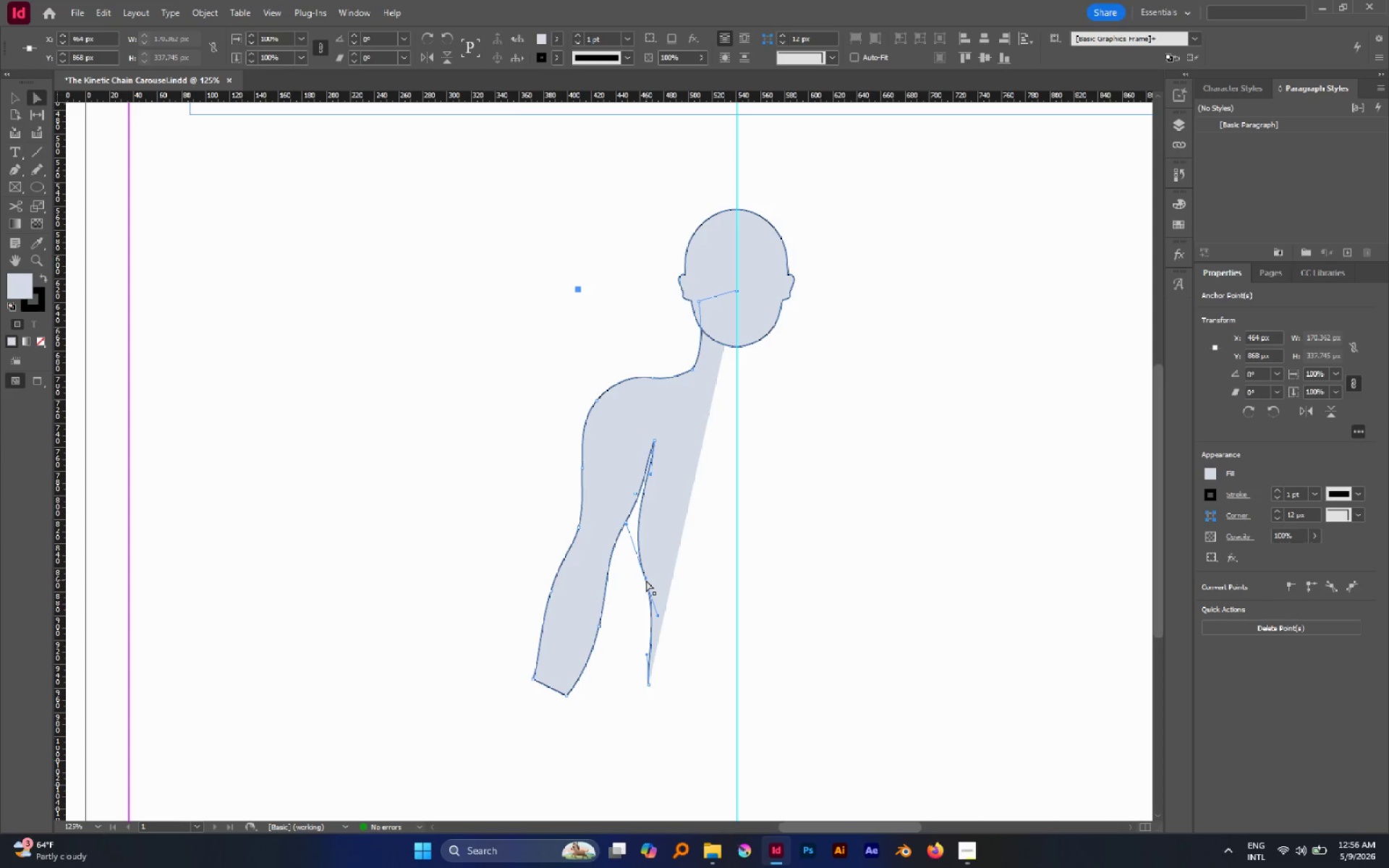 
left_click_drag(start_coordinate=[646, 580], to_coordinate=[642, 579])
 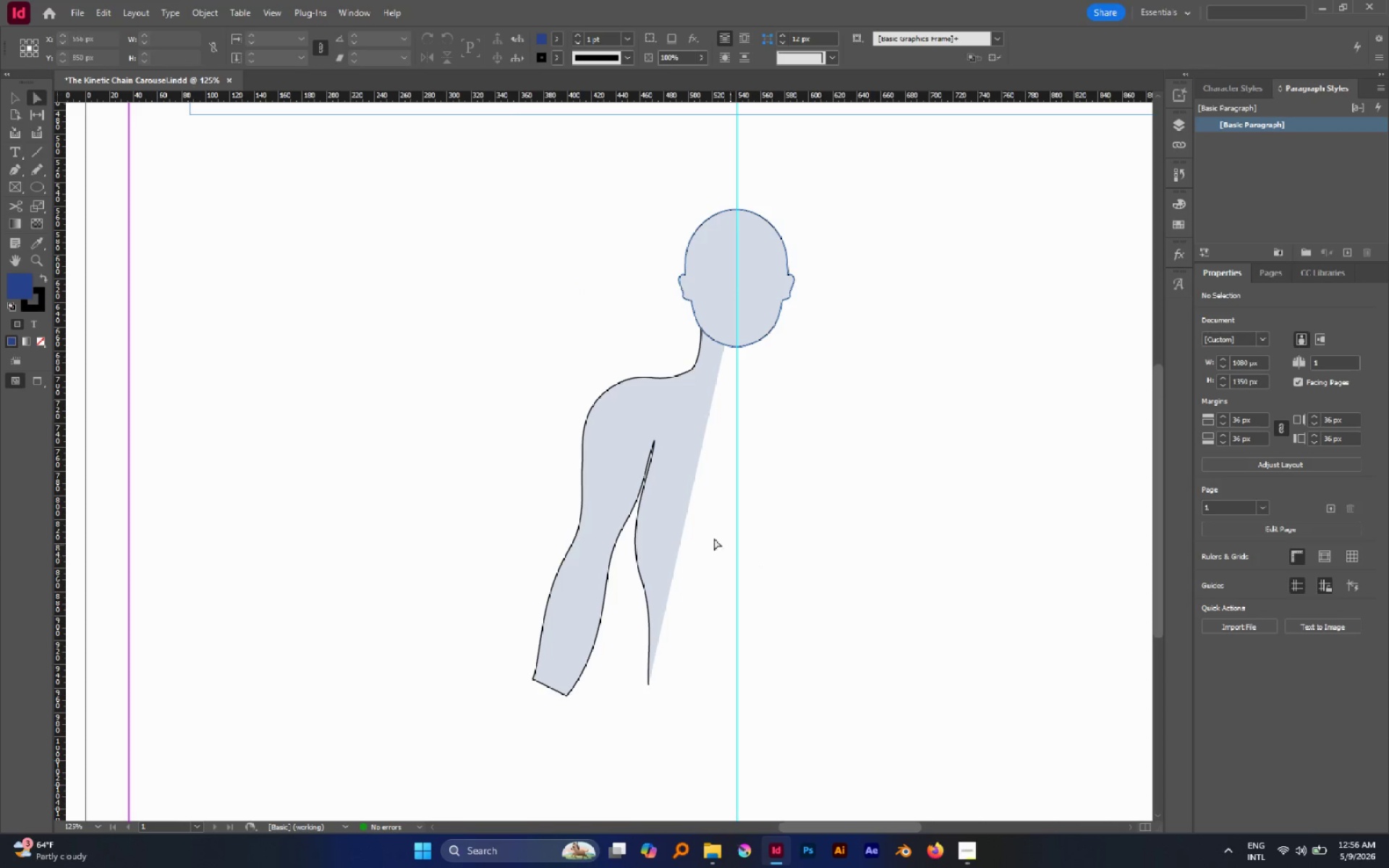 
left_click_drag(start_coordinate=[524, 442], to_coordinate=[828, 579])
 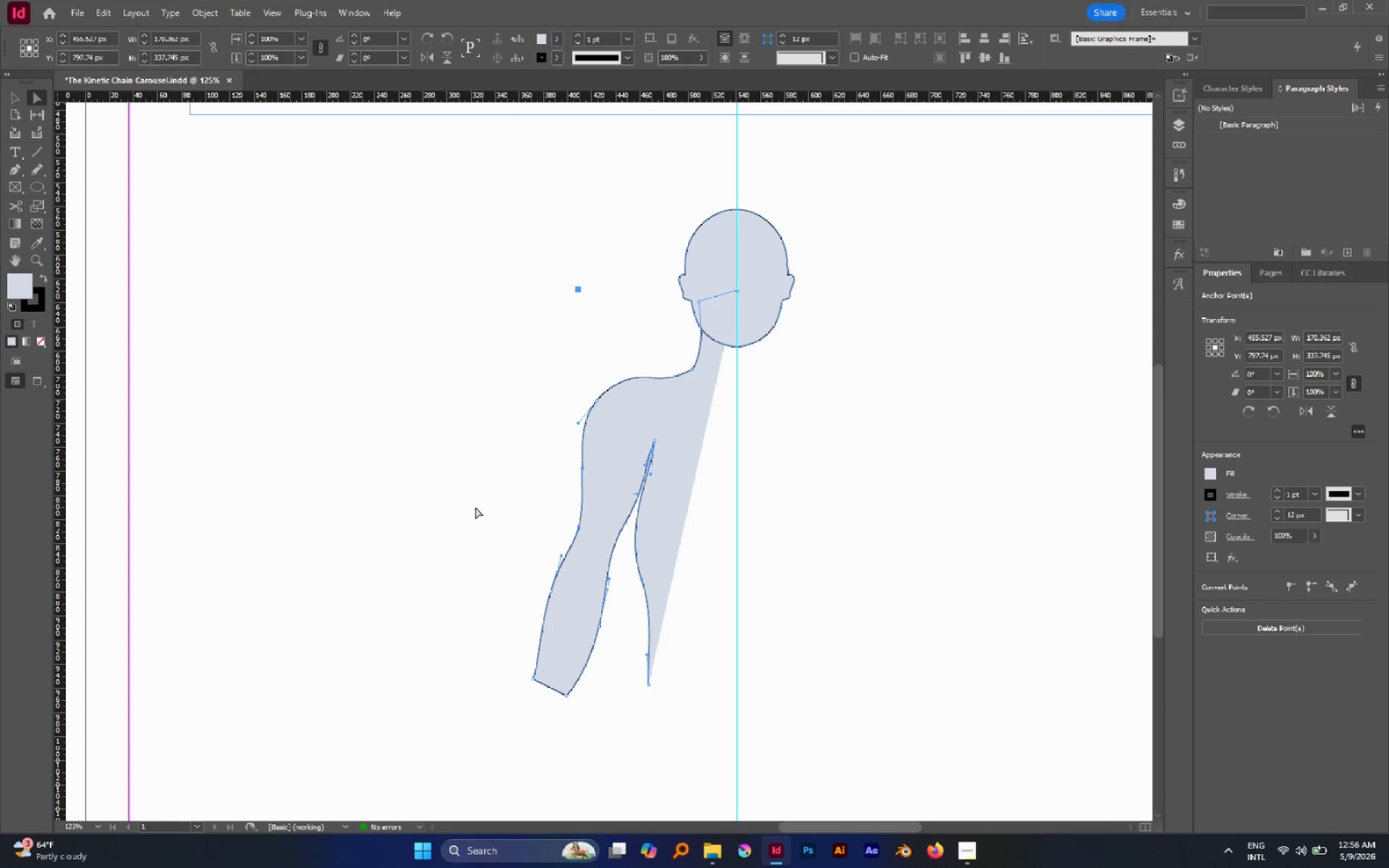 
left_click_drag(start_coordinate=[448, 506], to_coordinate=[898, 778])
 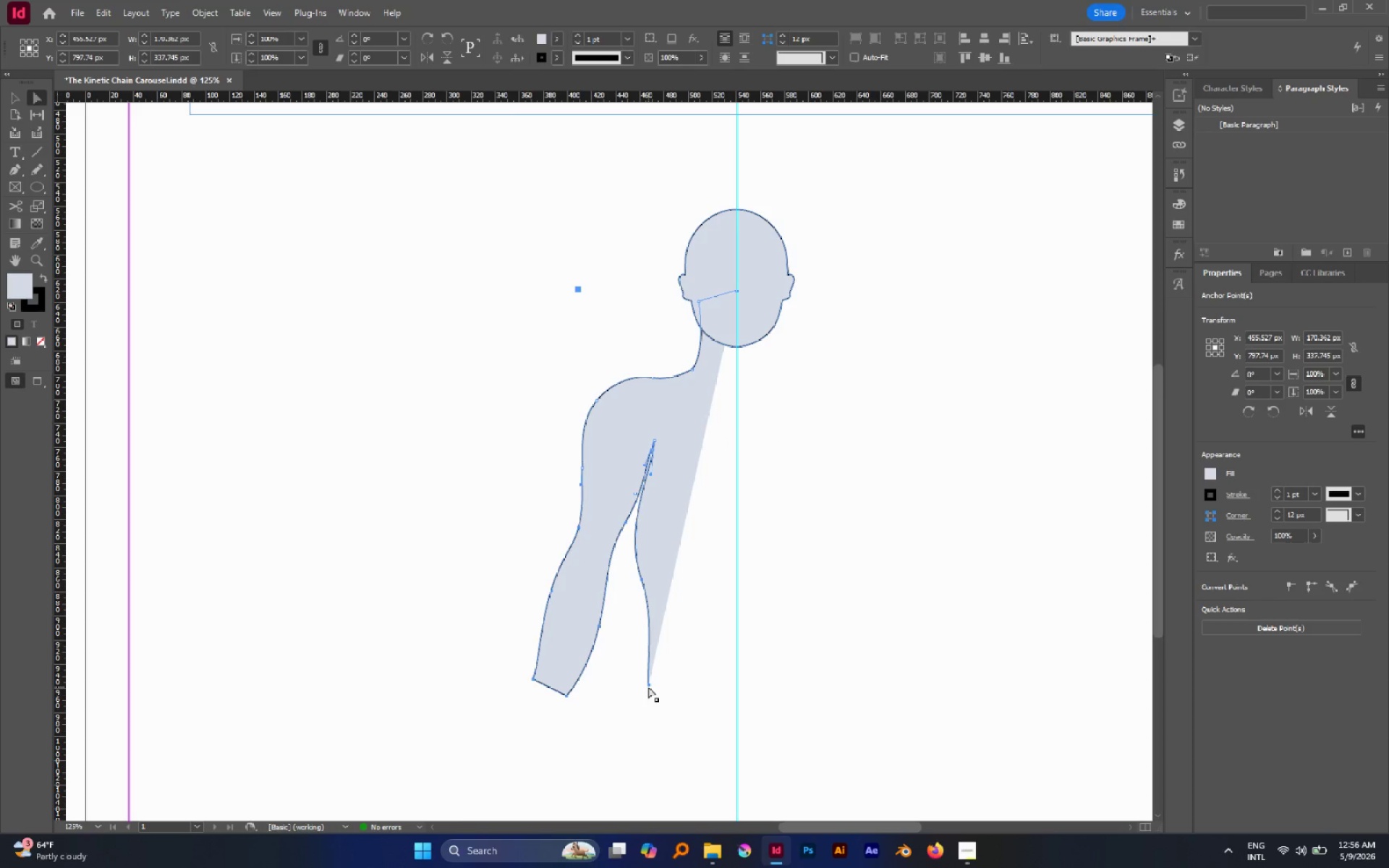 
left_click_drag(start_coordinate=[649, 684], to_coordinate=[653, 646])
 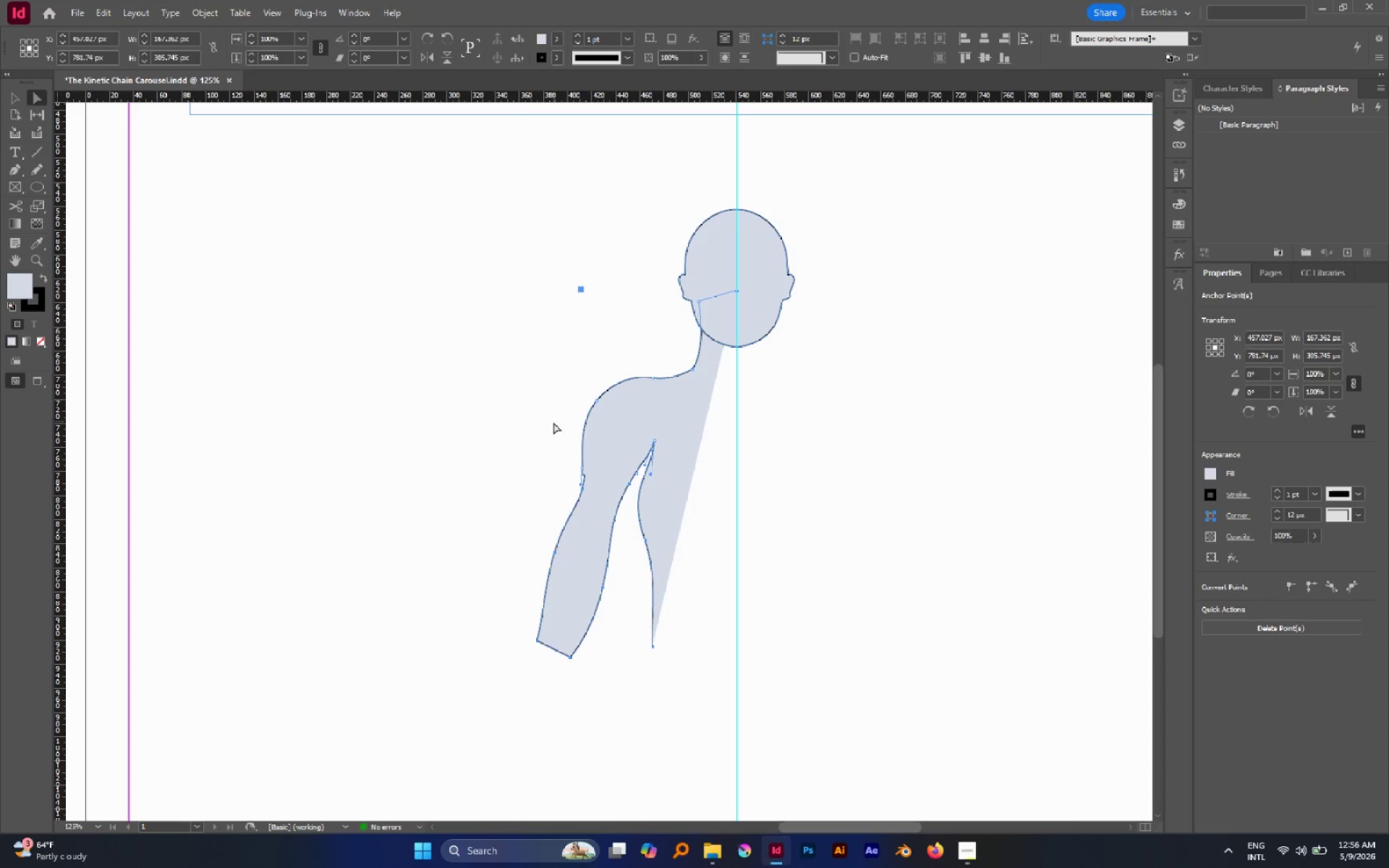 
left_click([566, 456])
 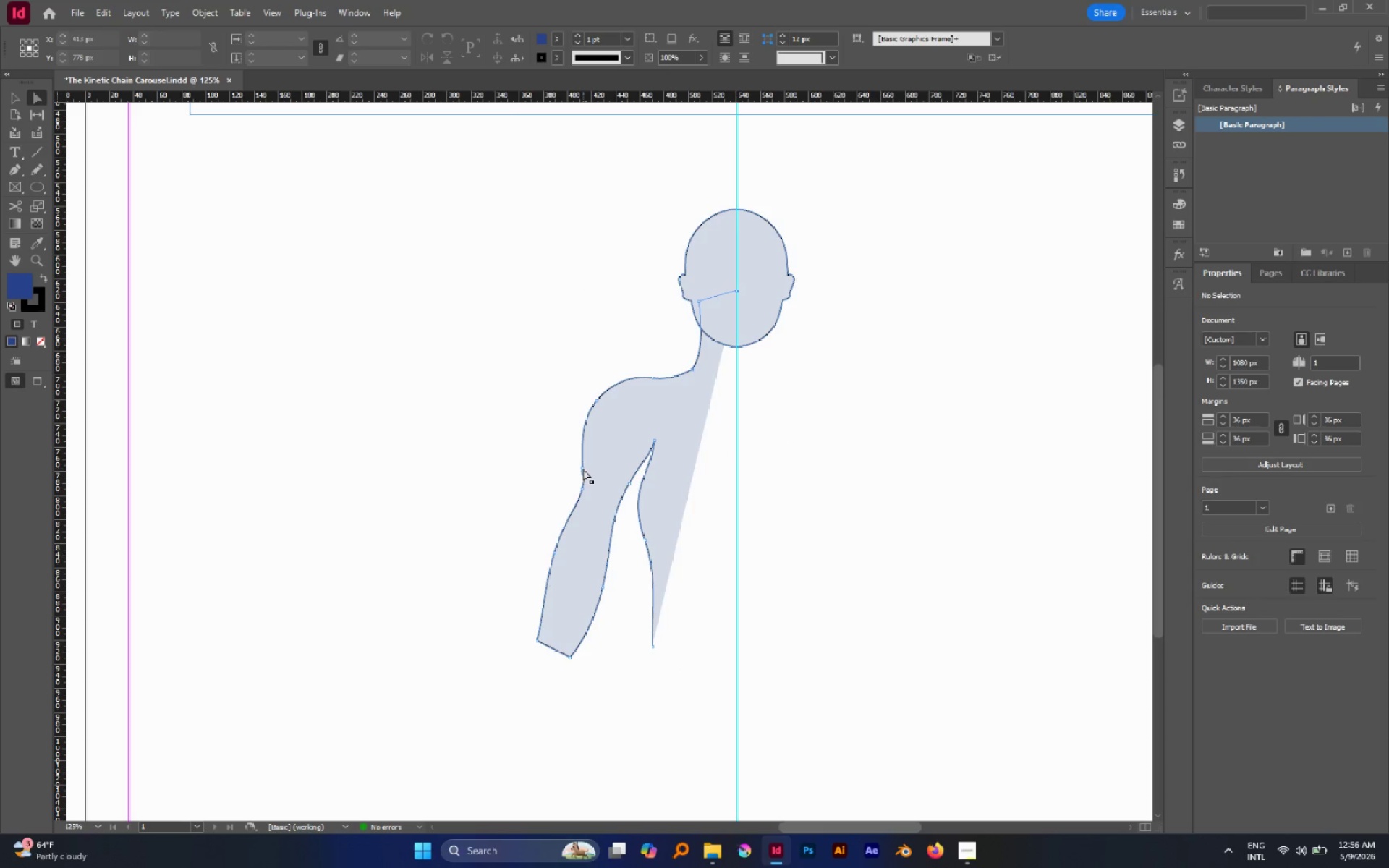 
left_click([583, 469])
 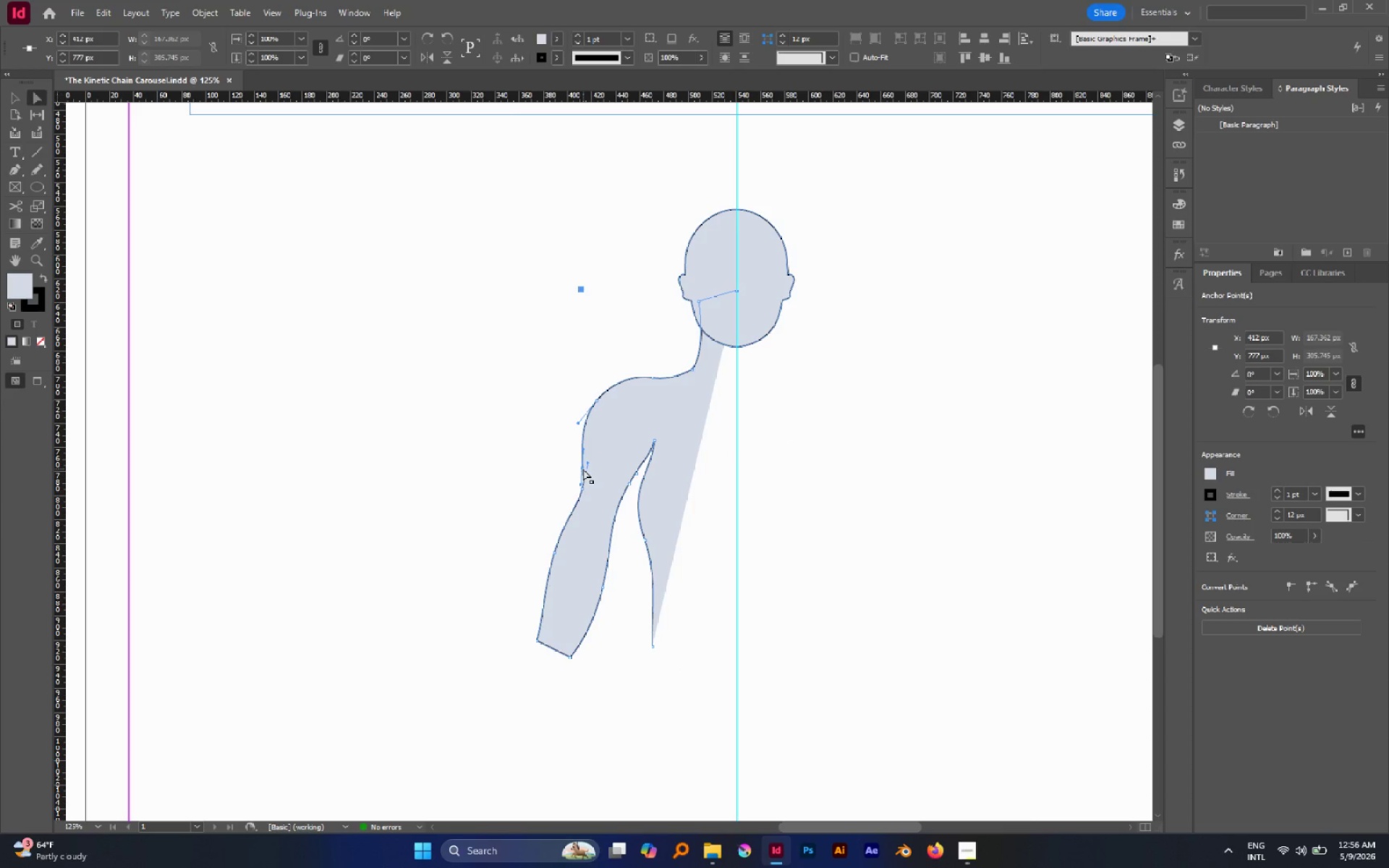 
key(P)
 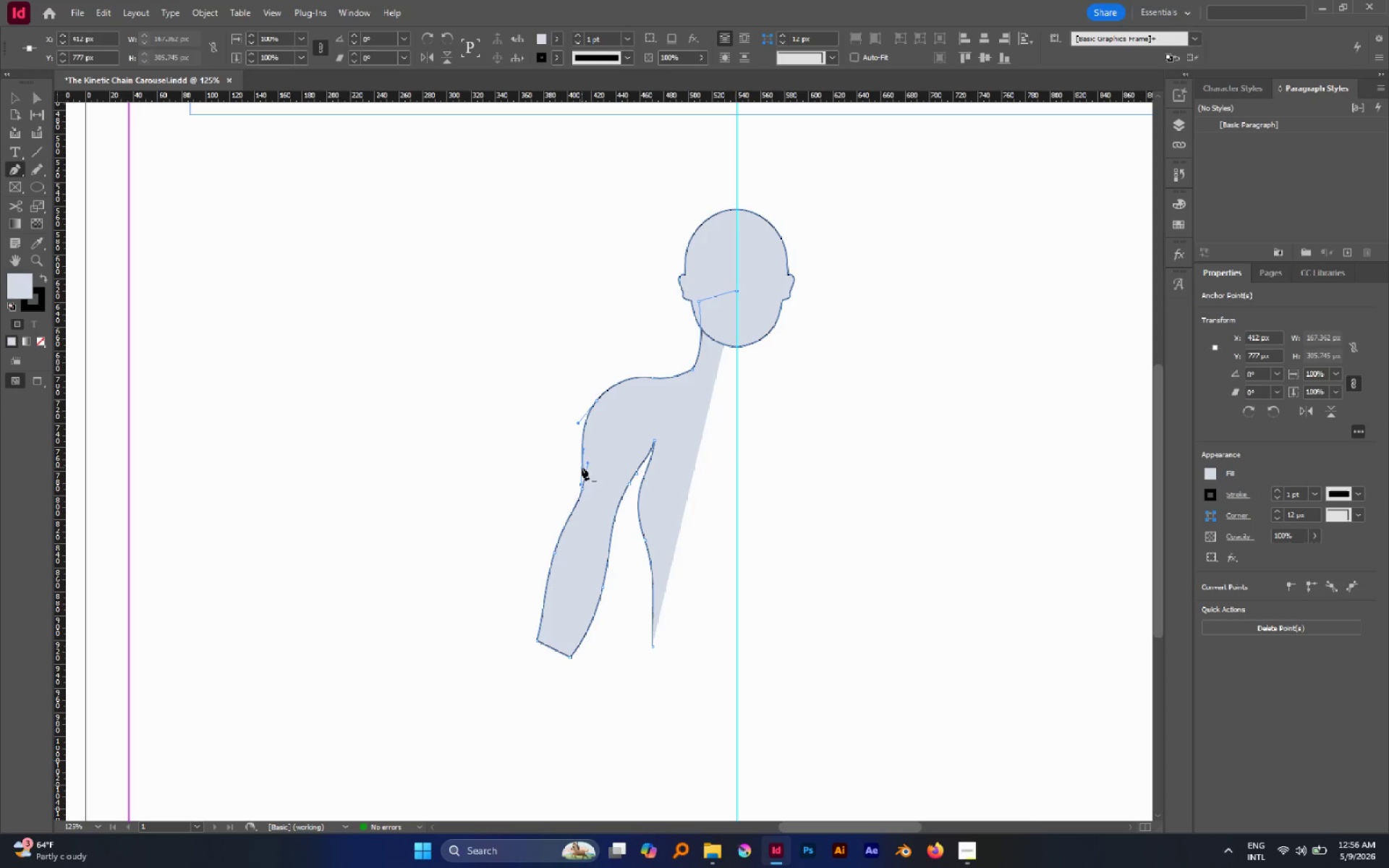 
left_click([582, 467])
 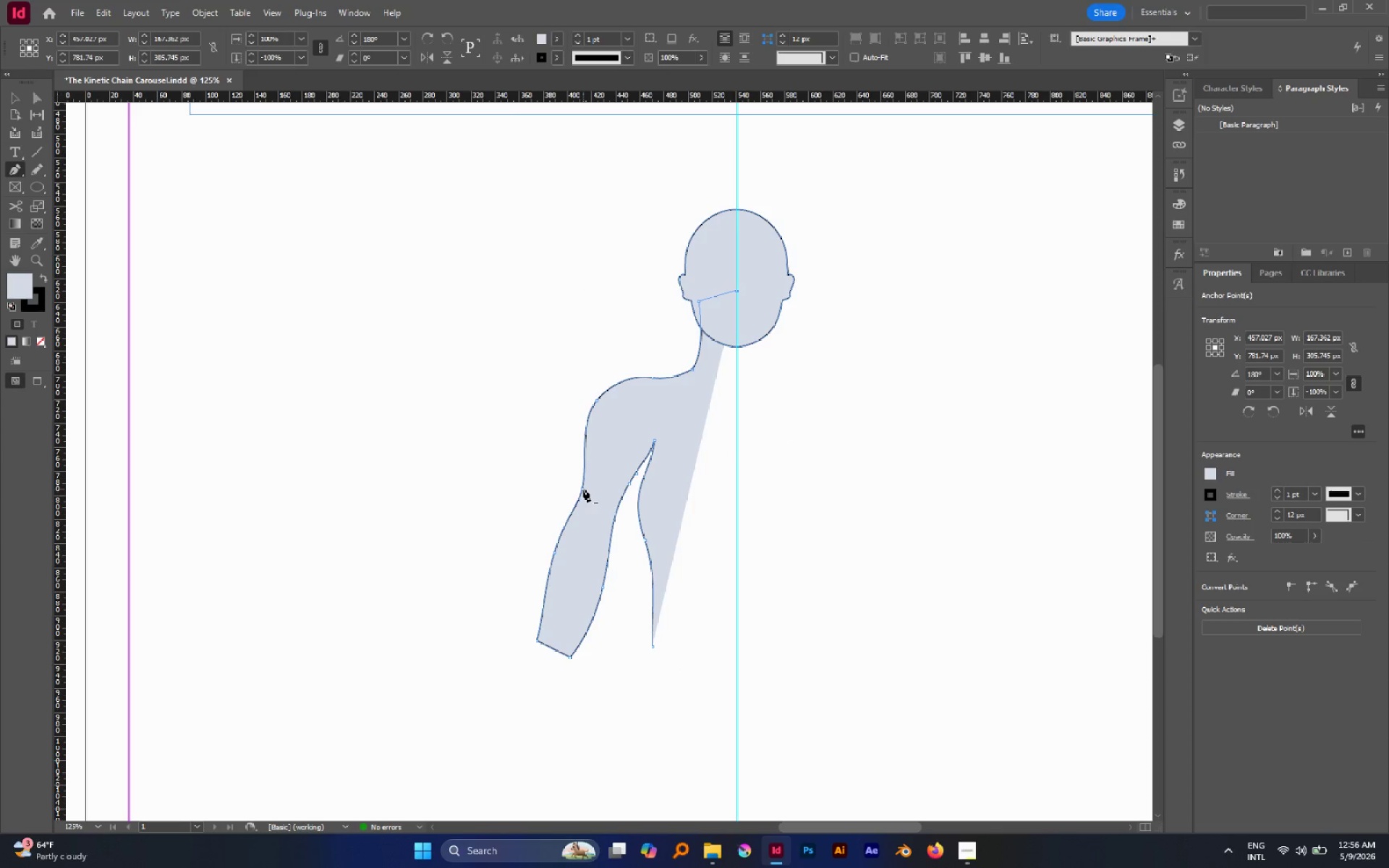 
key(A)
 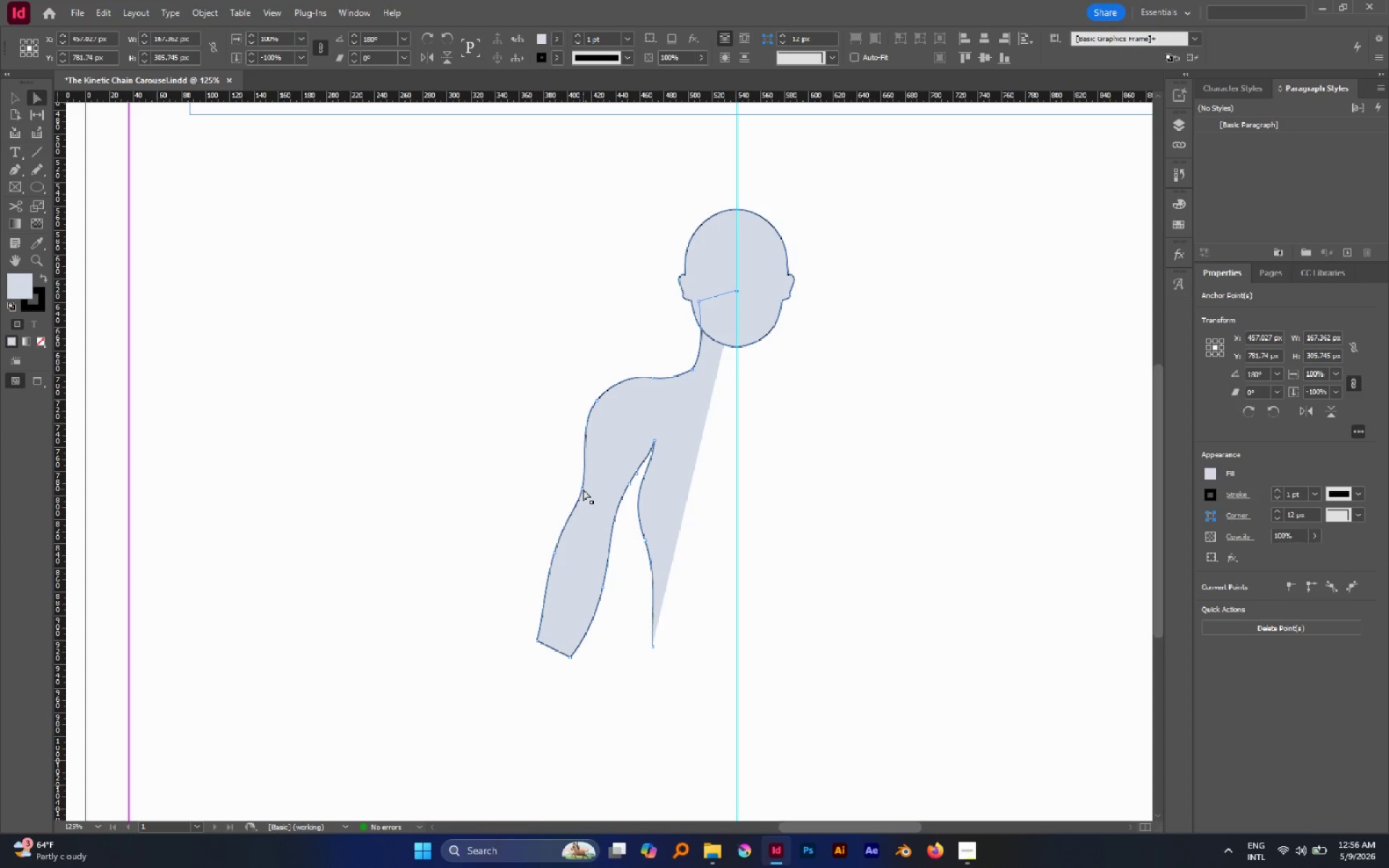 
left_click([583, 489])
 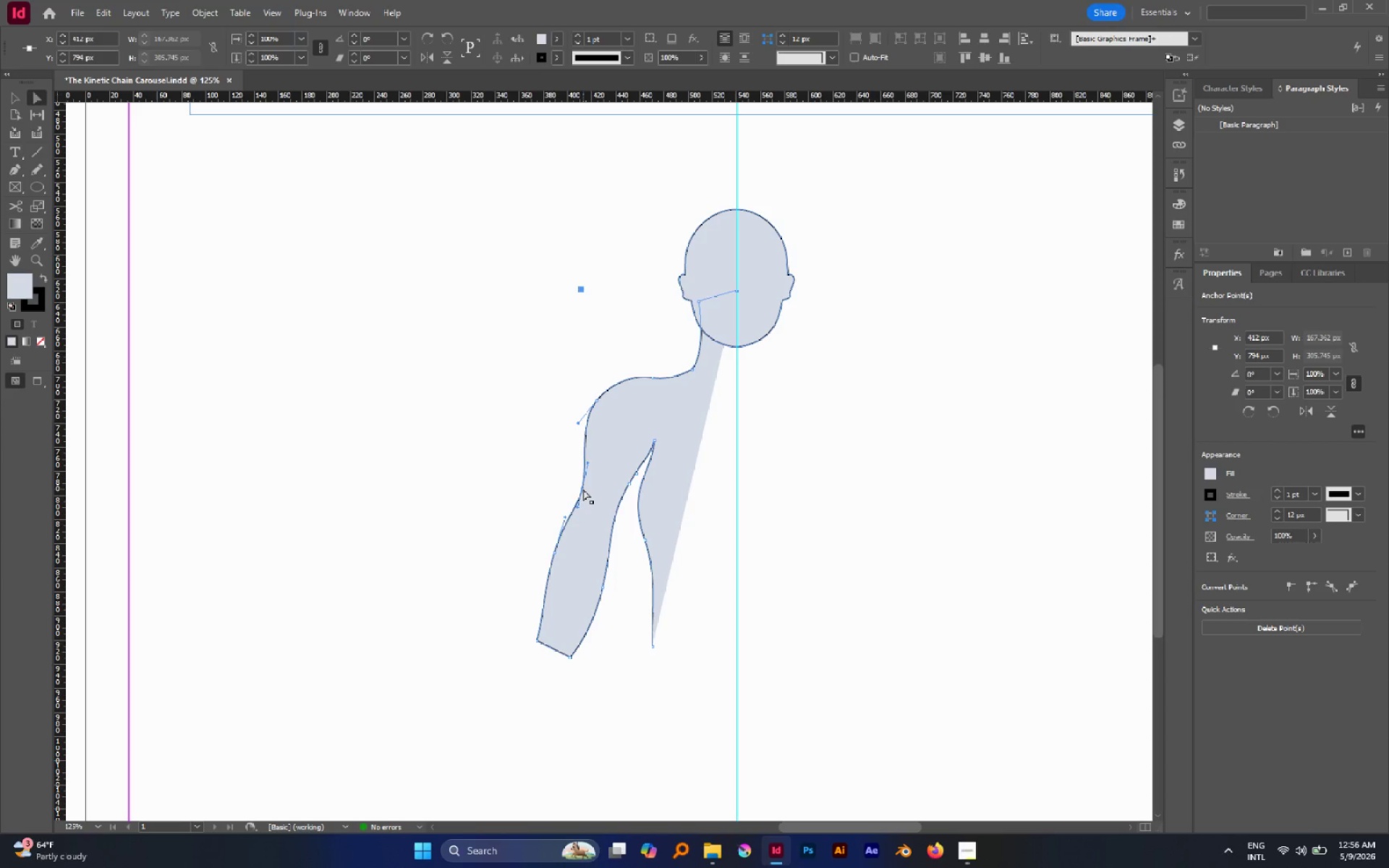 
left_click_drag(start_coordinate=[583, 489], to_coordinate=[578, 480])
 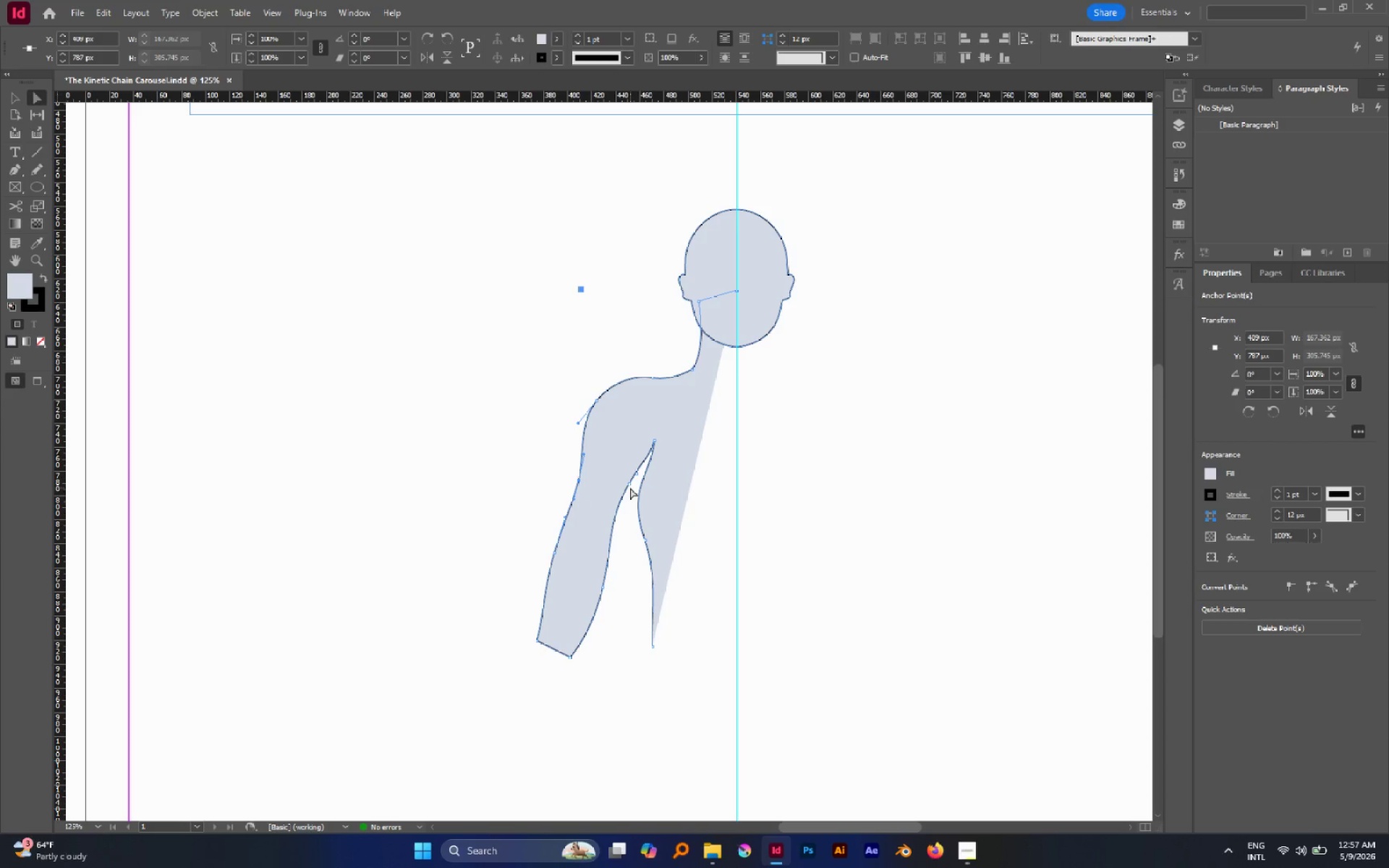 
left_click([630, 485])
 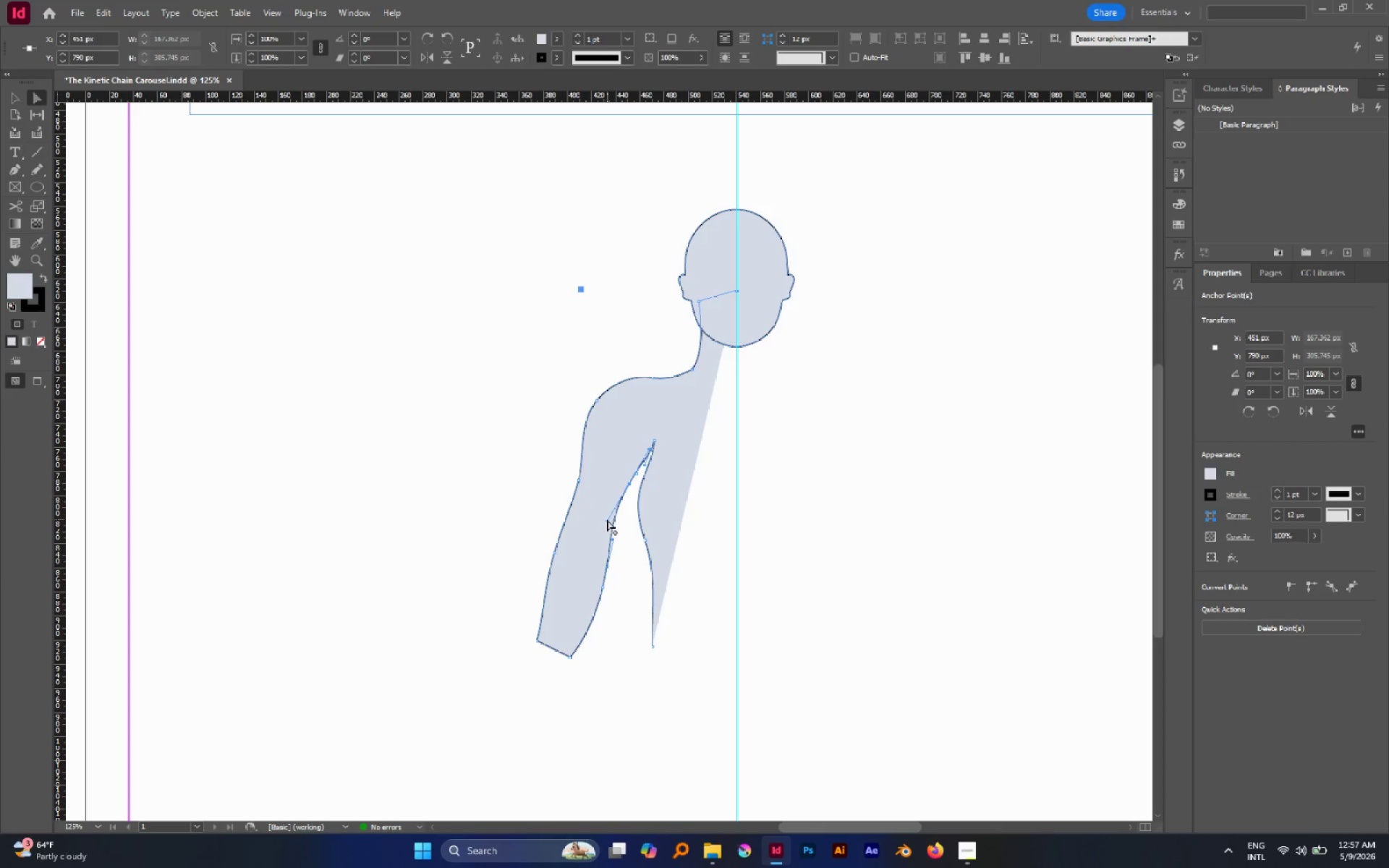 
left_click_drag(start_coordinate=[607, 519], to_coordinate=[617, 524])
 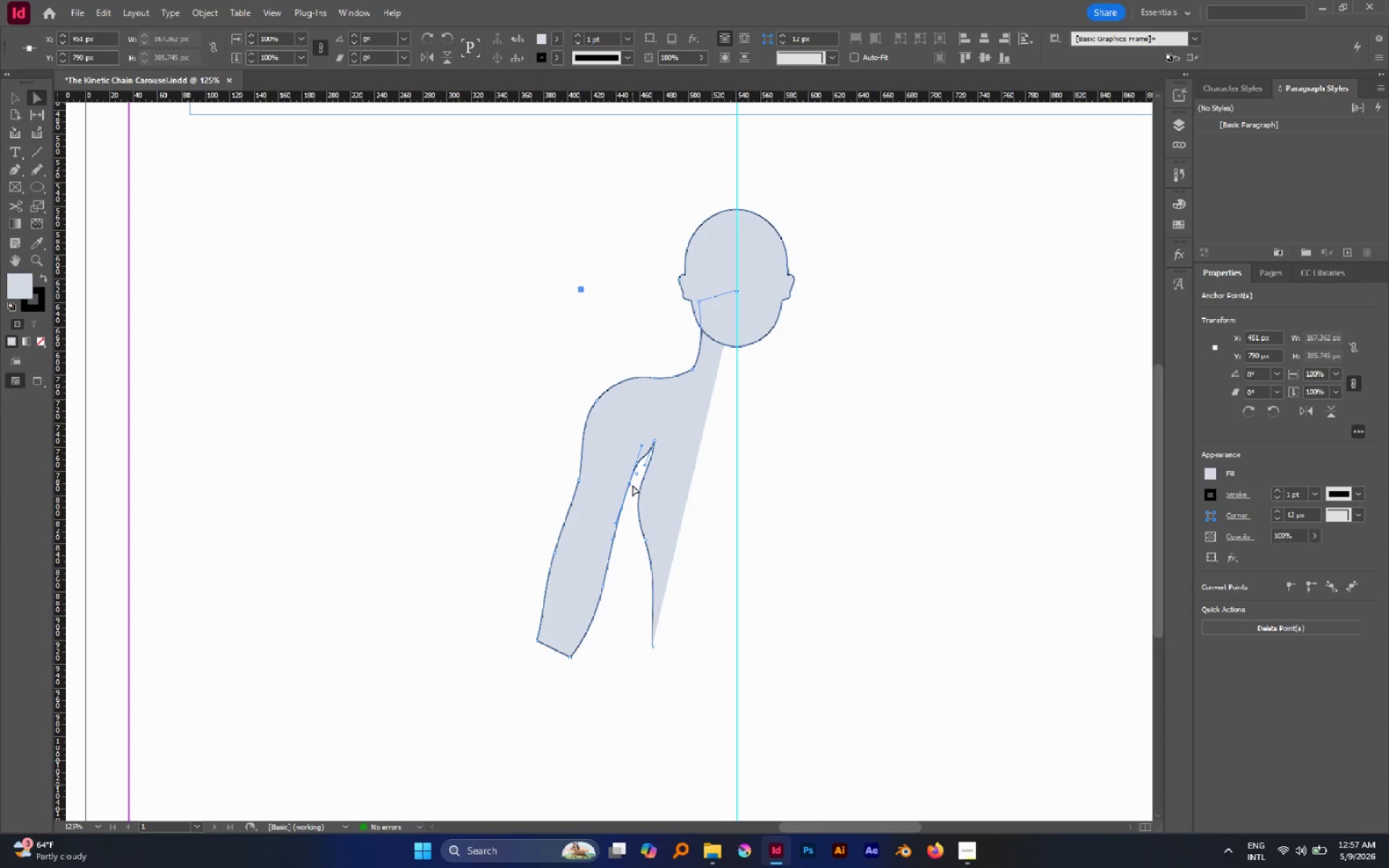 
left_click_drag(start_coordinate=[630, 485], to_coordinate=[632, 497])
 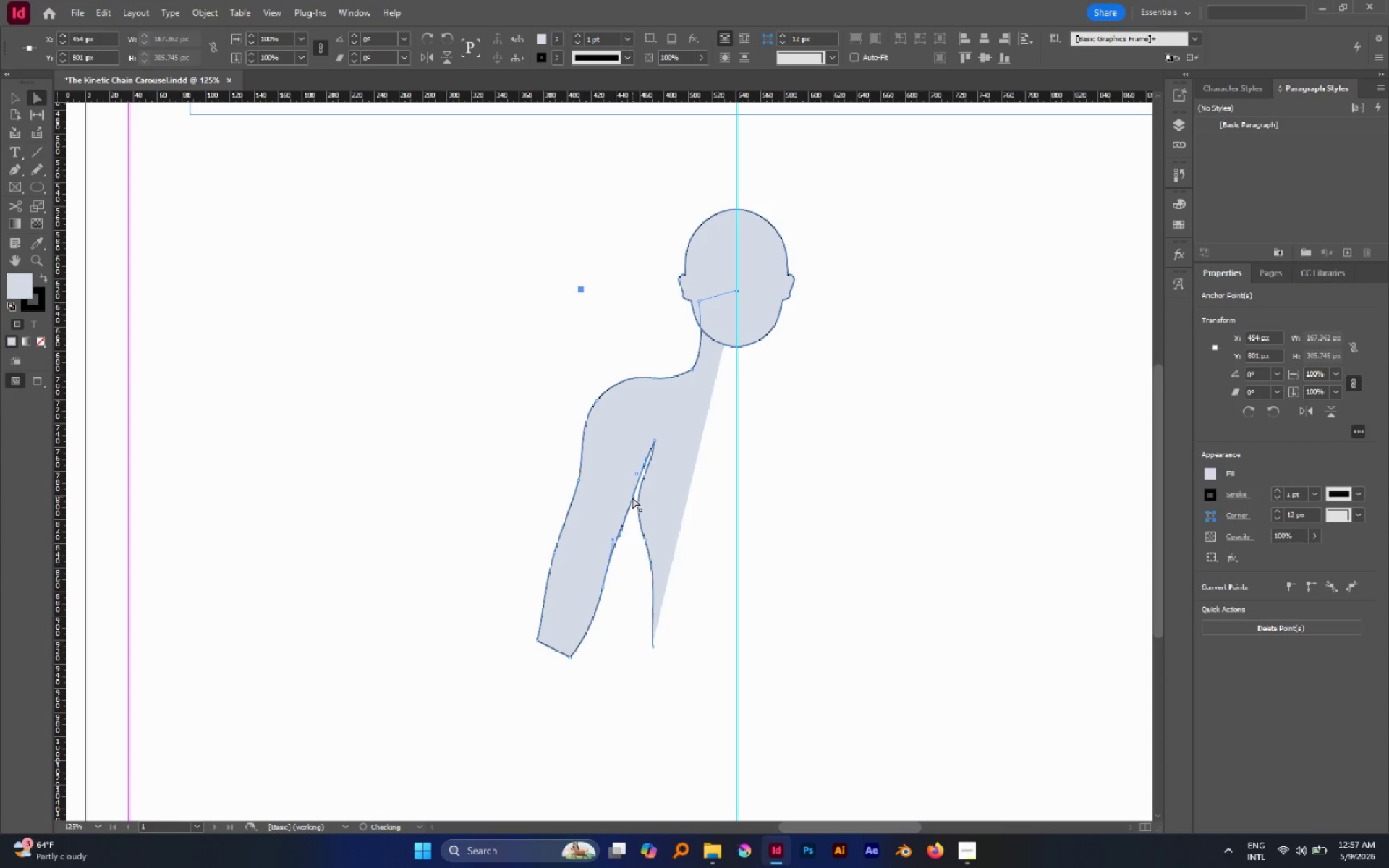 
left_click_drag(start_coordinate=[632, 497], to_coordinate=[627, 499])
 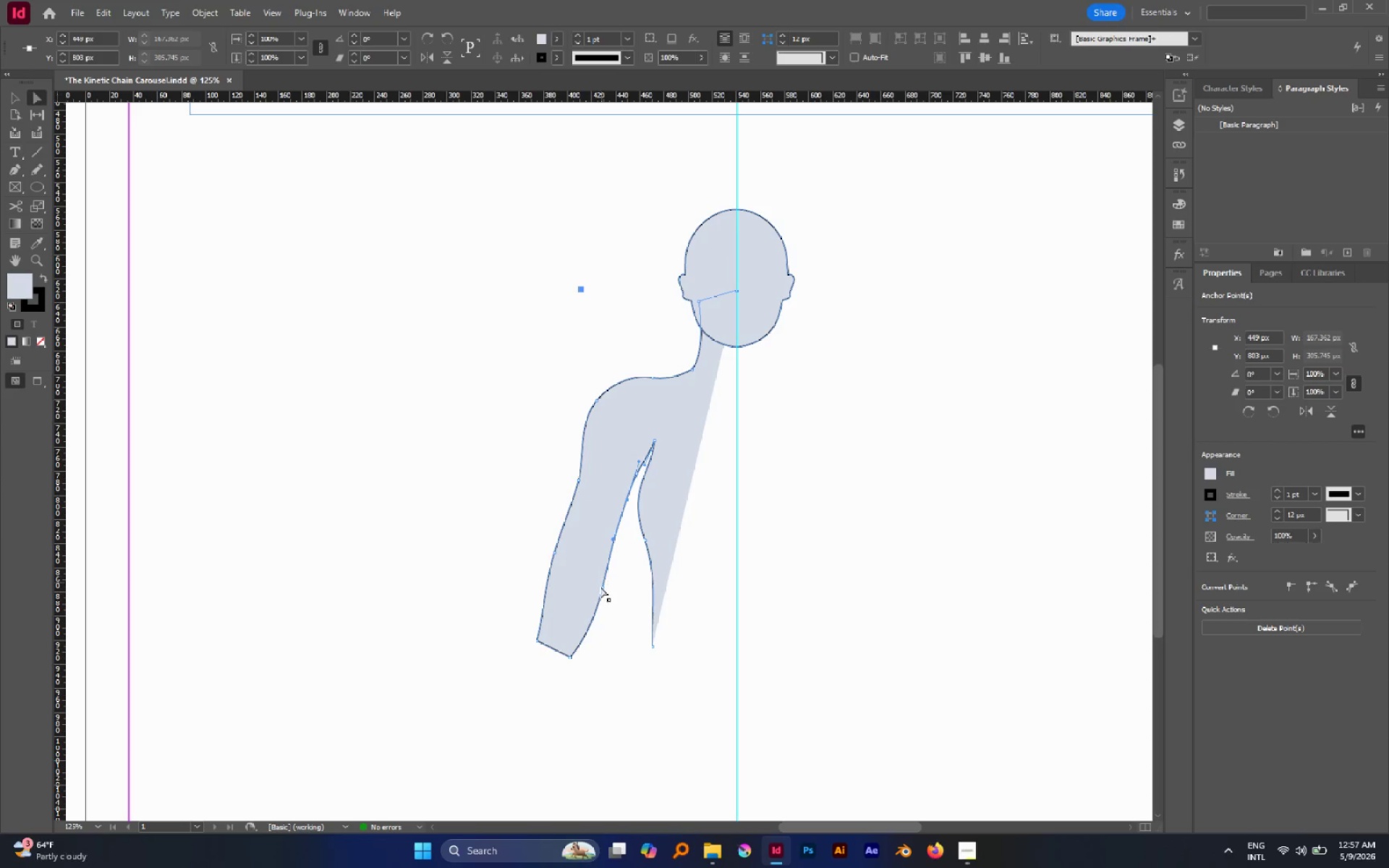 
left_click([603, 589])
 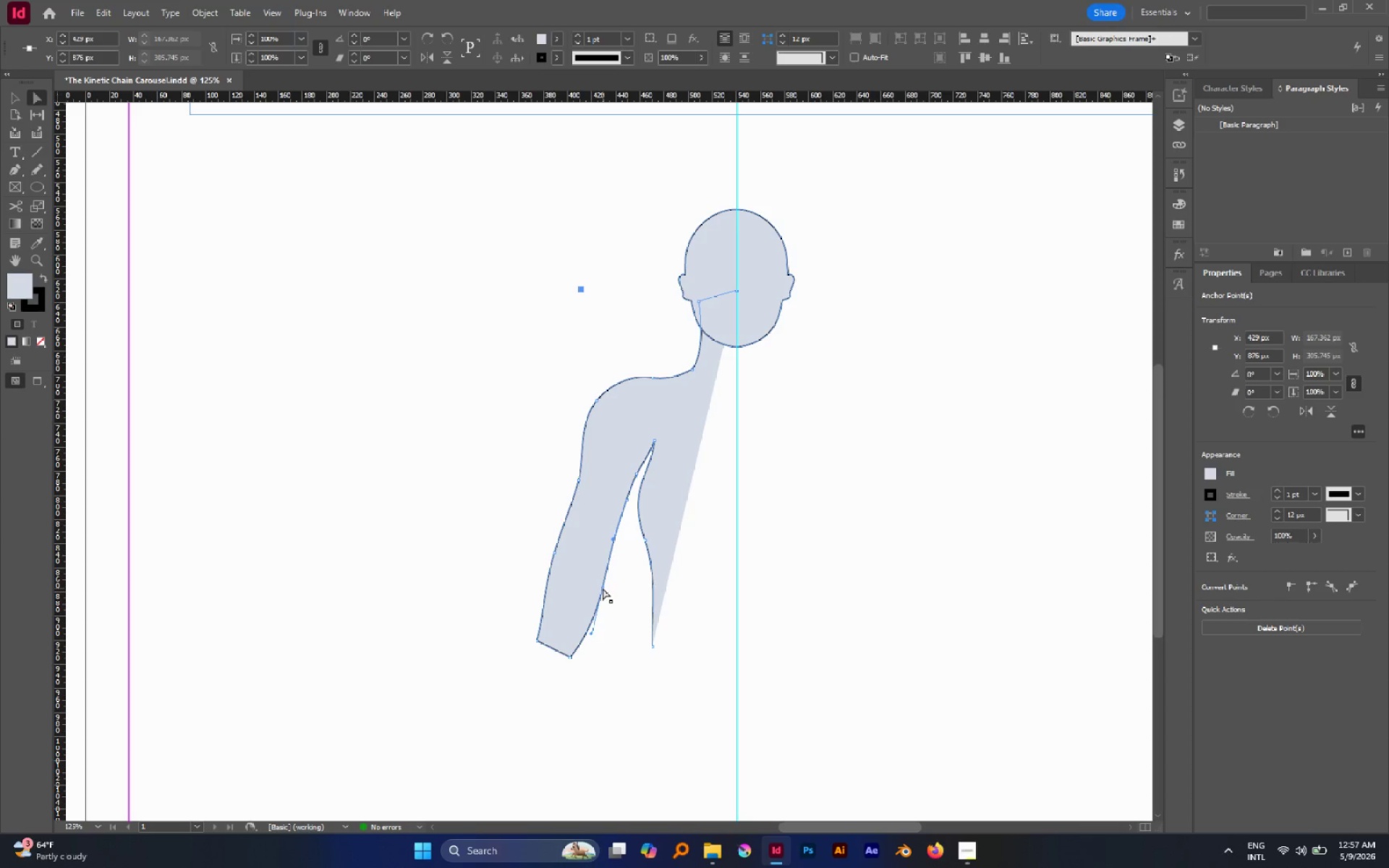 
left_click_drag(start_coordinate=[603, 588], to_coordinate=[610, 591])
 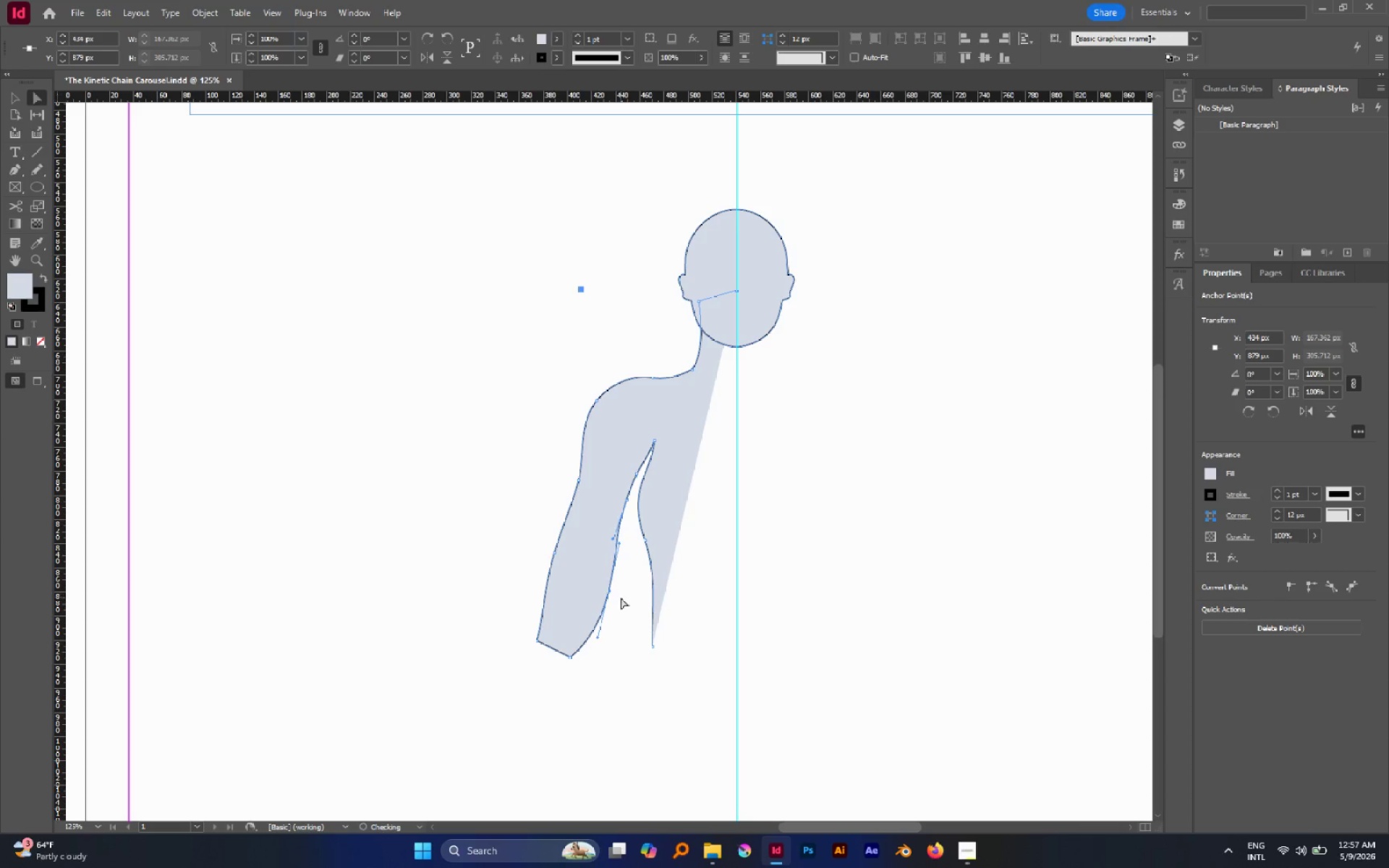 
left_click([621, 597])
 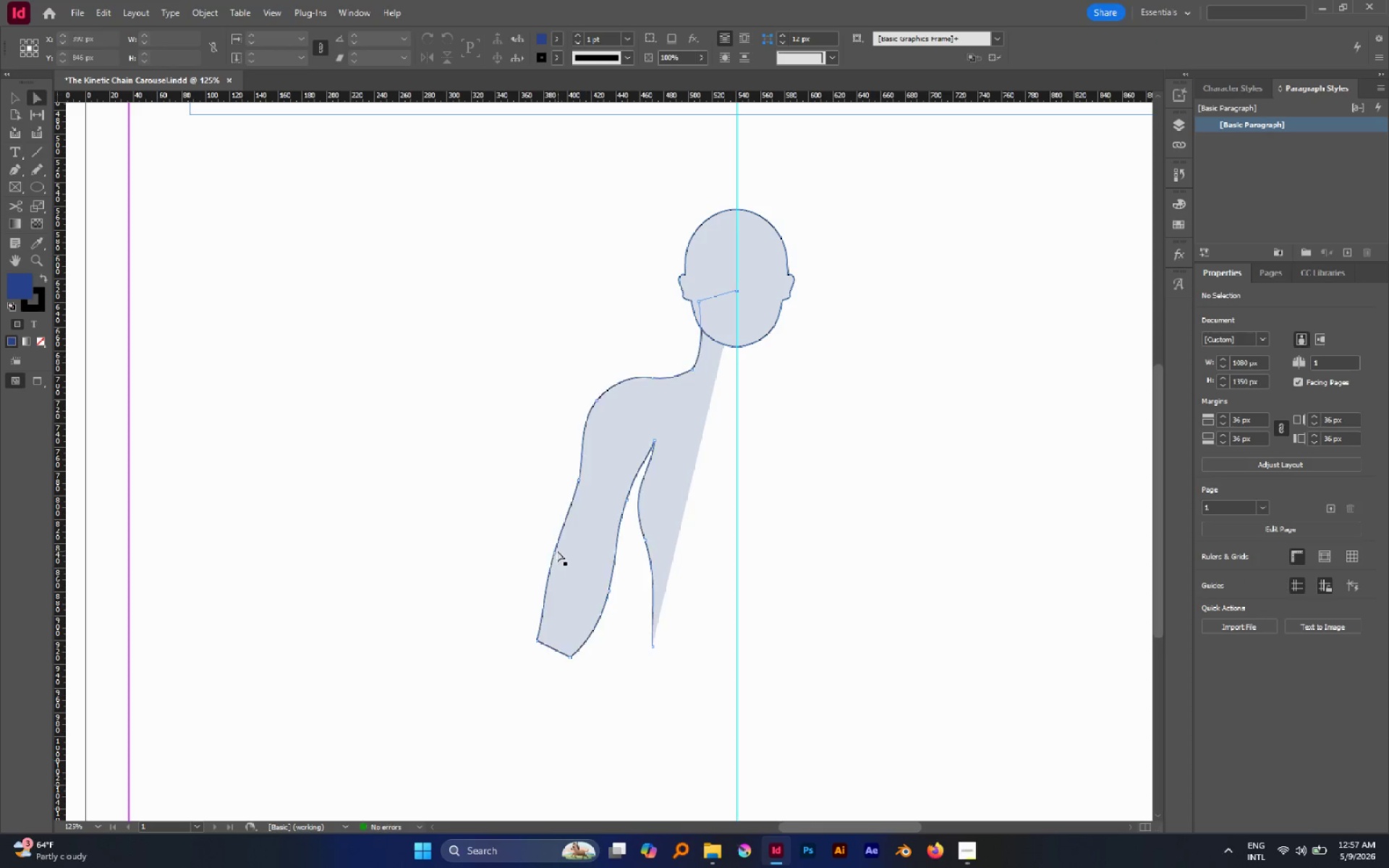 
left_click([556, 550])
 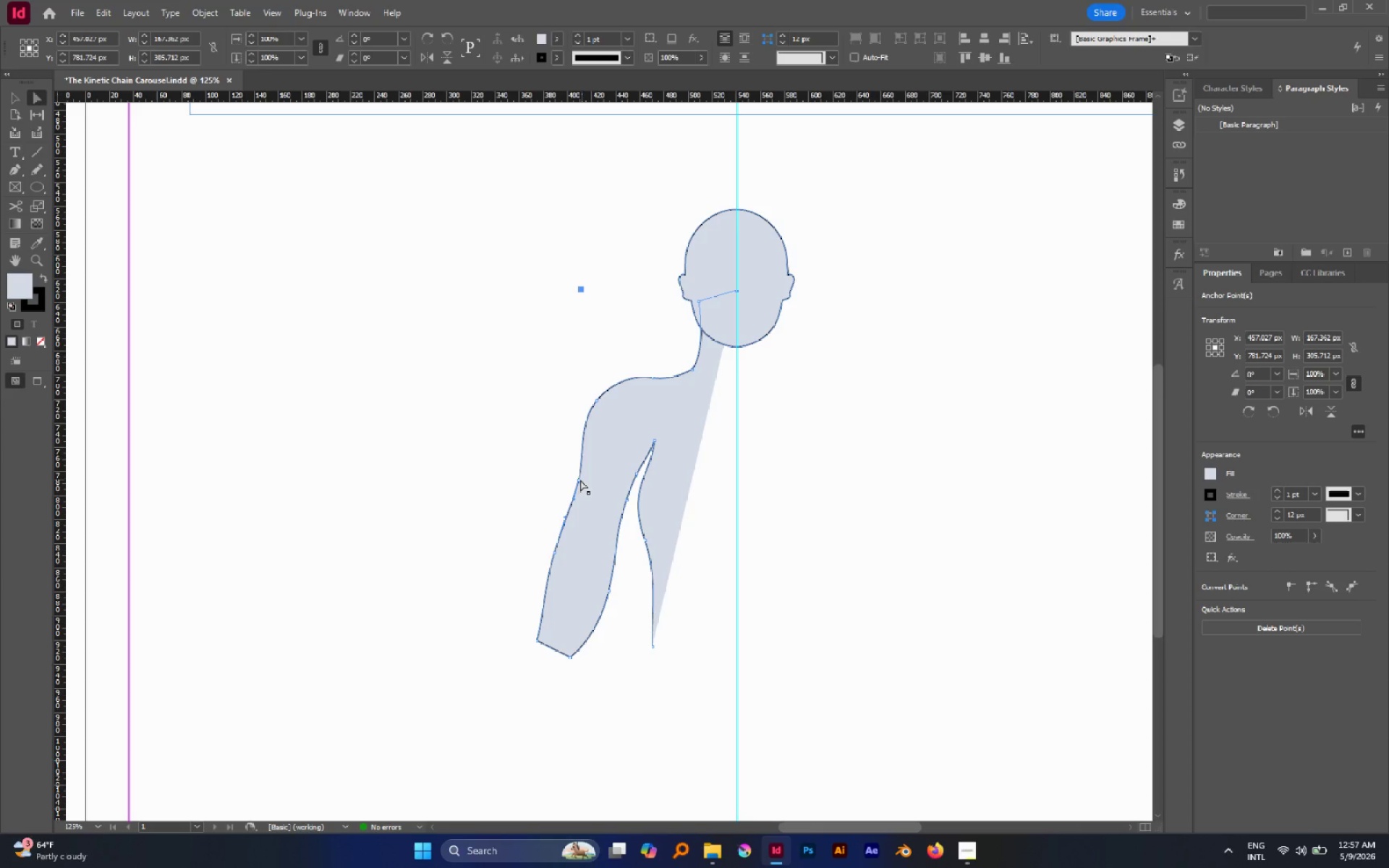 
left_click_drag(start_coordinate=[579, 480], to_coordinate=[579, 486])
 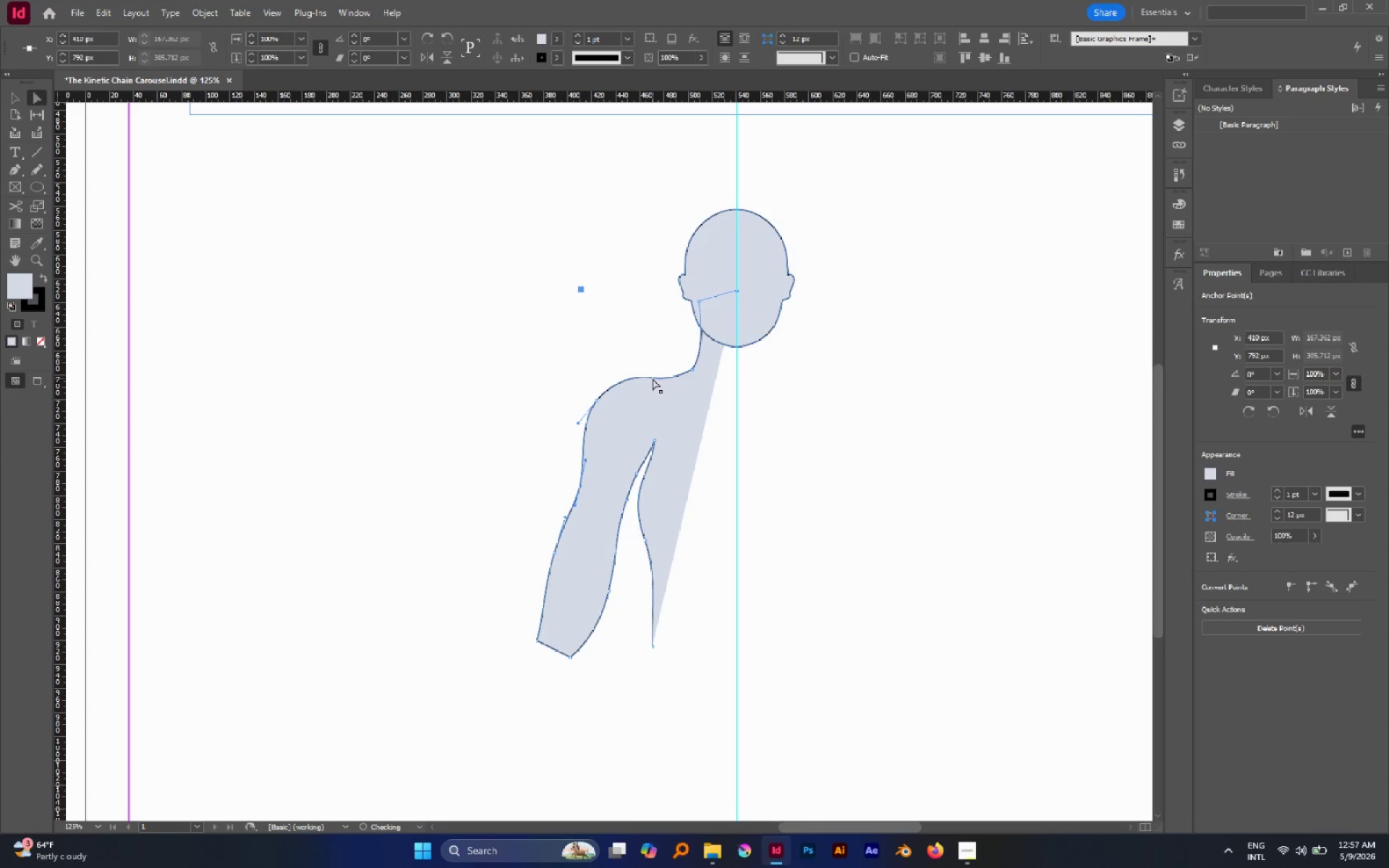 
left_click([653, 378])
 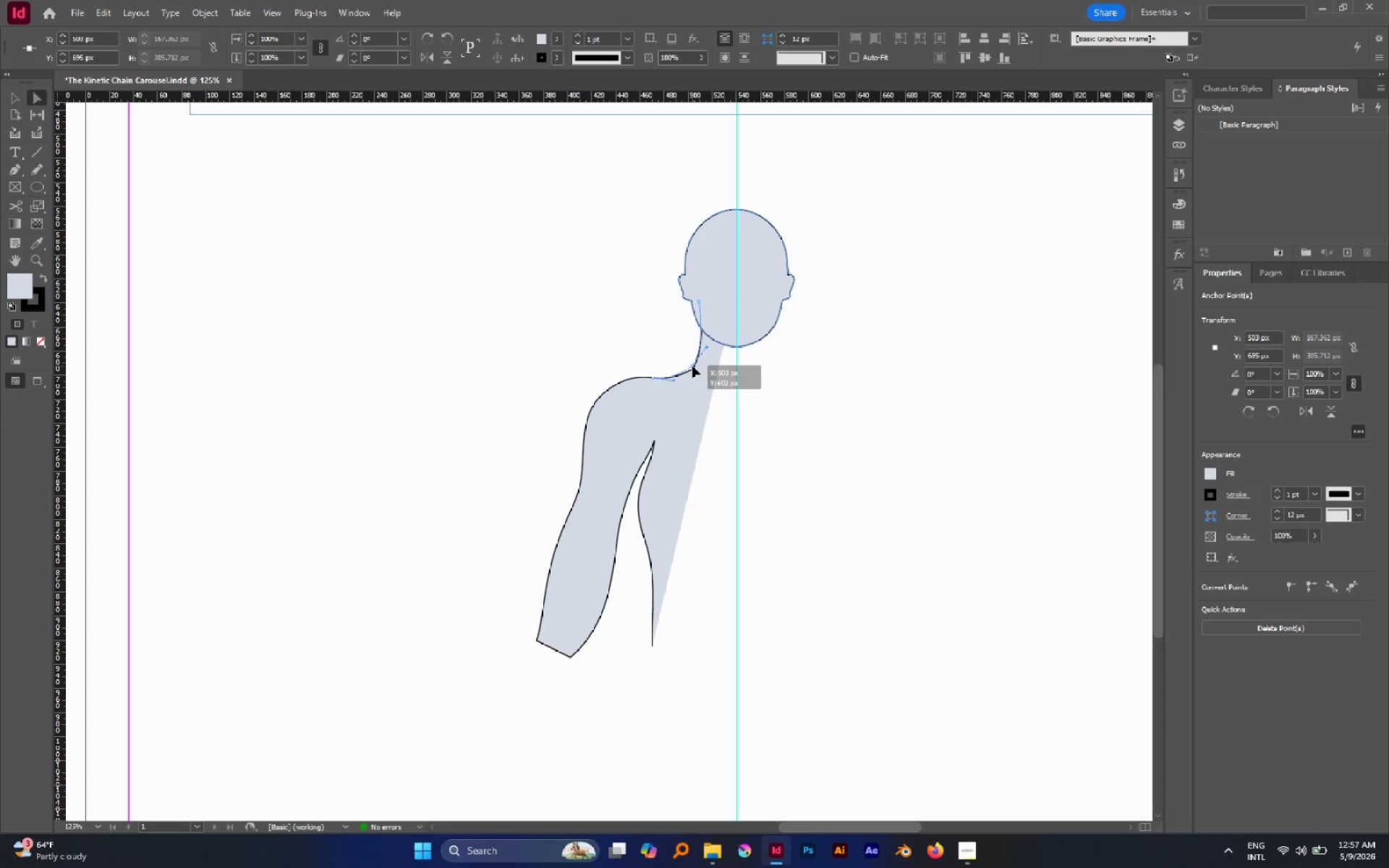 
left_click([807, 396])
 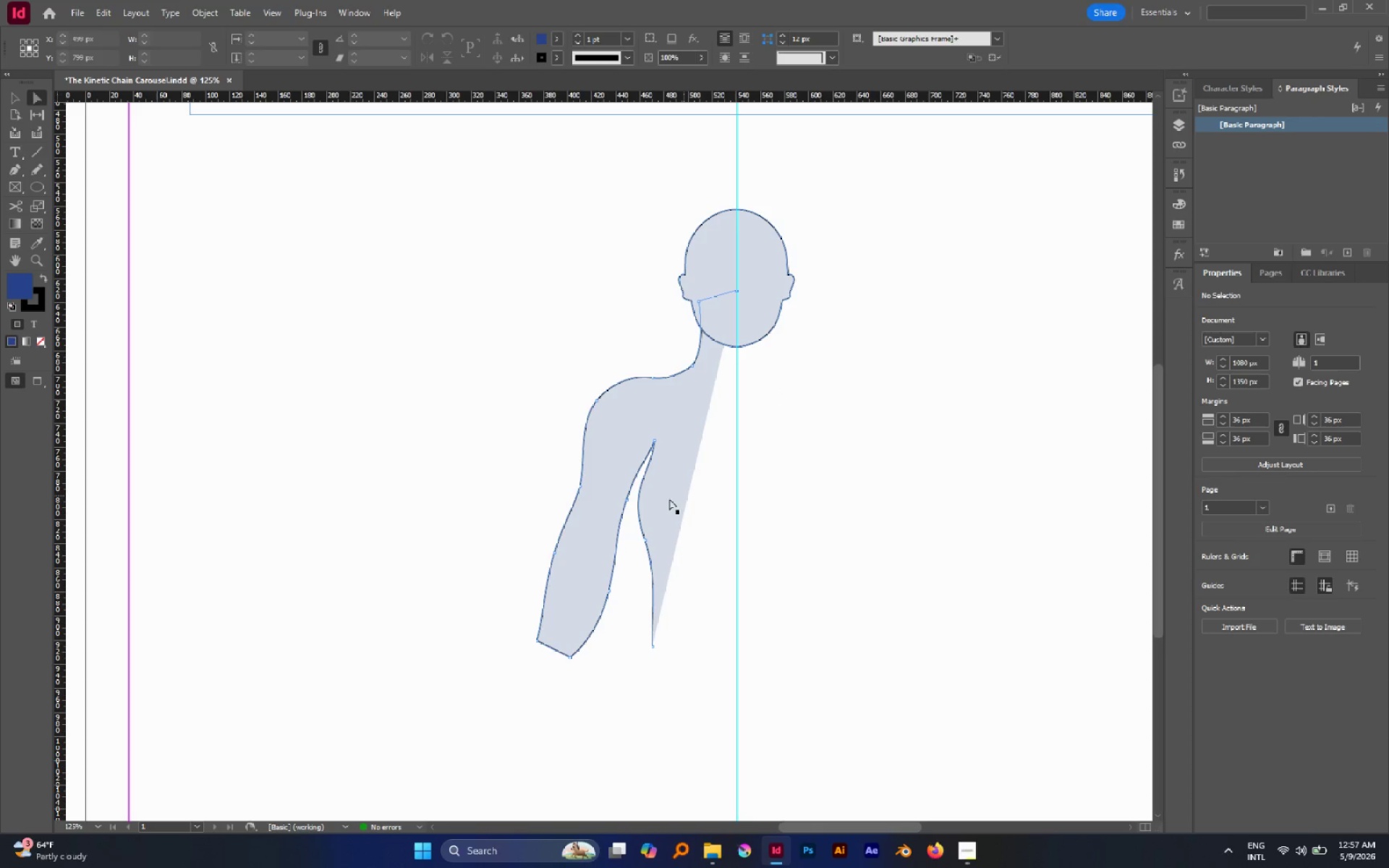 
wait(5.98)
 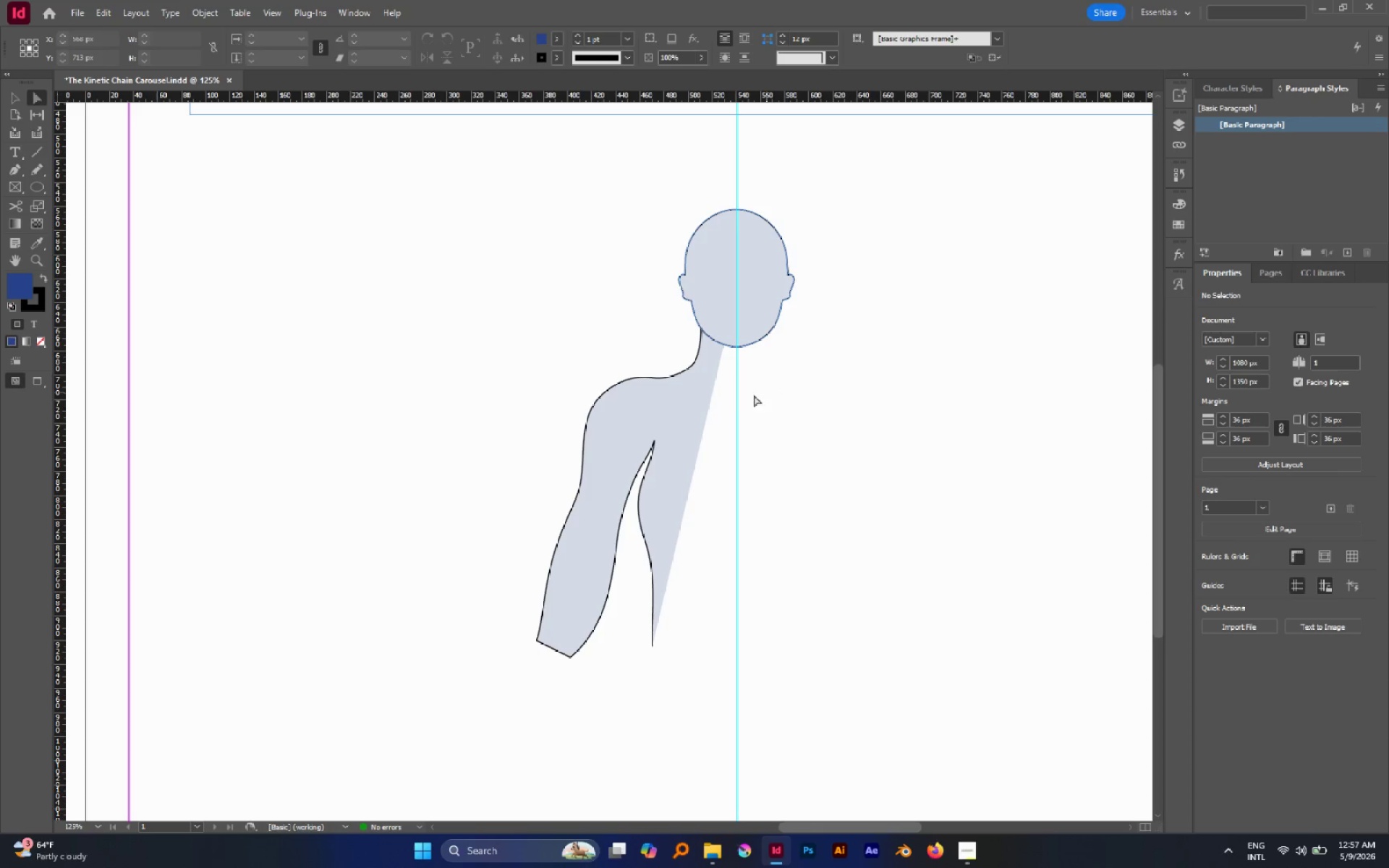 
left_click([645, 541])
 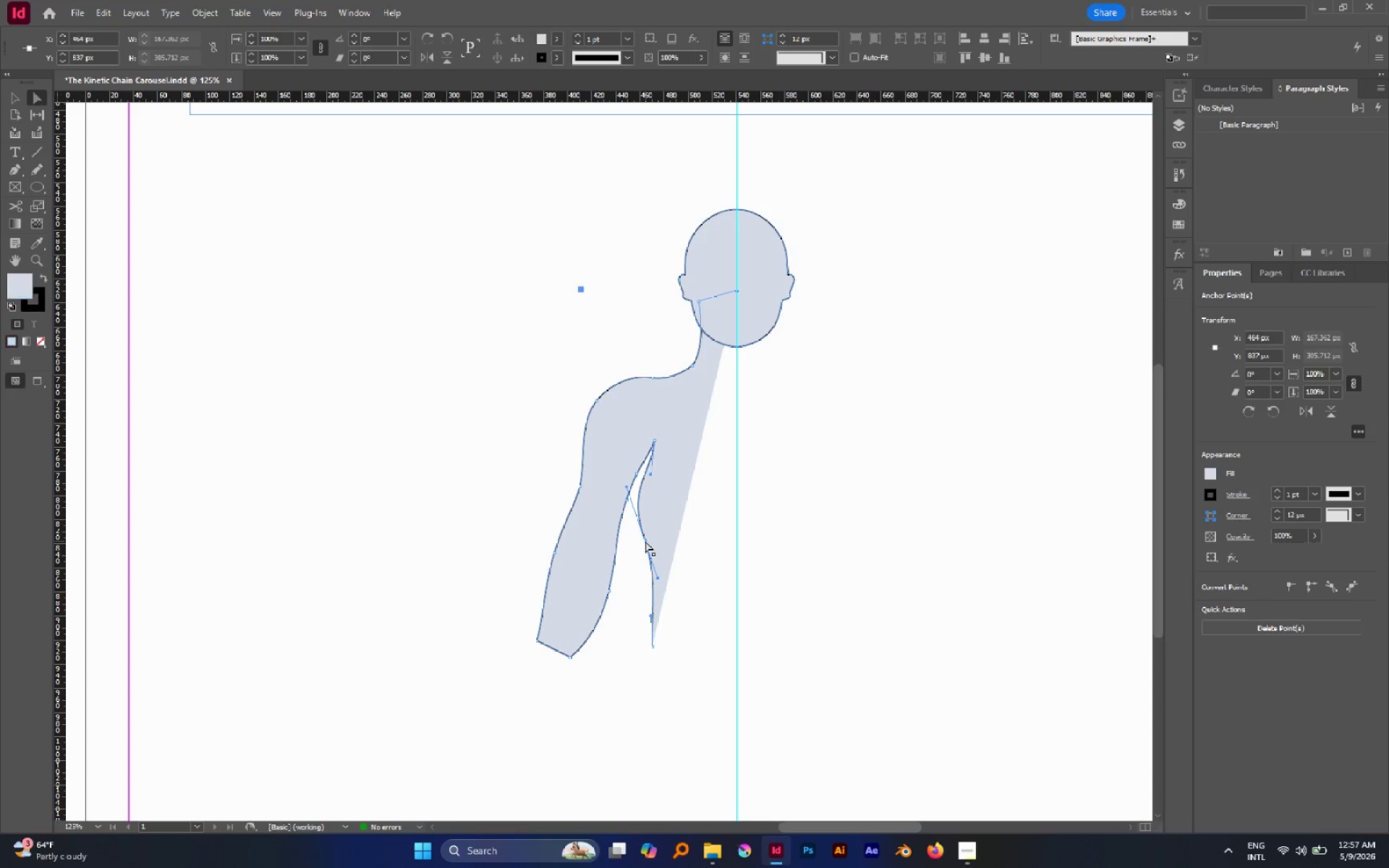 
left_click_drag(start_coordinate=[645, 541], to_coordinate=[657, 558])
 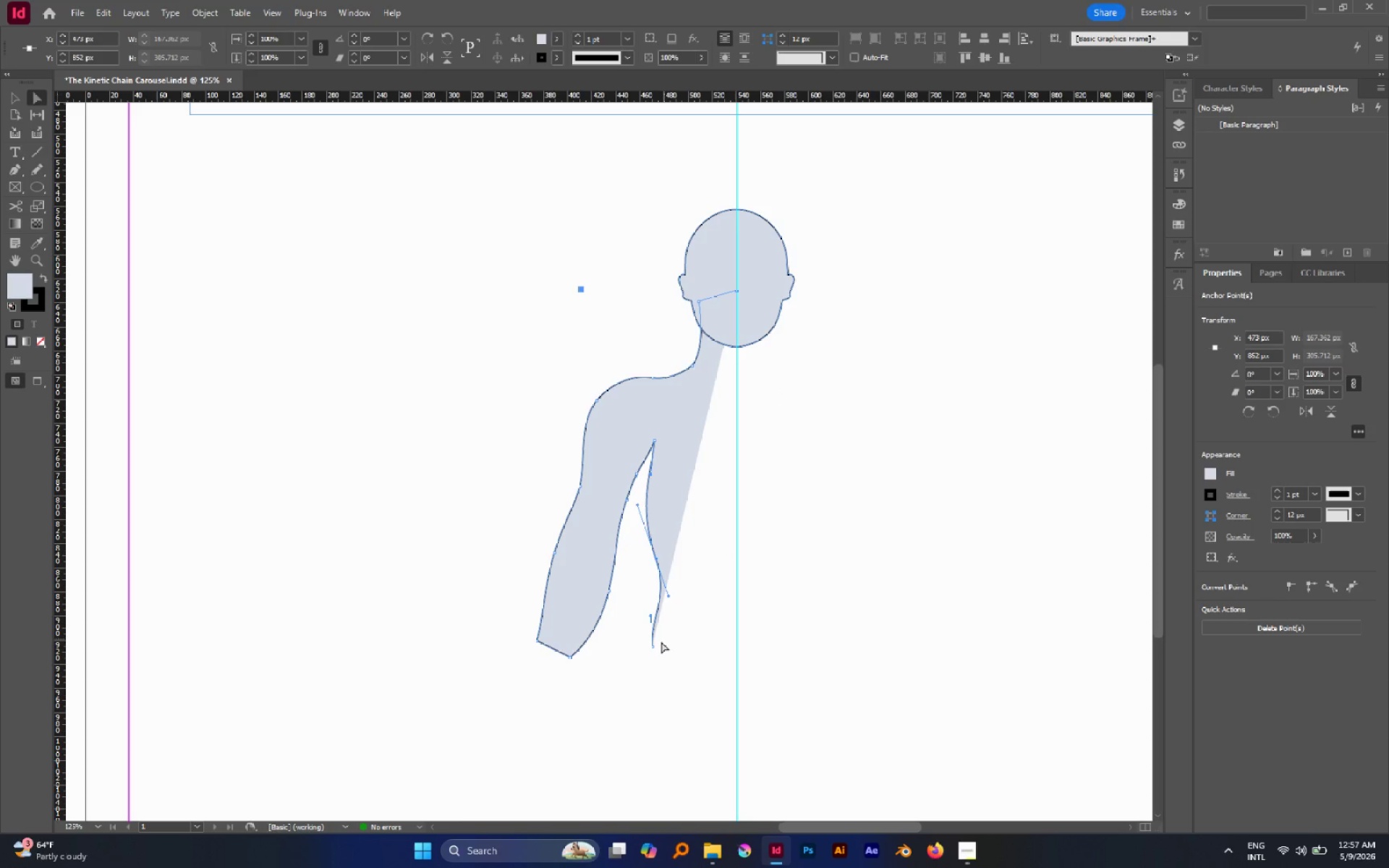 
left_click_drag(start_coordinate=[653, 645], to_coordinate=[645, 686])
 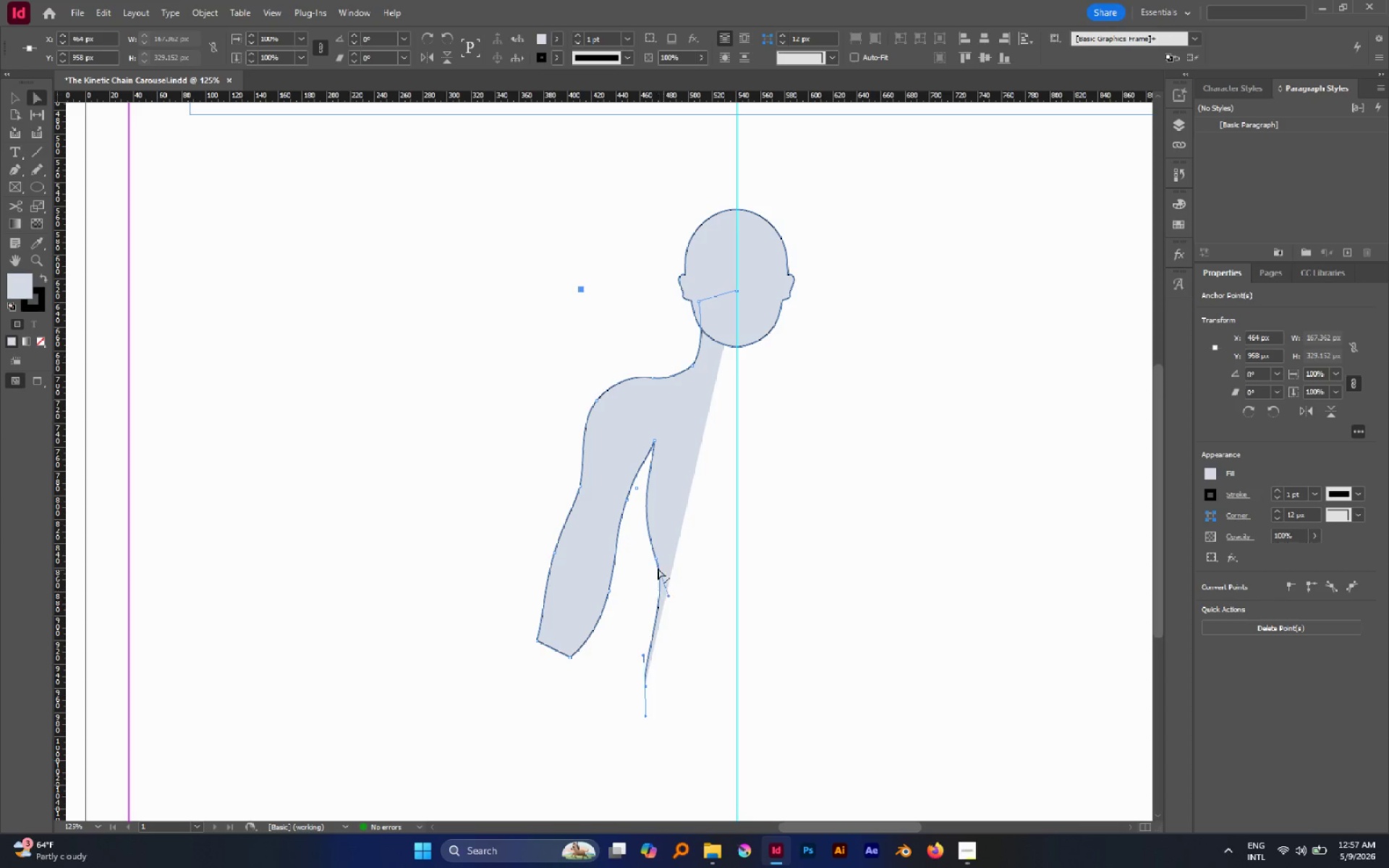 
left_click([655, 559])
 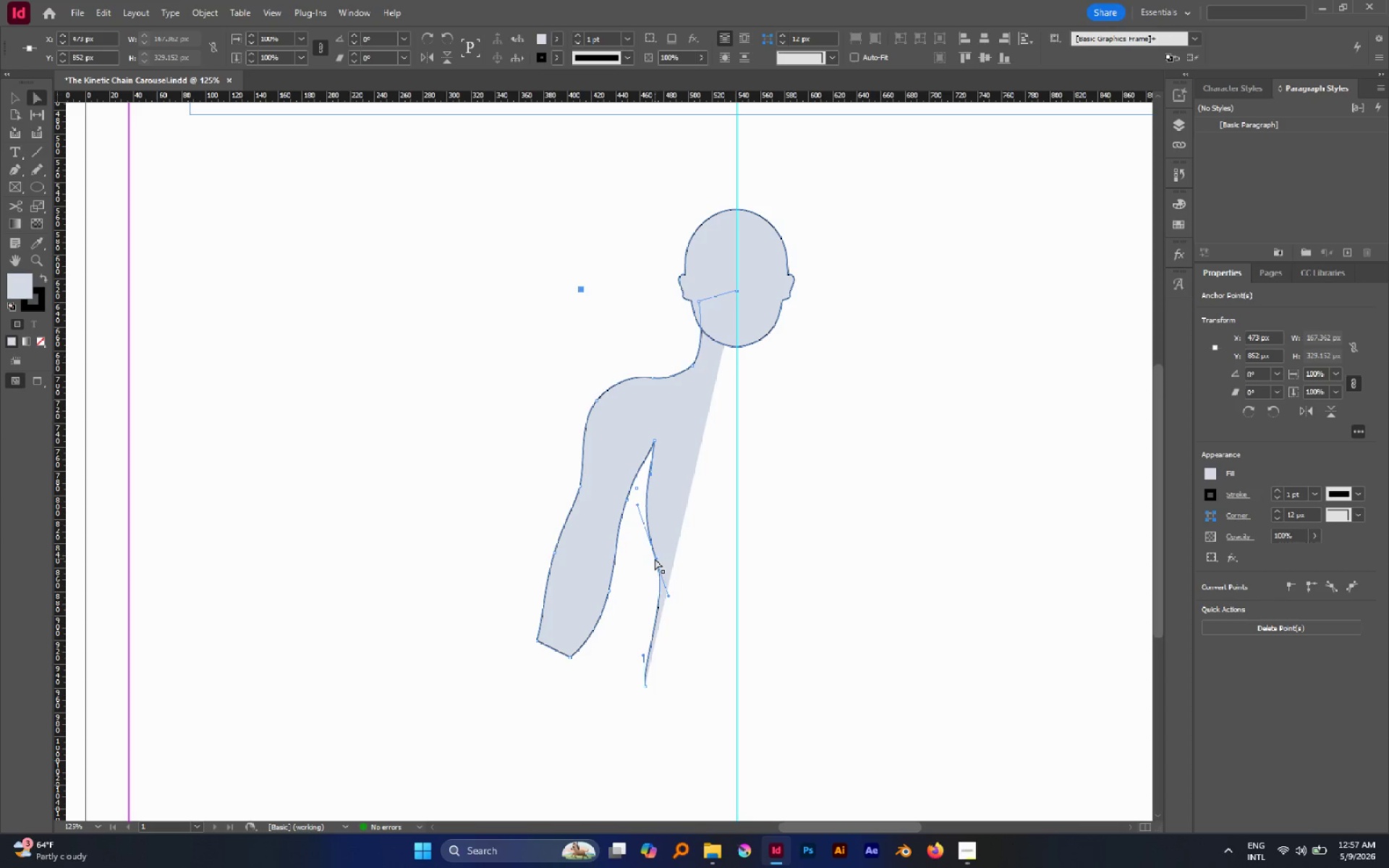 
left_click_drag(start_coordinate=[655, 558], to_coordinate=[660, 564])
 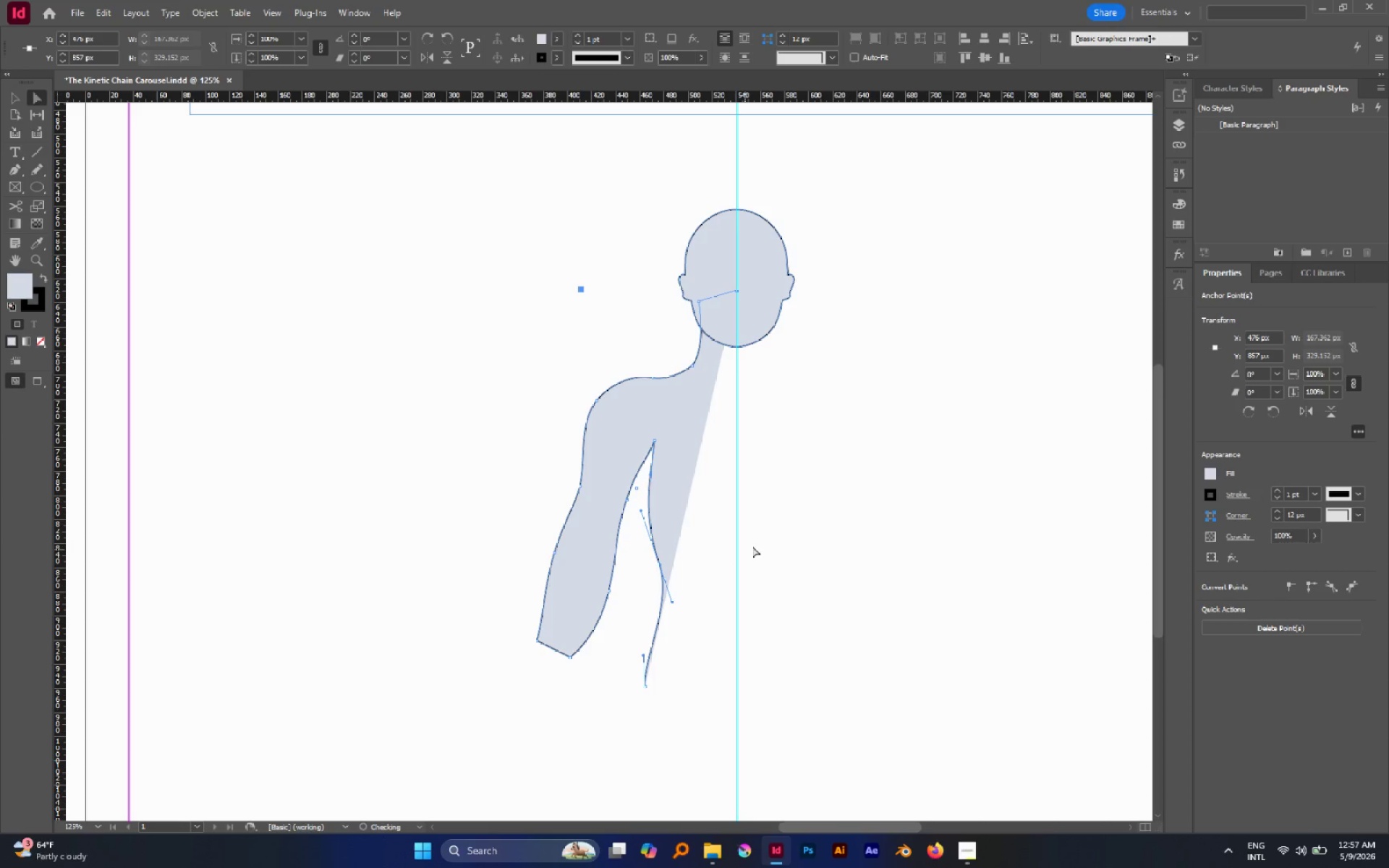 
left_click([752, 546])
 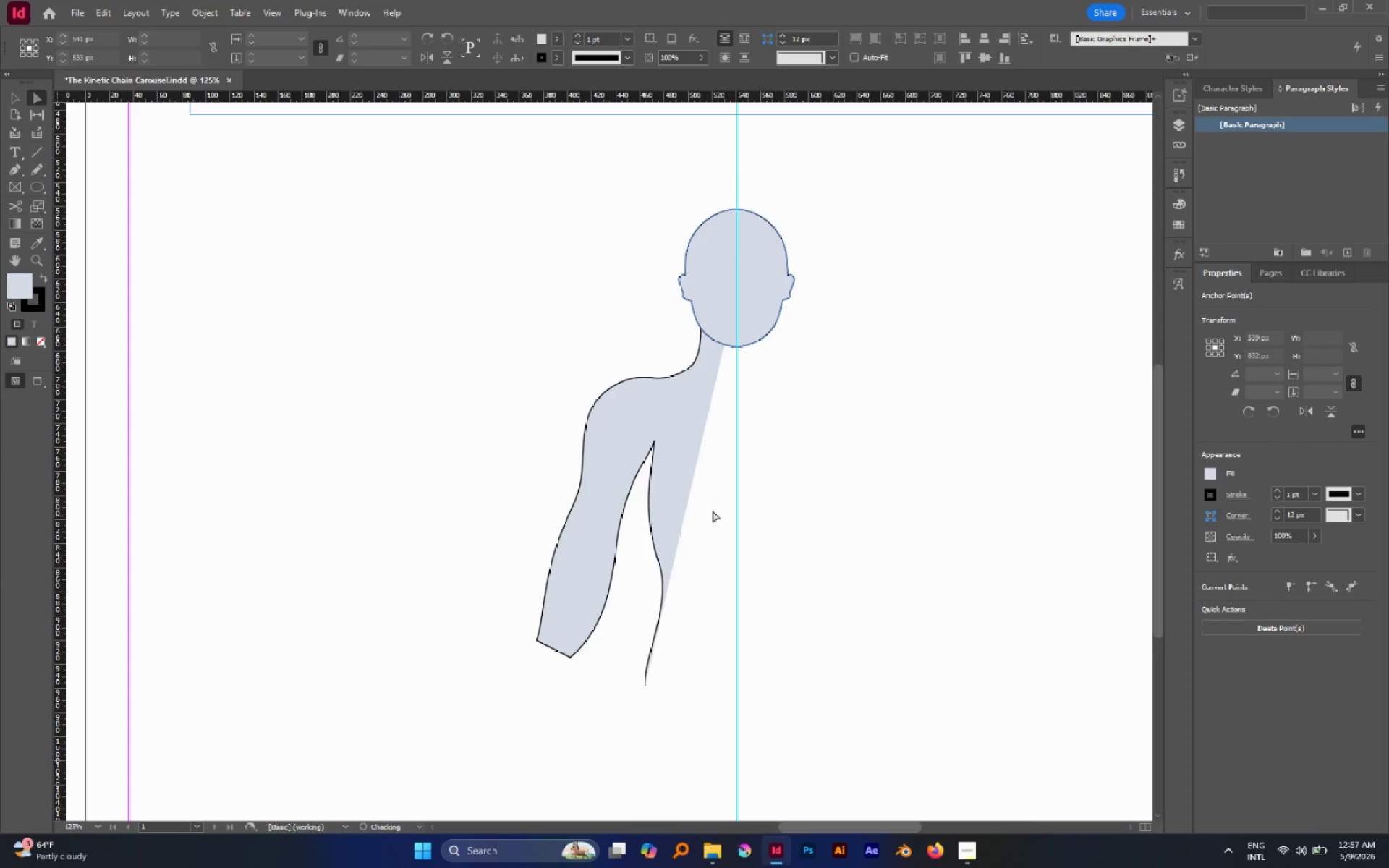 
scroll: coordinate [705, 500], scroll_direction: down, amount: 1.0
 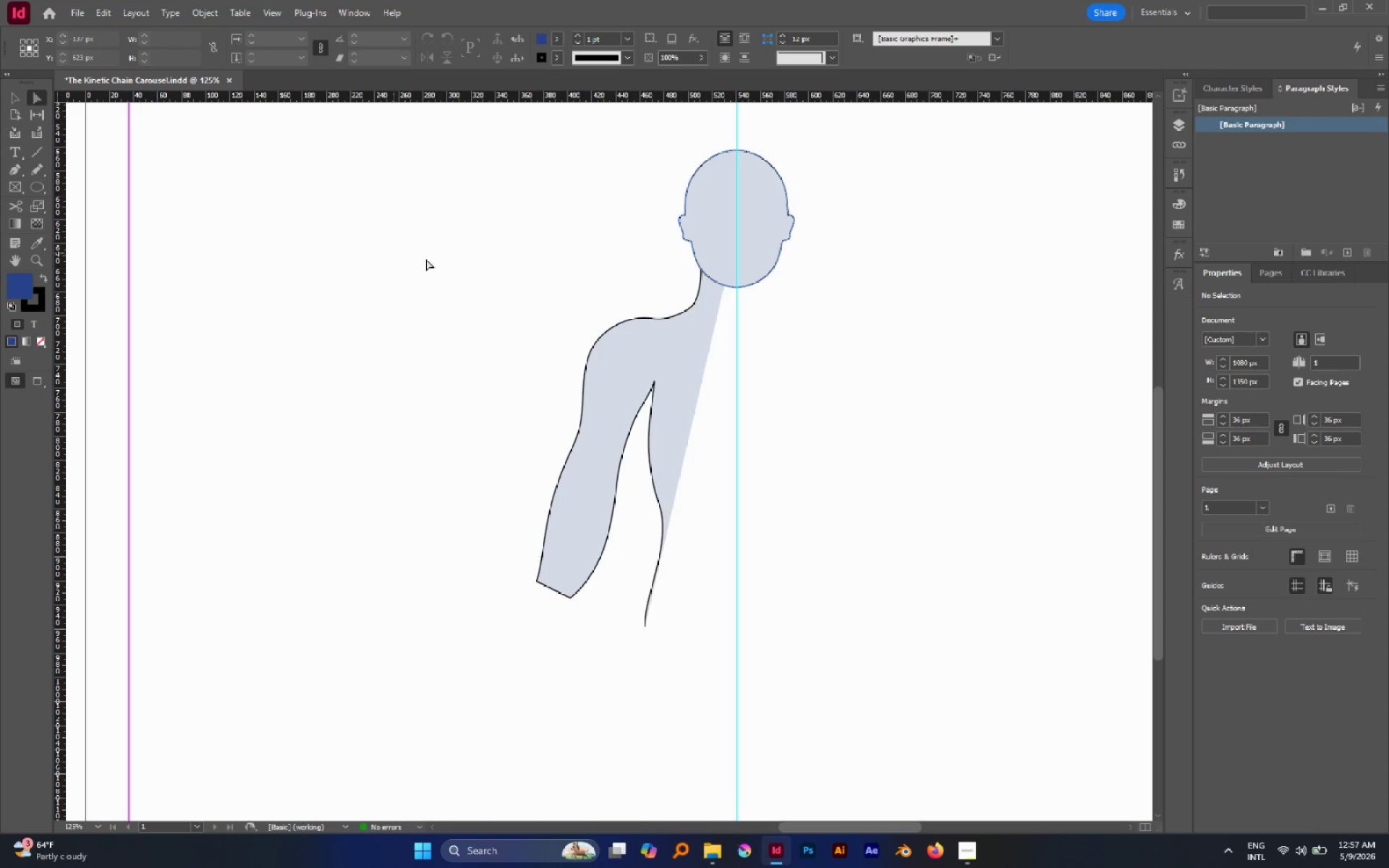 
key(V)
 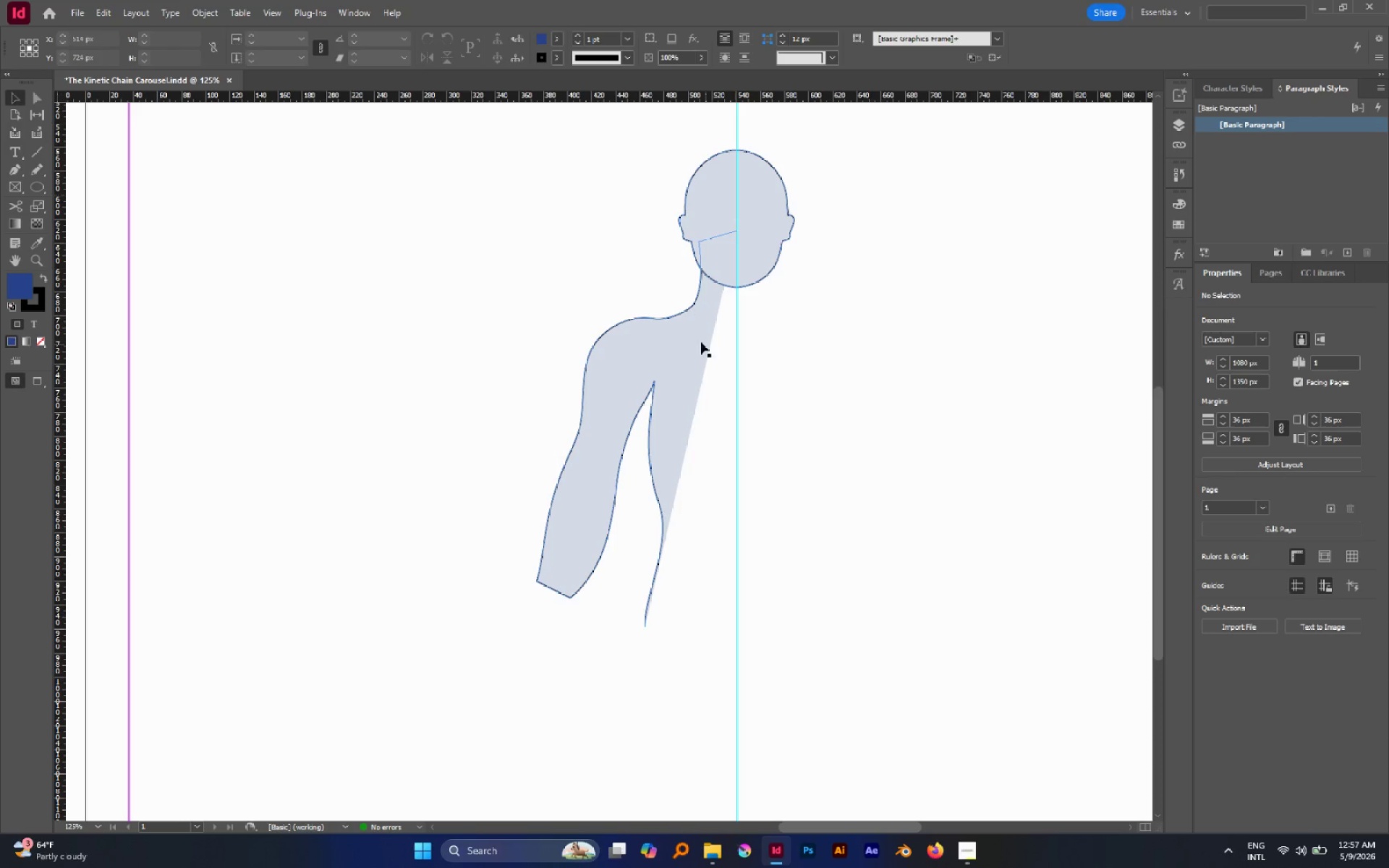 
left_click([693, 338])
 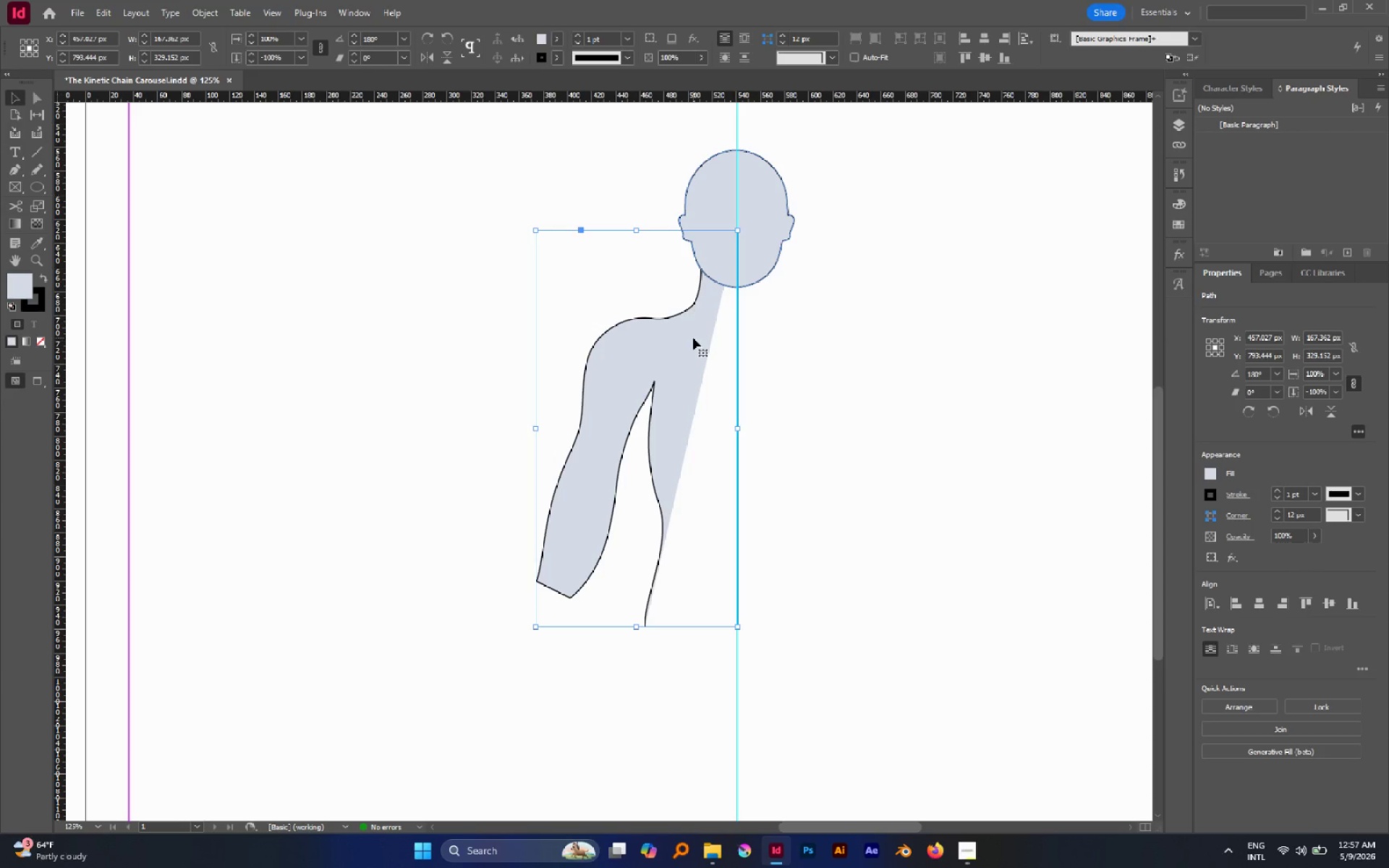 
key(P)
 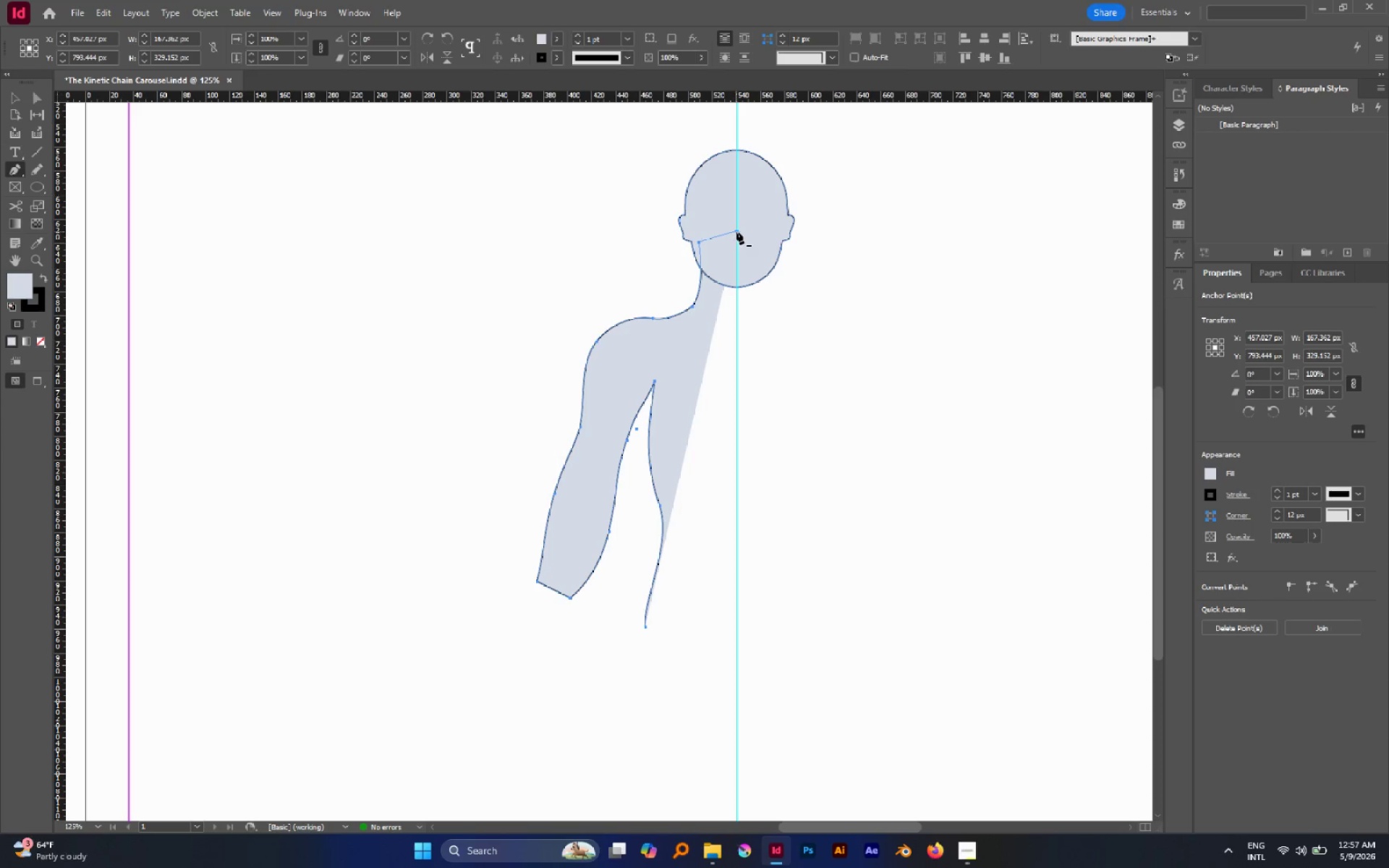 
left_click([736, 231])
 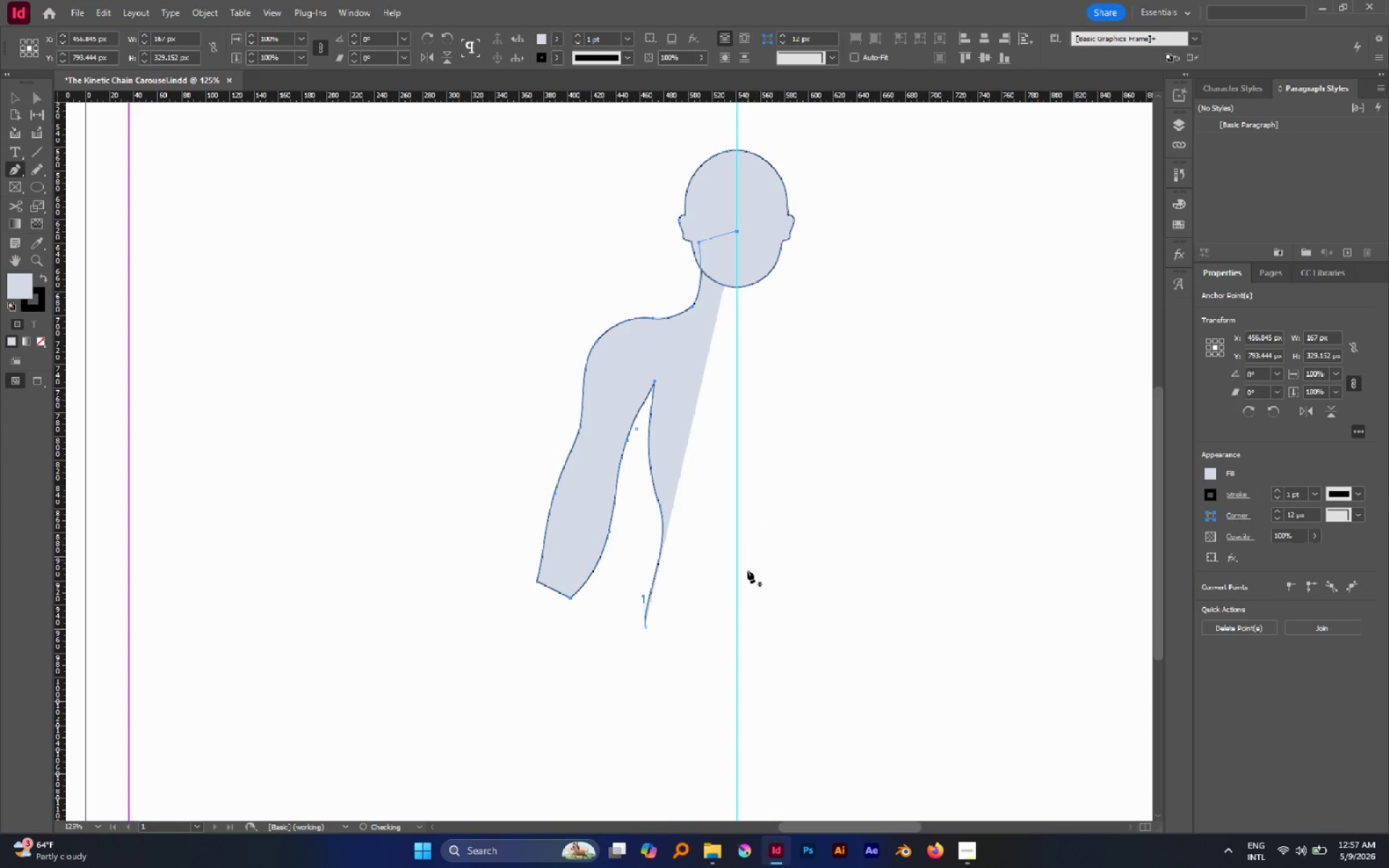 
hold_key(key=ShiftLeft, duration=3.3)
 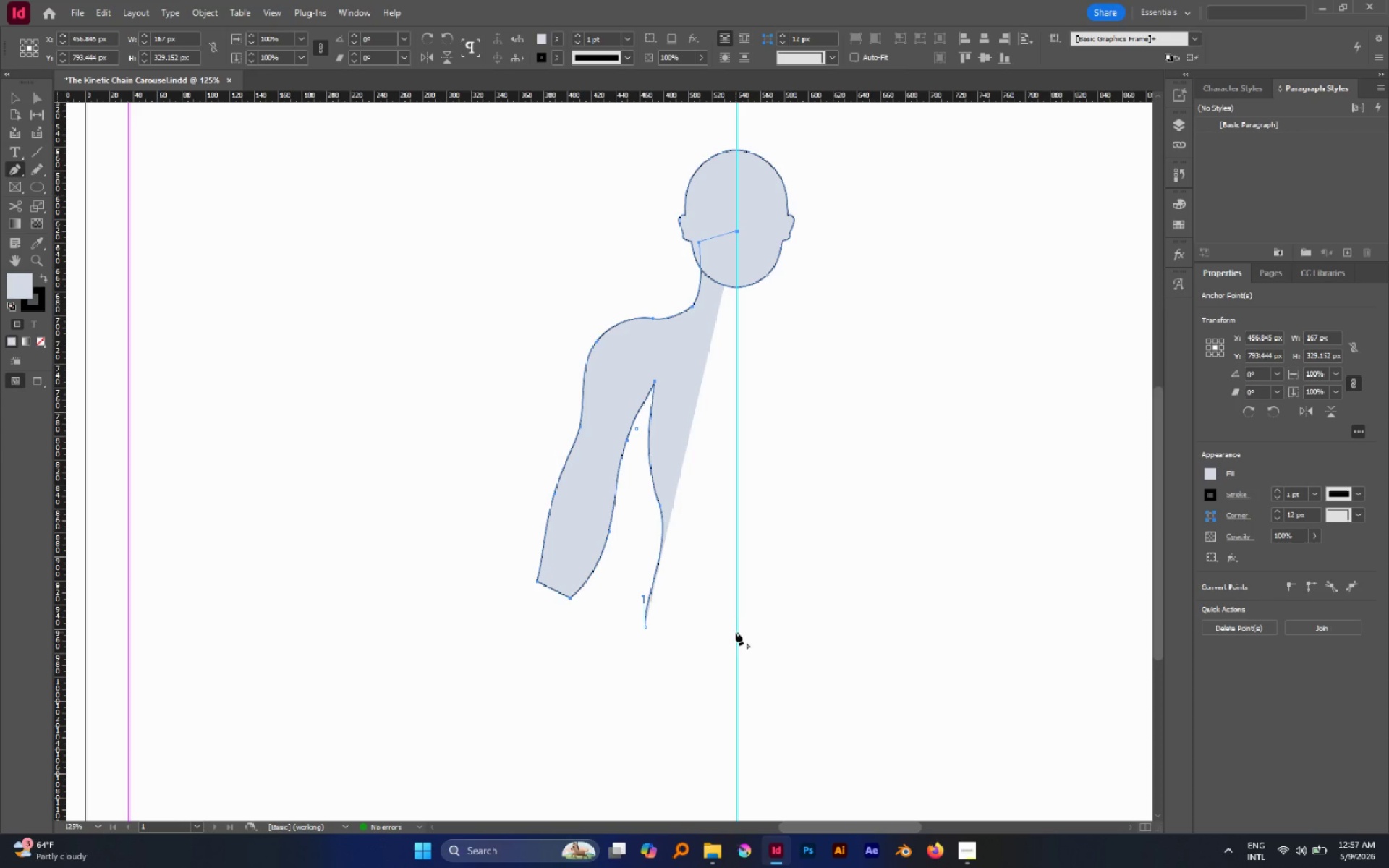 
left_click([736, 632])
 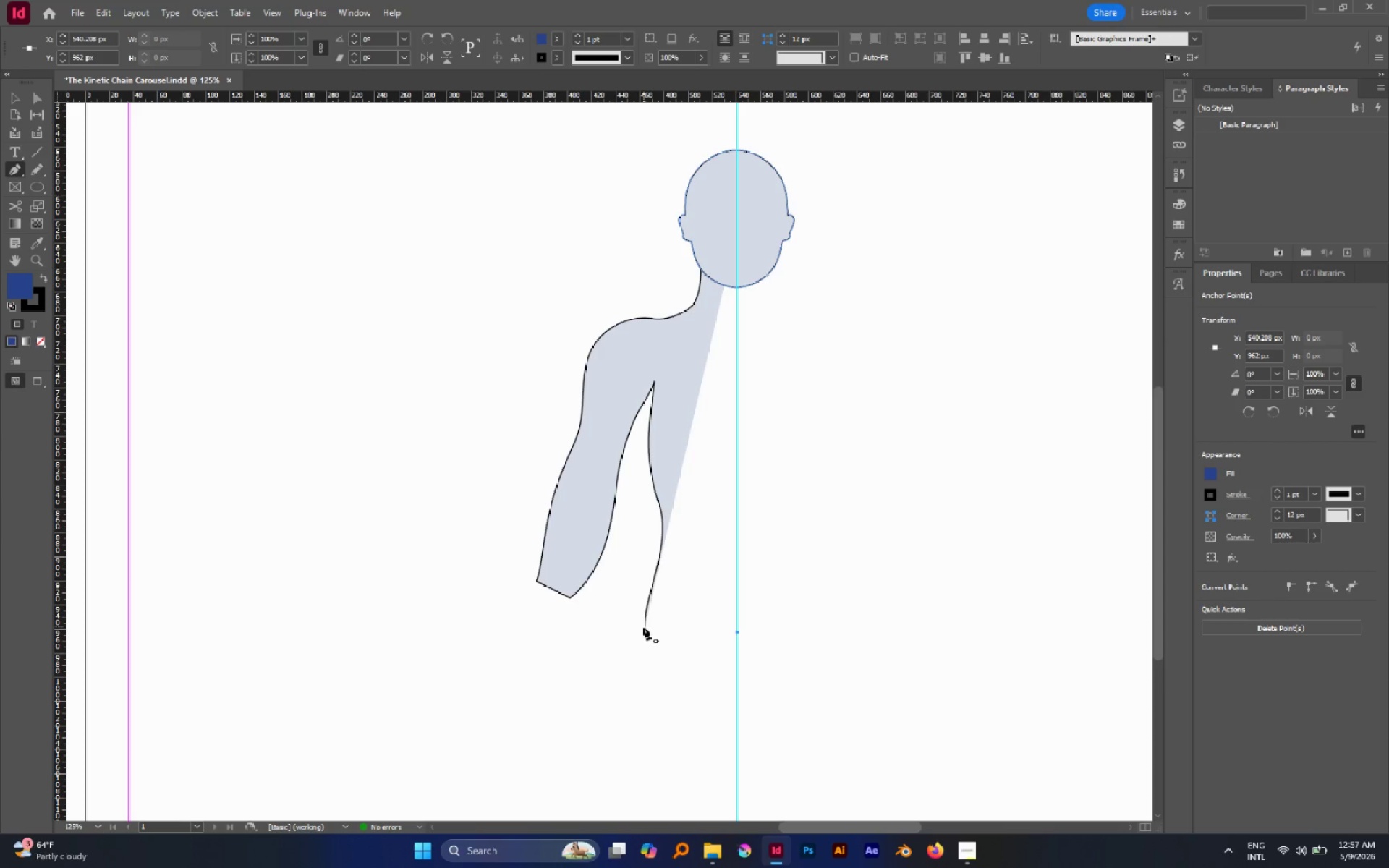 
left_click([644, 628])
 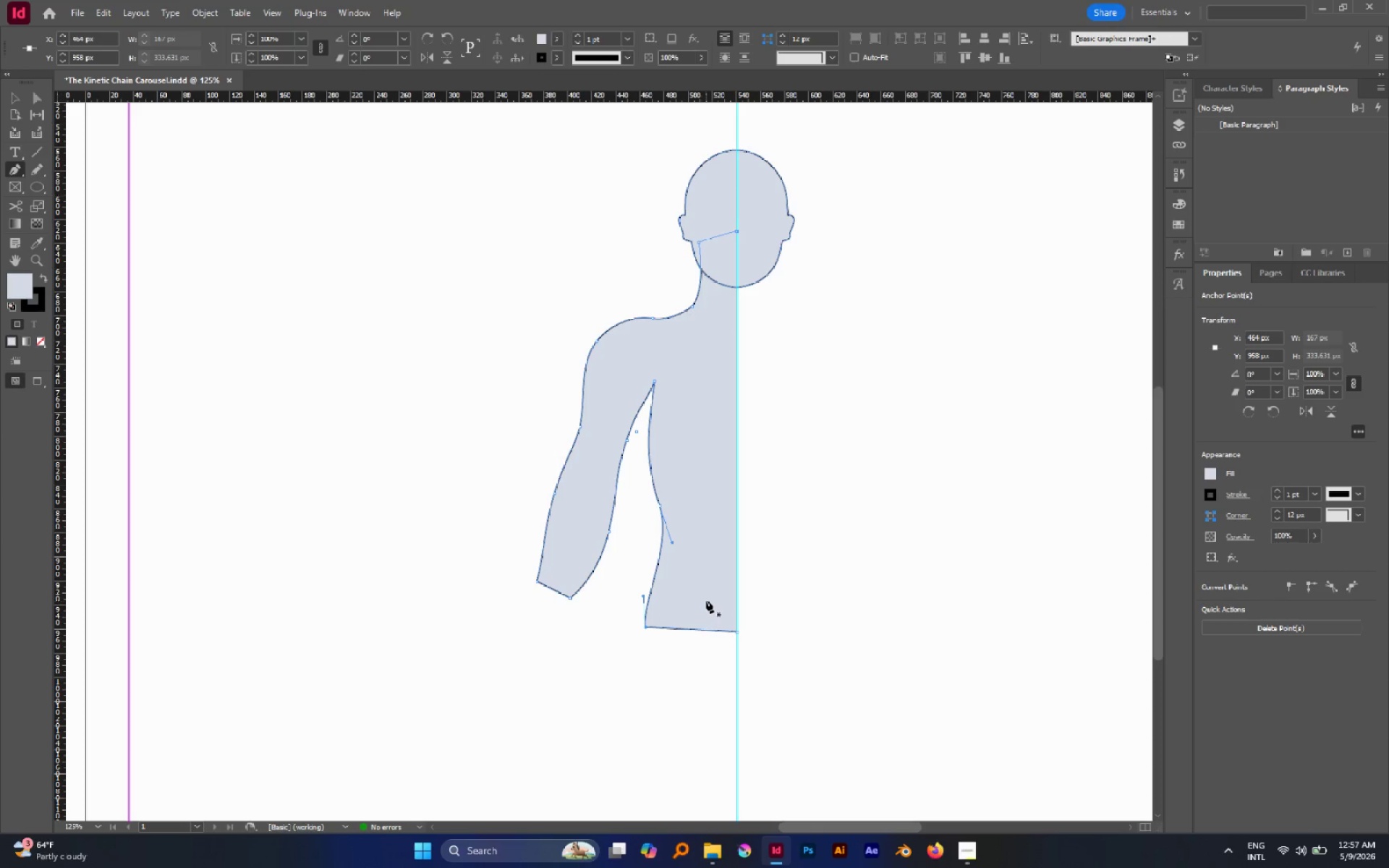 
type(BV)
 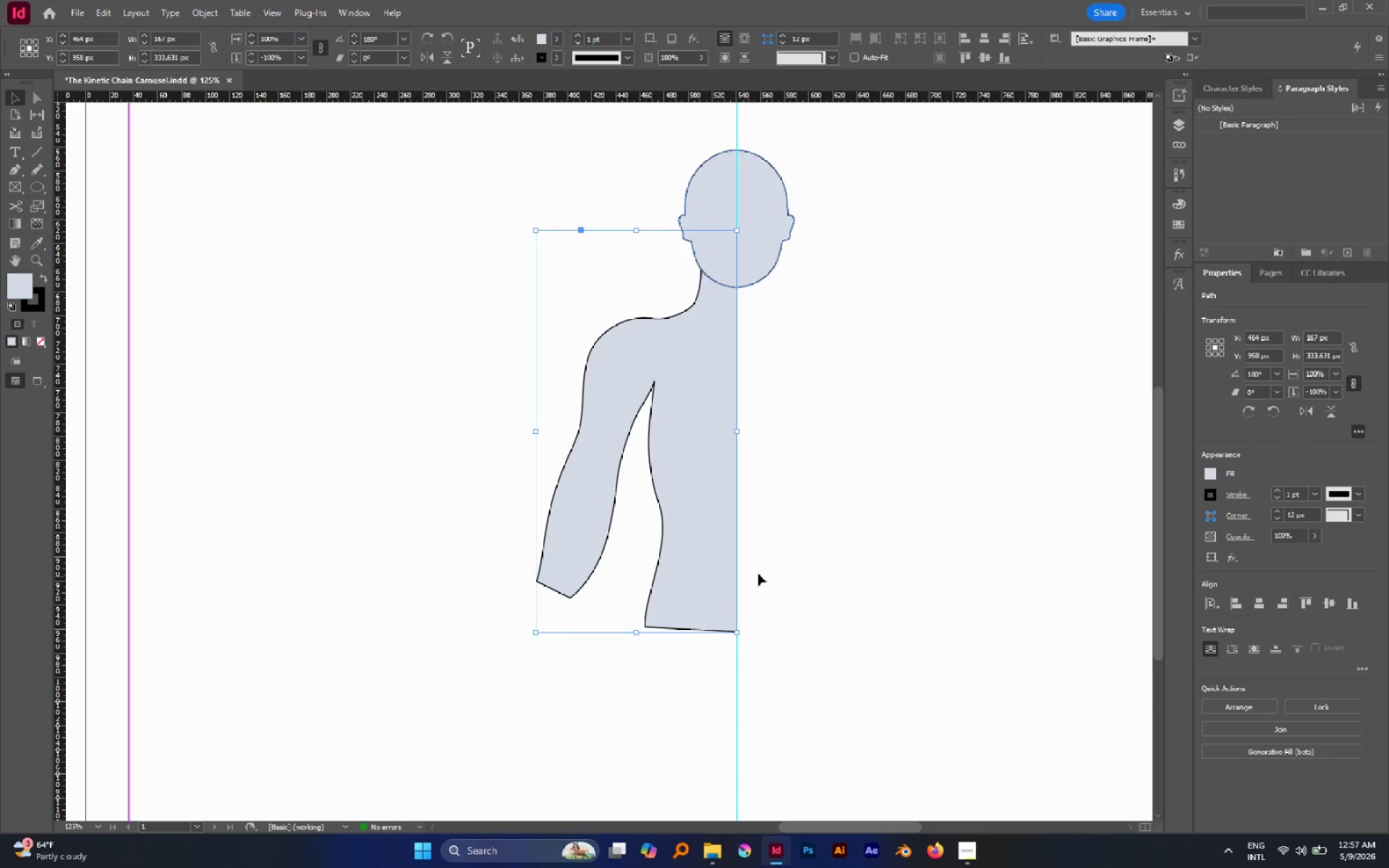 
left_click([793, 565])
 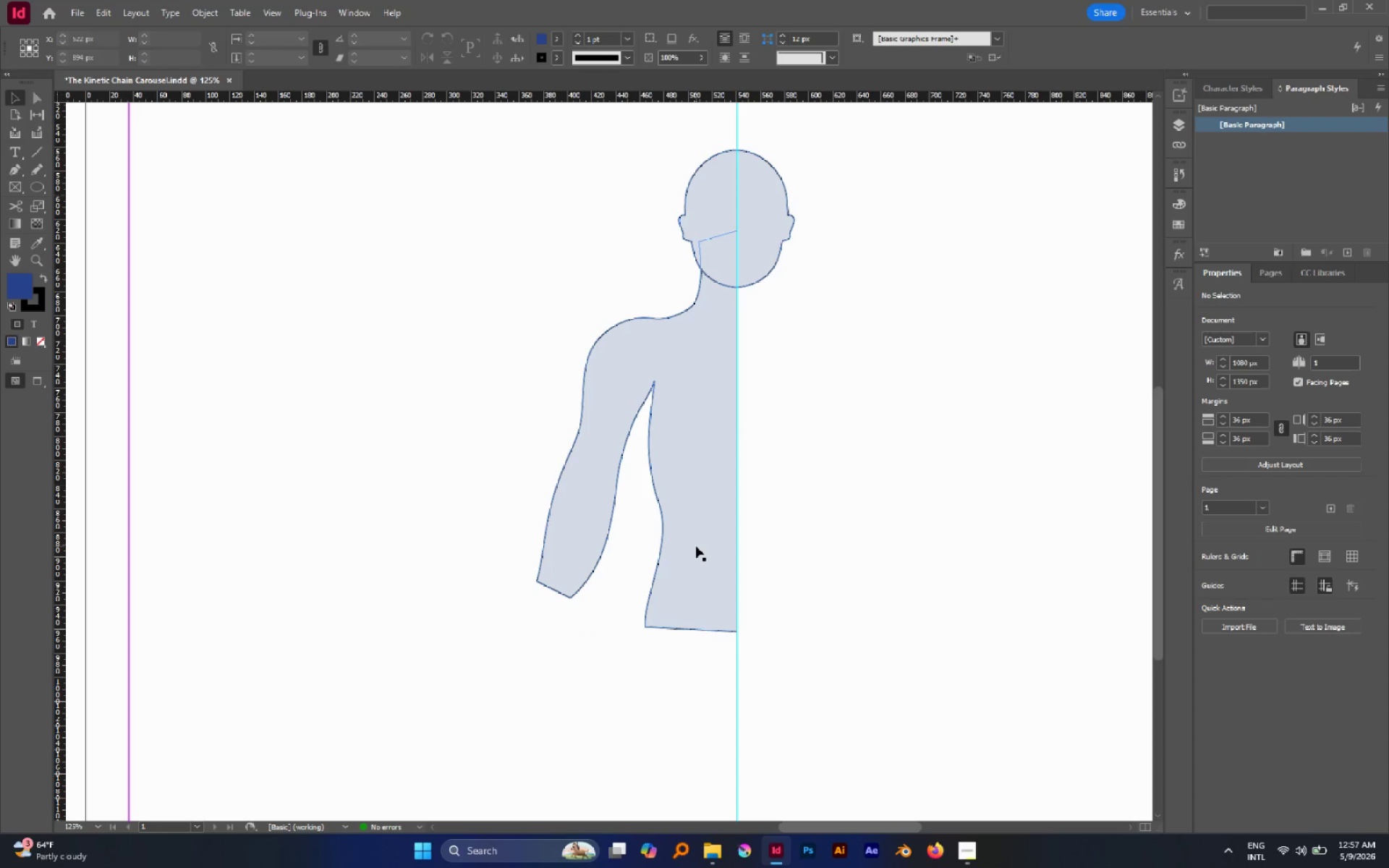 
left_click([696, 546])
 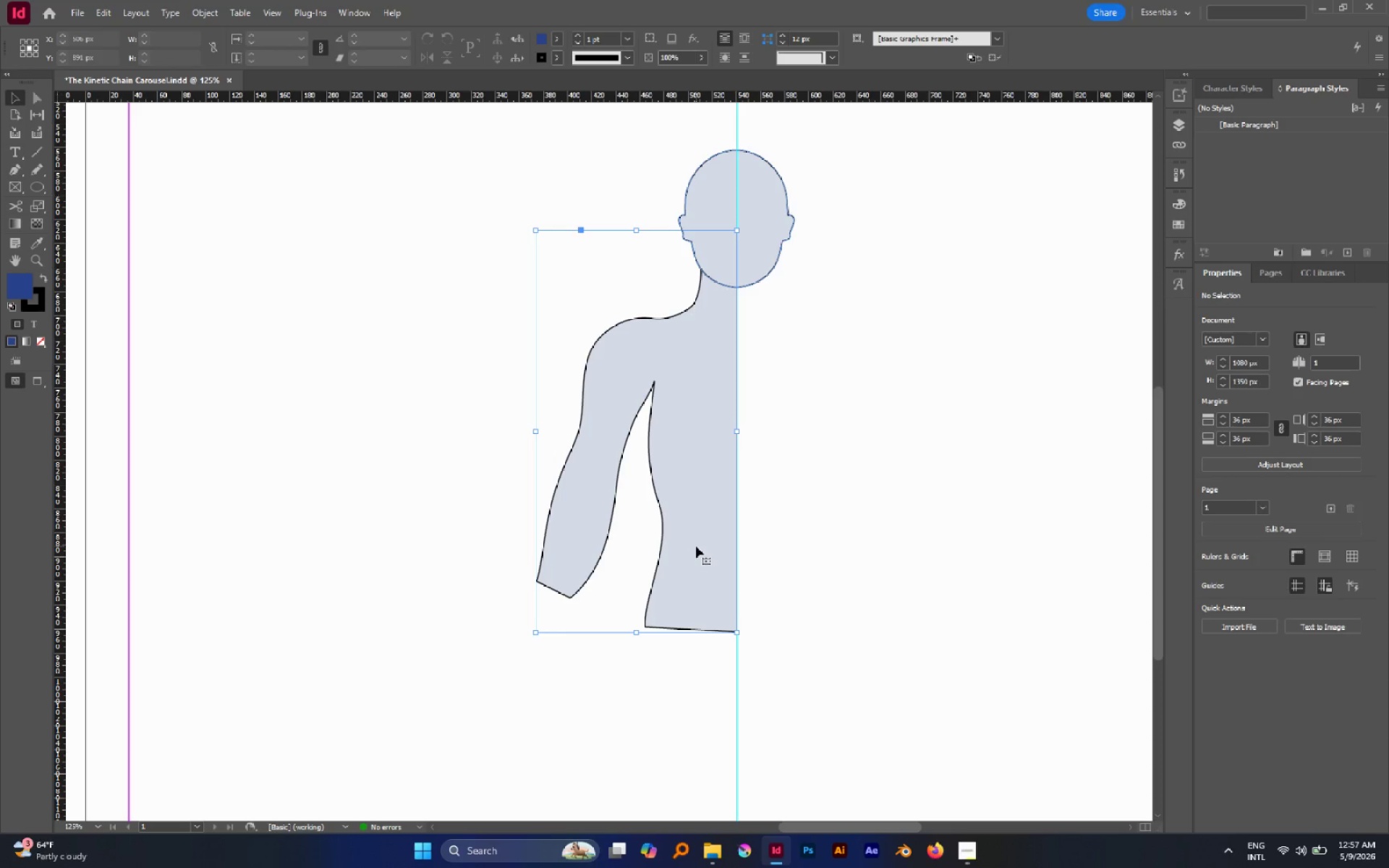 
hold_key(key=AltLeft, duration=0.98)
left_click_drag(start_coordinate=[705, 550], to_coordinate=[867, 547])
 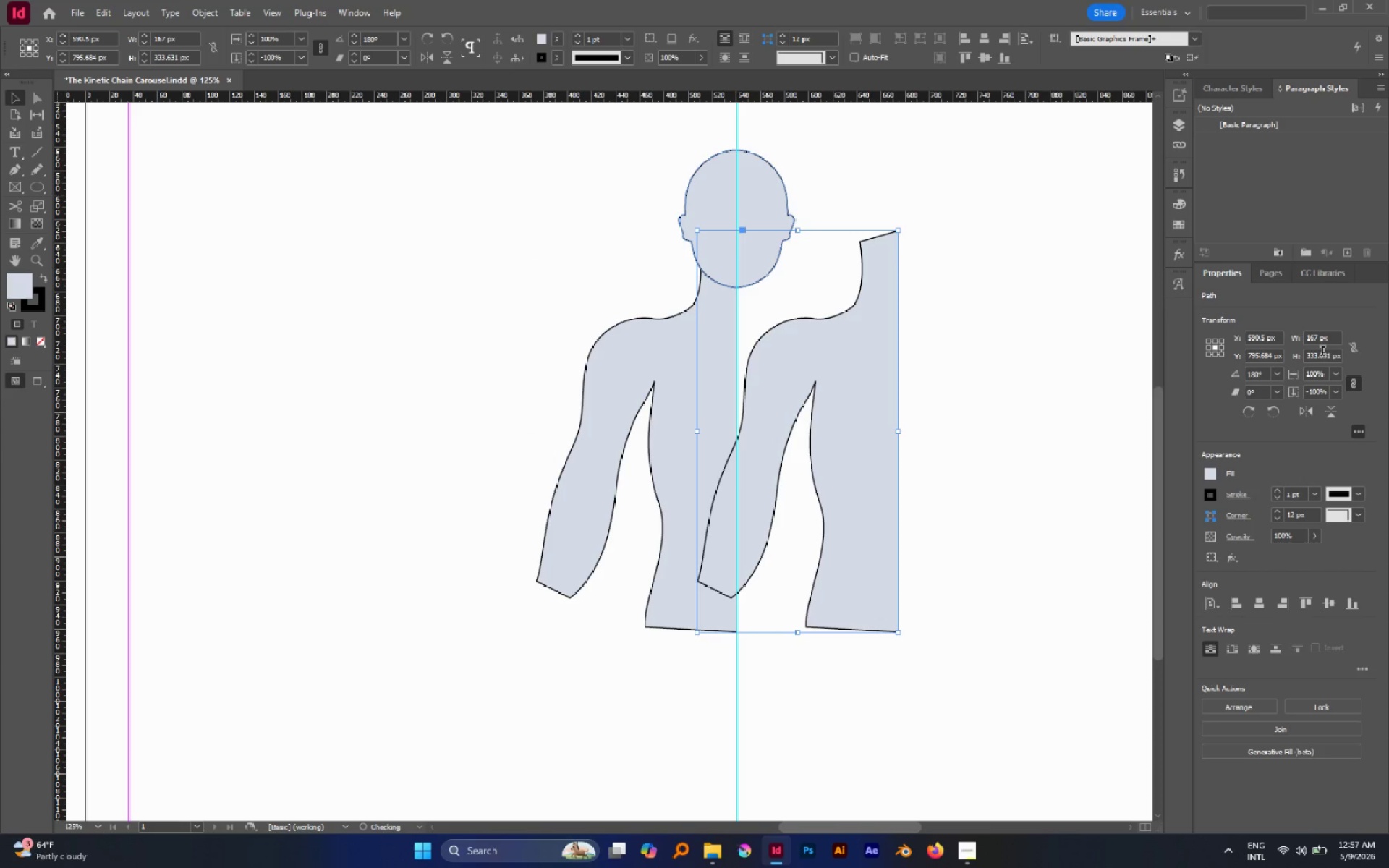 
hold_key(key=ShiftLeft, duration=0.7)
 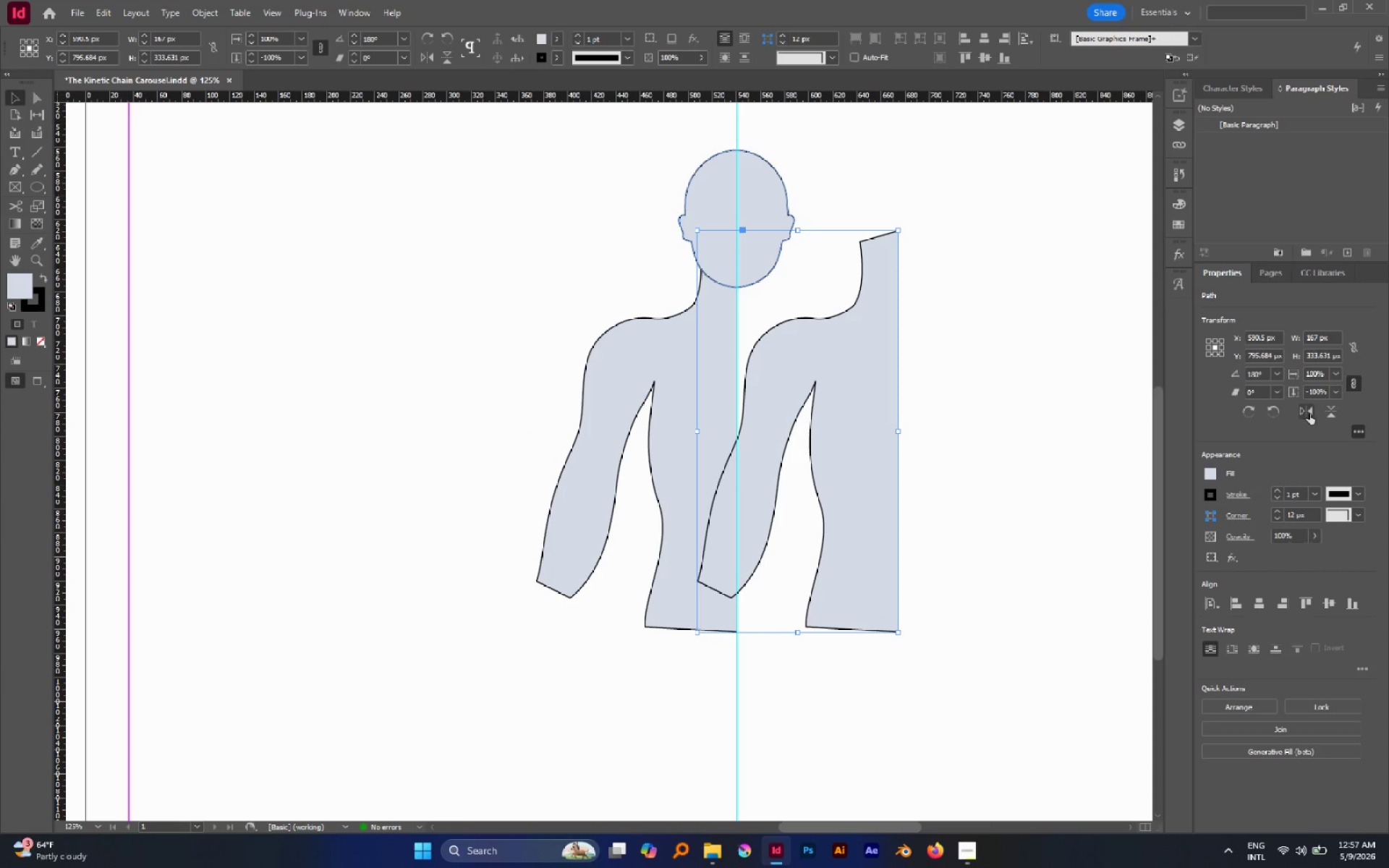 
left_click([1305, 416])
 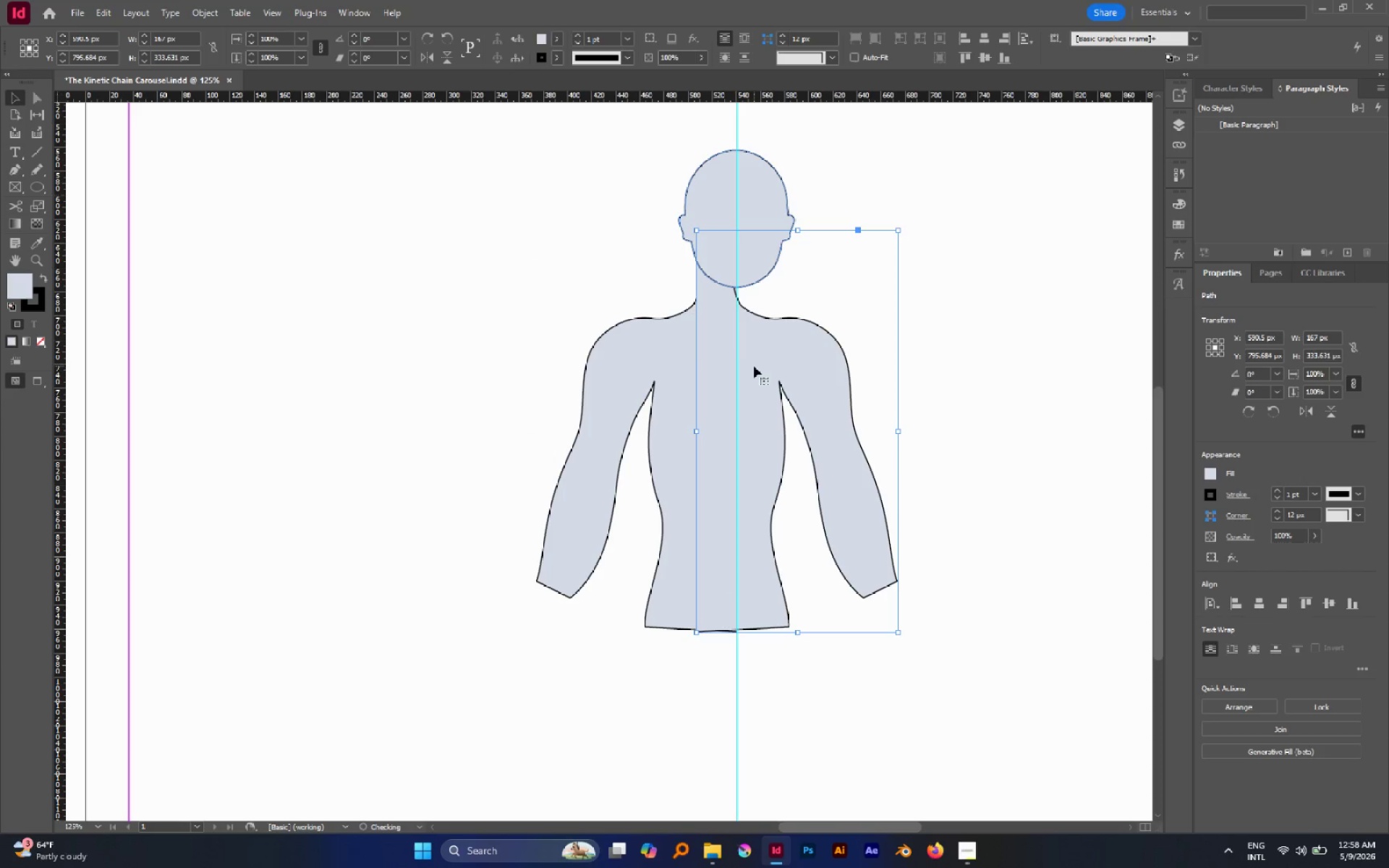 
left_click_drag(start_coordinate=[808, 371], to_coordinate=[849, 371])
 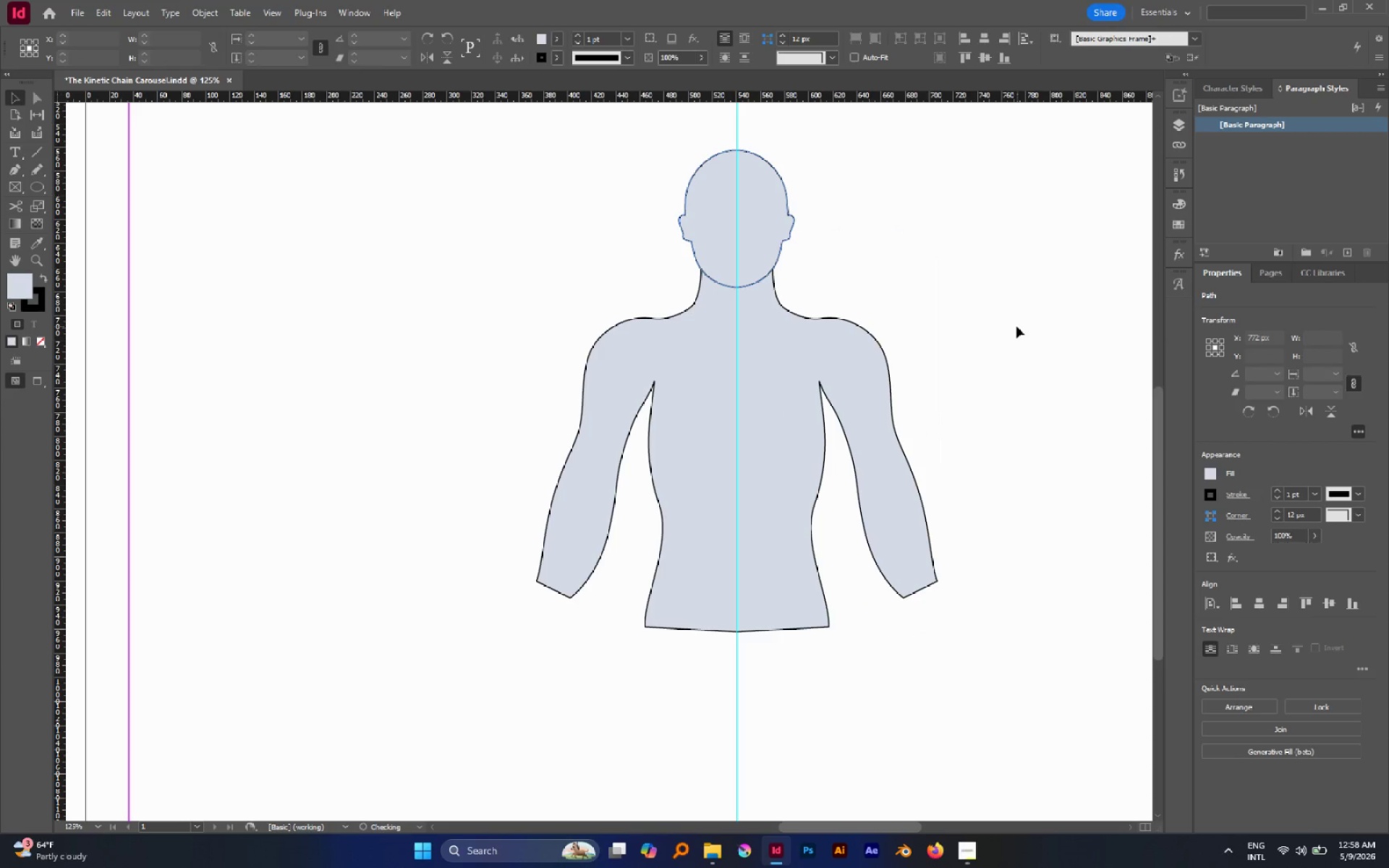 
hold_key(key=ShiftLeft, duration=1.11)
 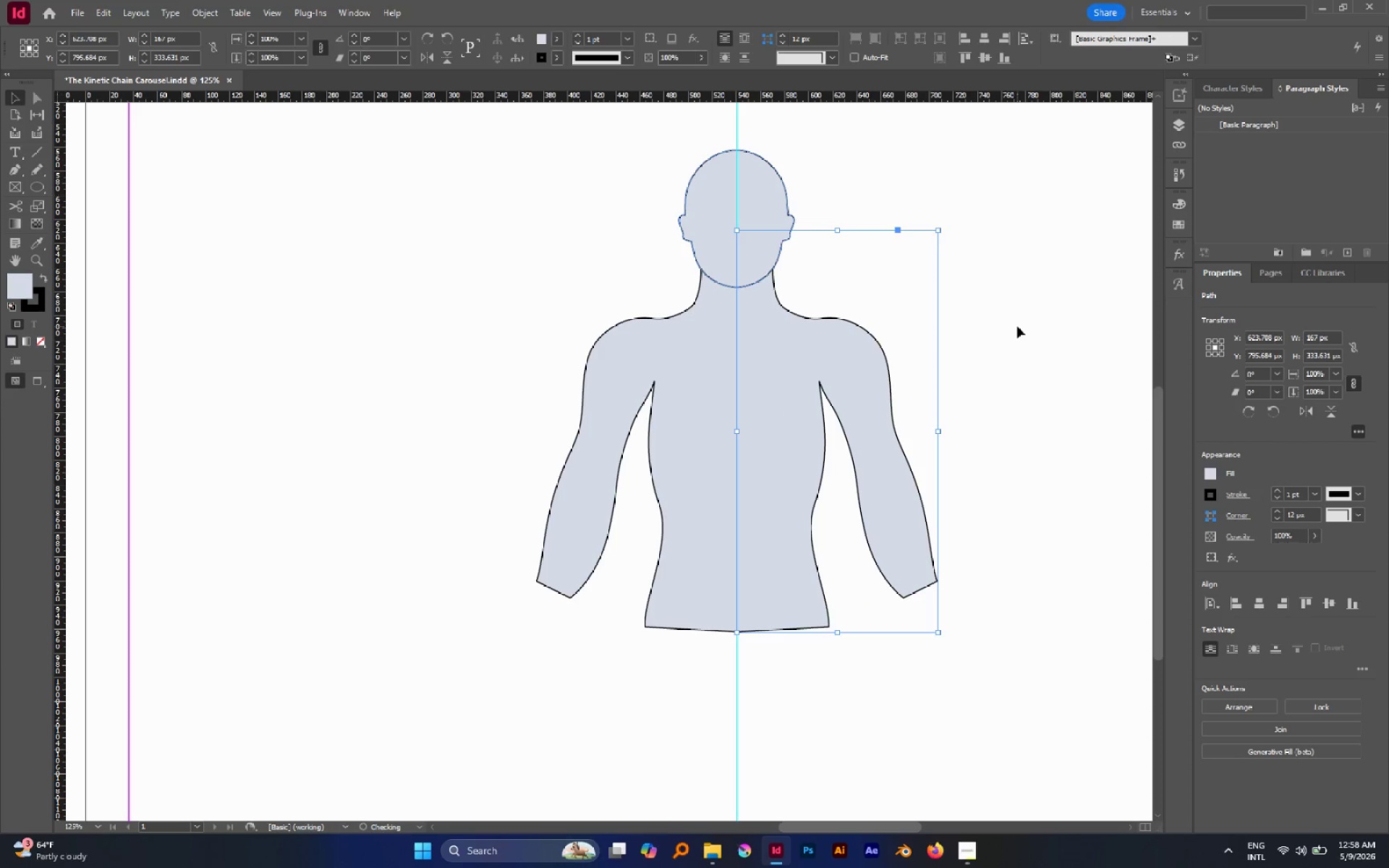 
left_click([1017, 326])
 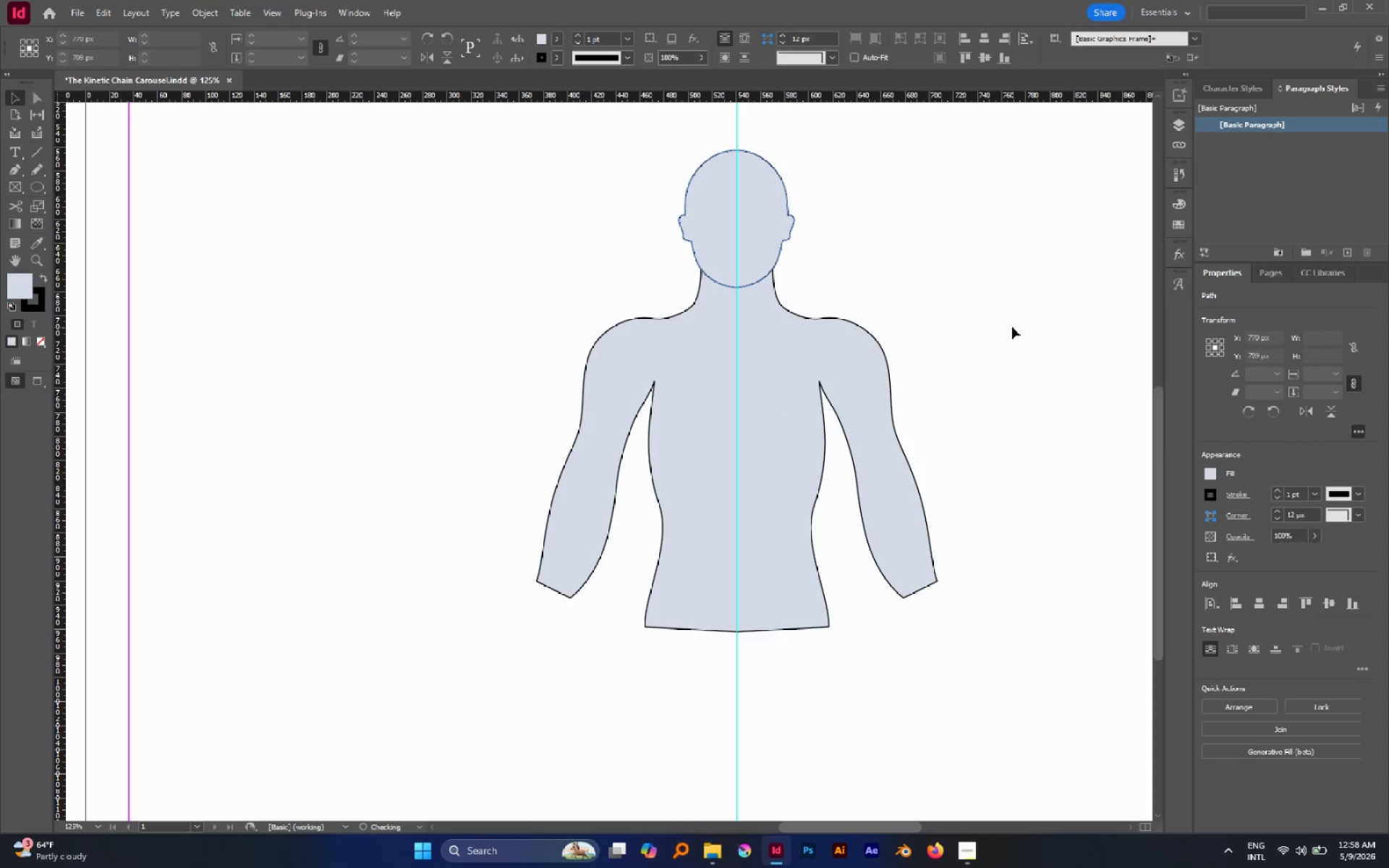 
hold_key(key=AltLeft, duration=0.72)
scroll: coordinate [1012, 327], scroll_direction: down, amount: 1.0
 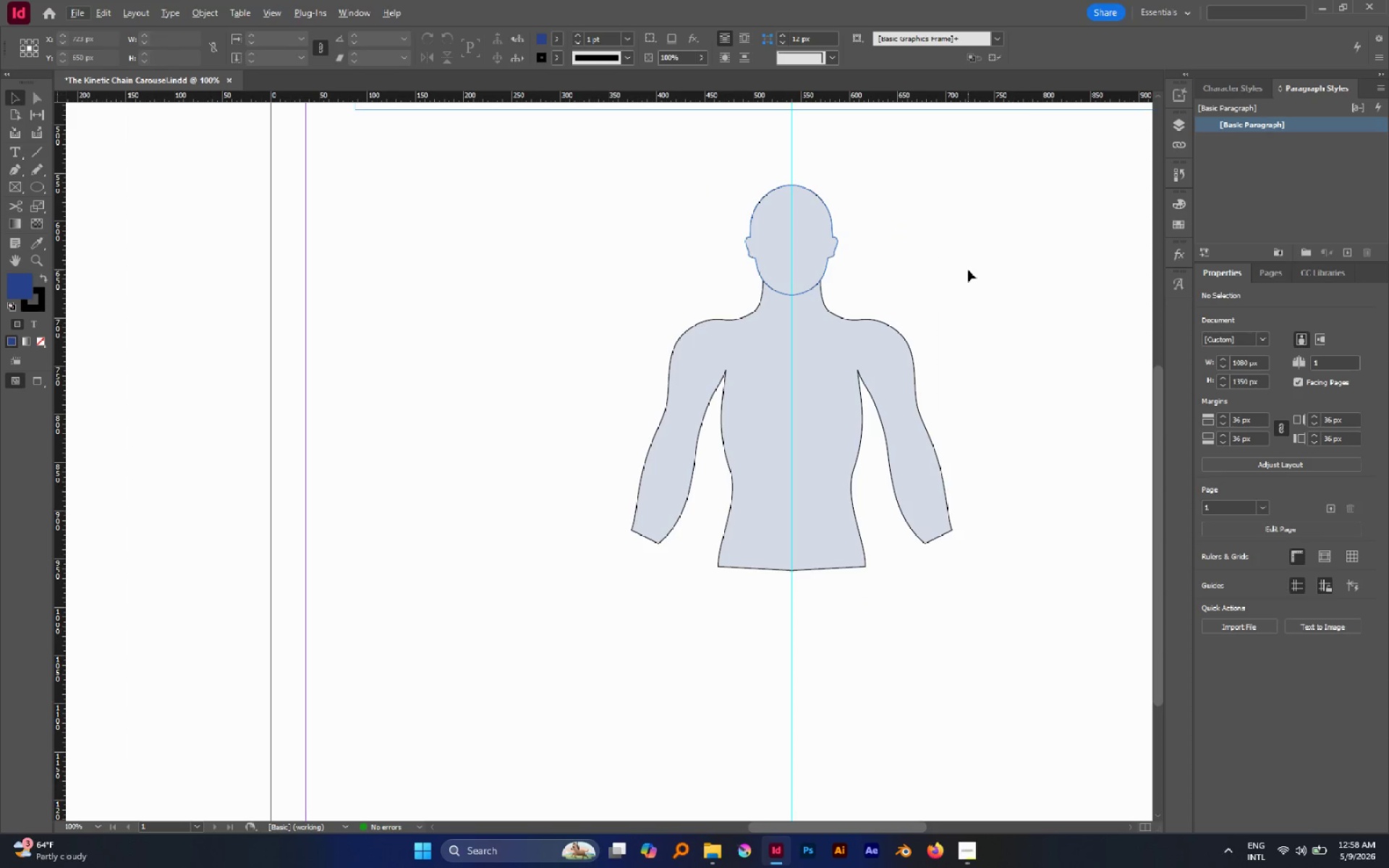 
left_click([968, 270])
 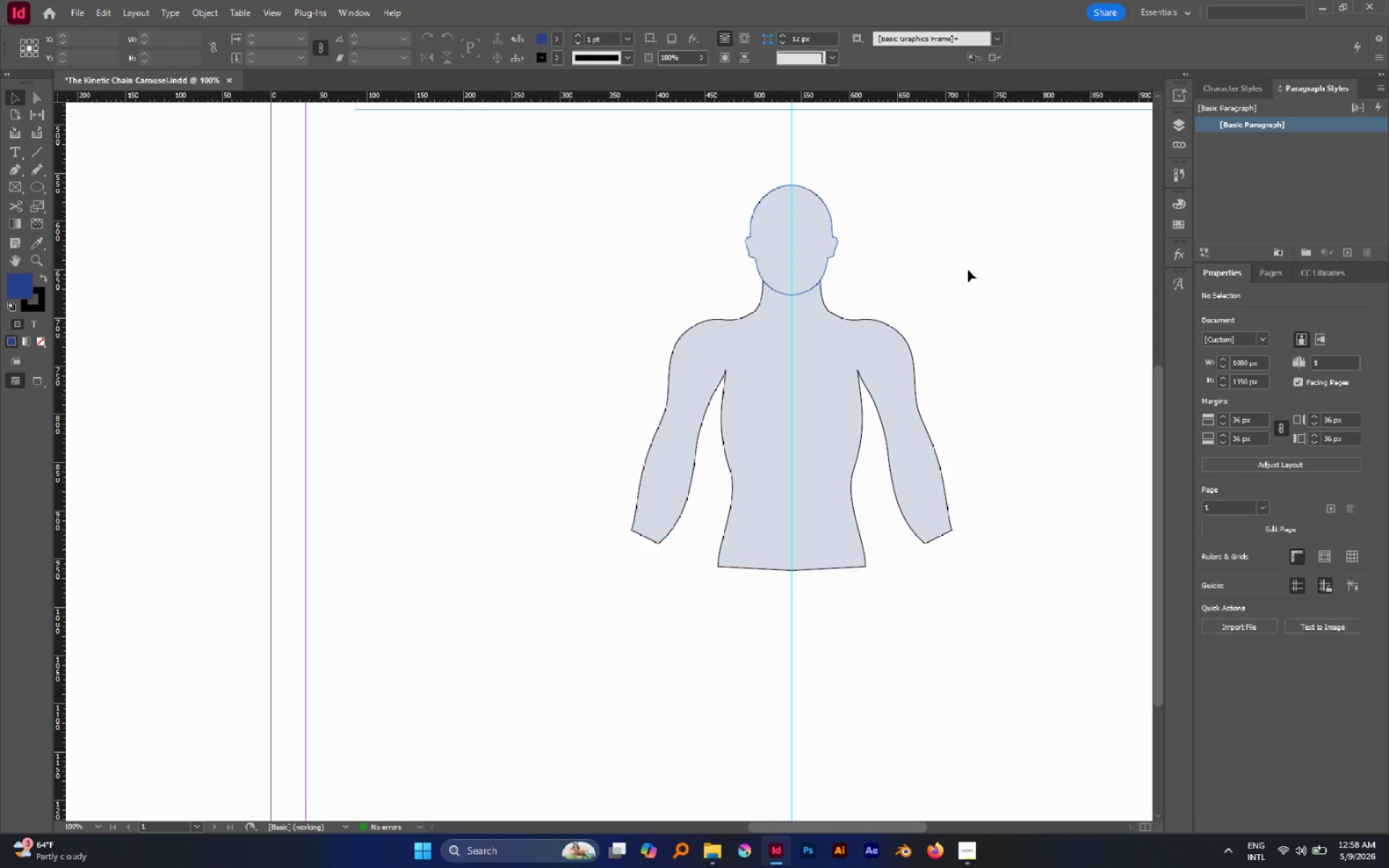 
type(ASA)
 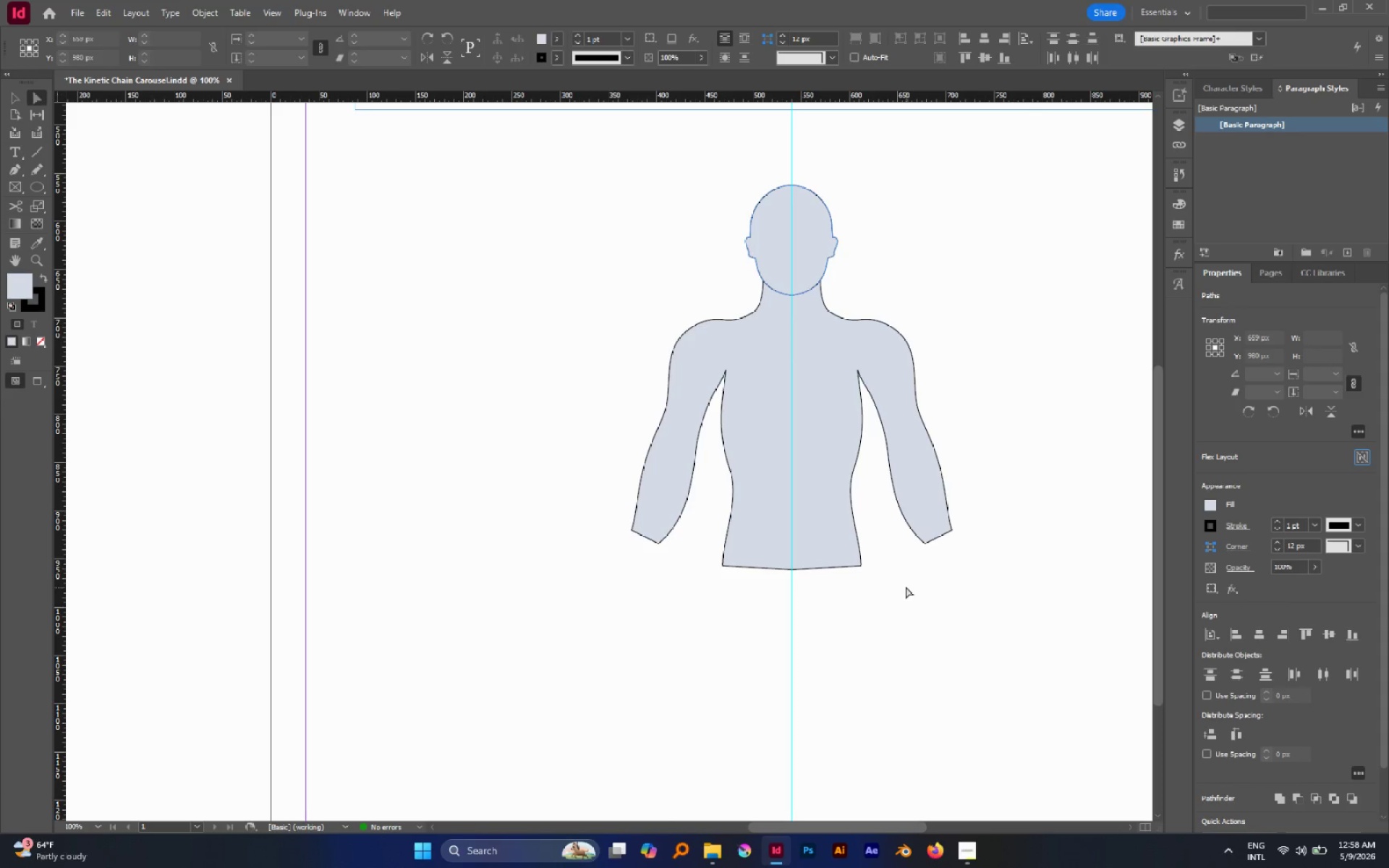 
left_click_drag(start_coordinate=[705, 540], to_coordinate=[876, 590])
 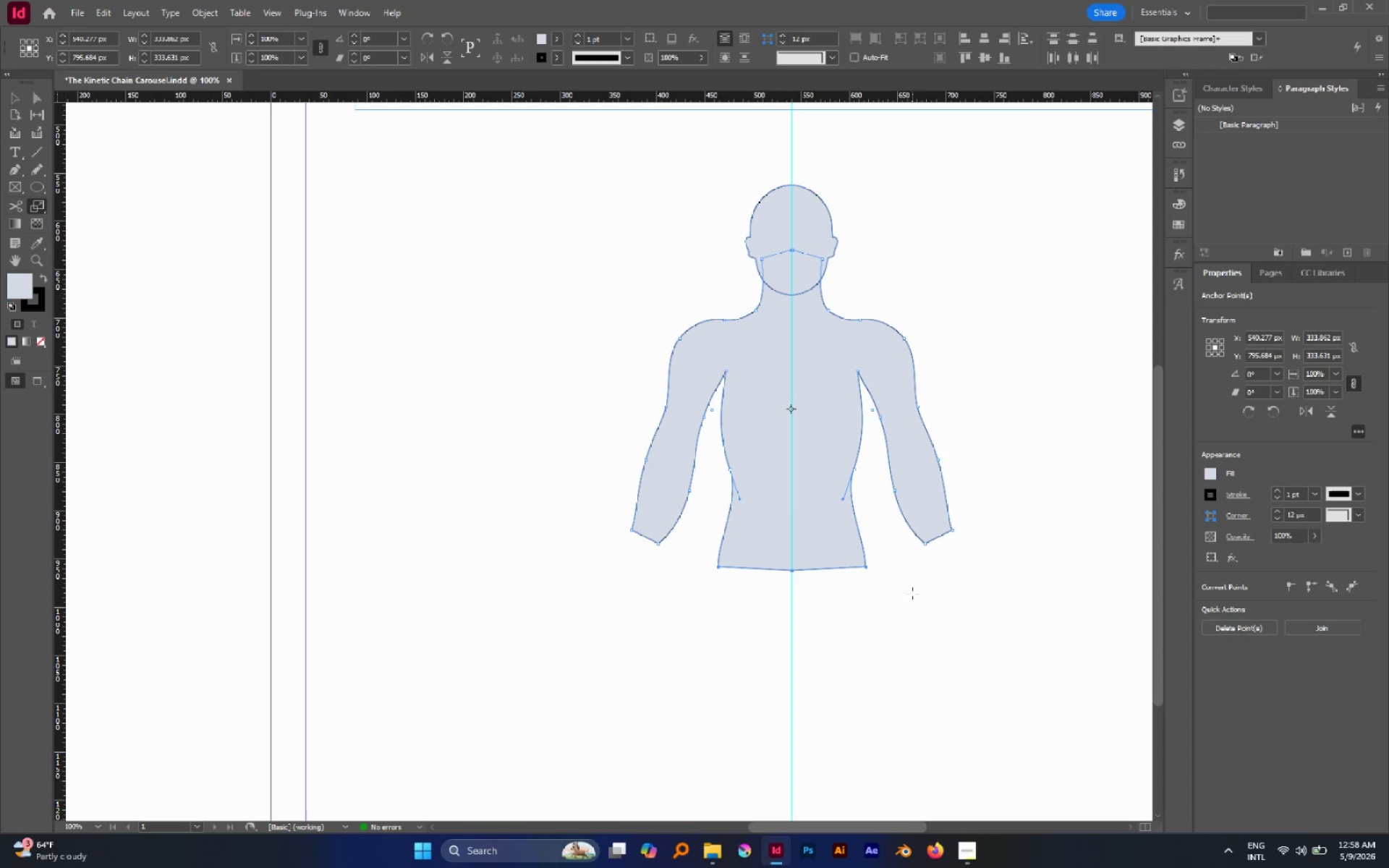 
left_click_drag(start_coordinate=[913, 592], to_coordinate=[906, 591])
 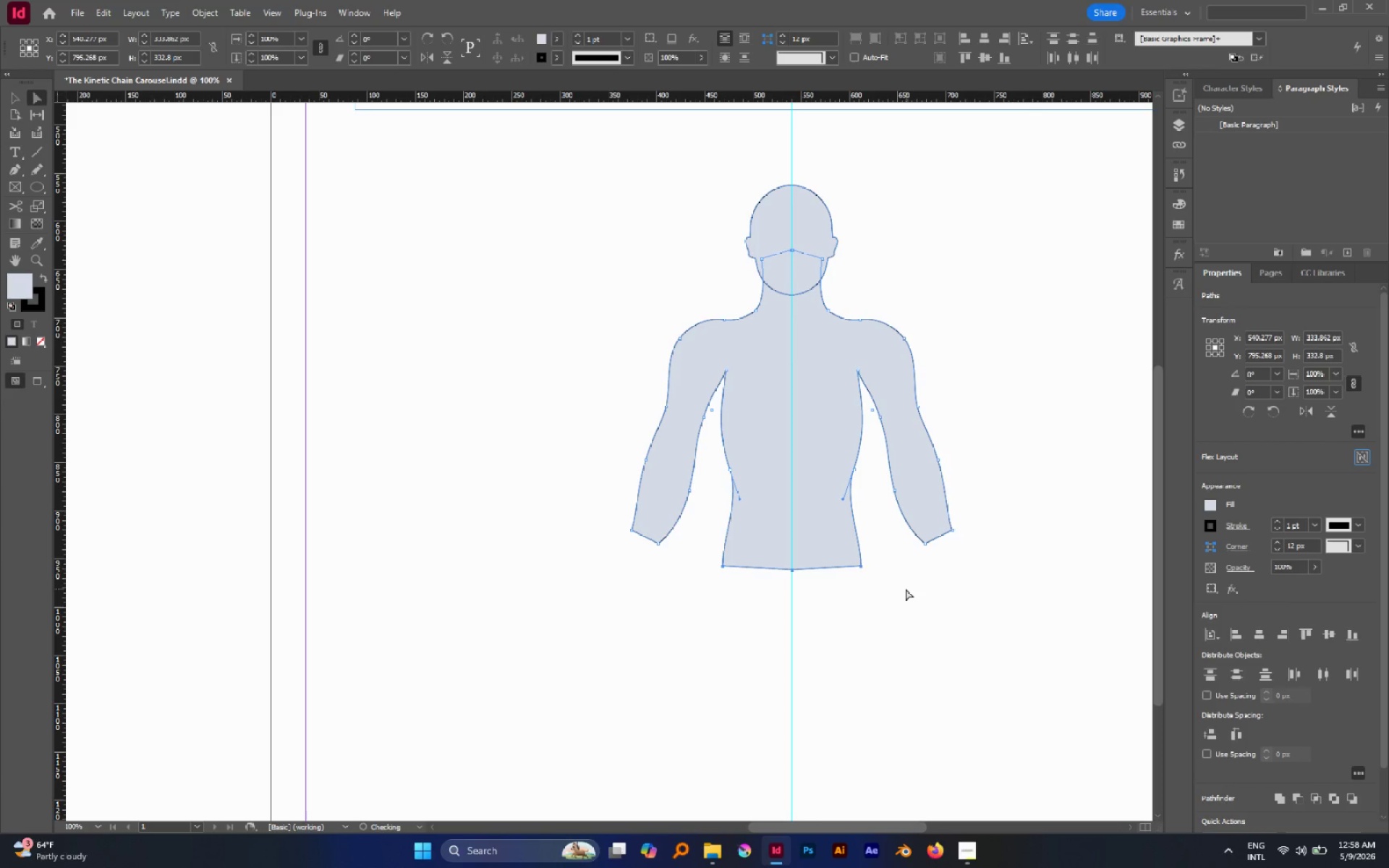 
left_click([906, 589])
 